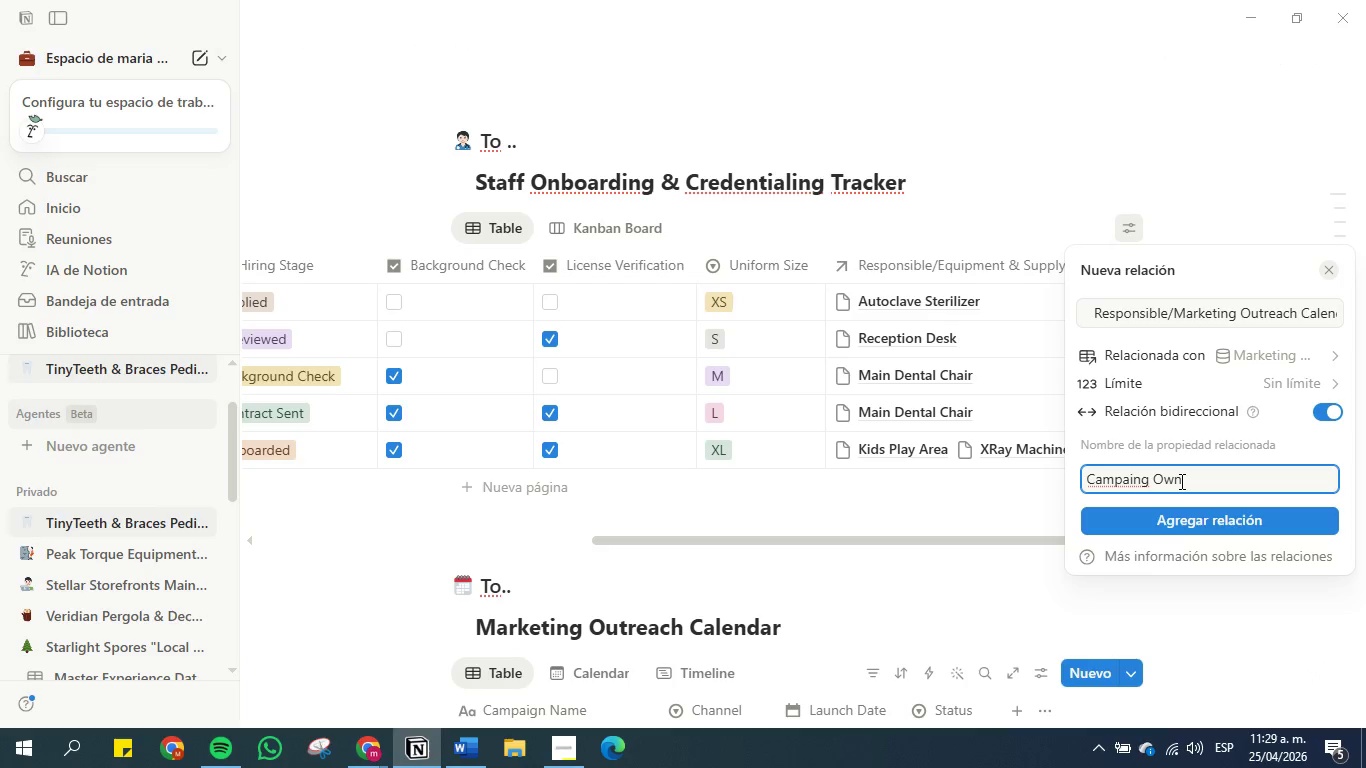 
left_click([1140, 518])
 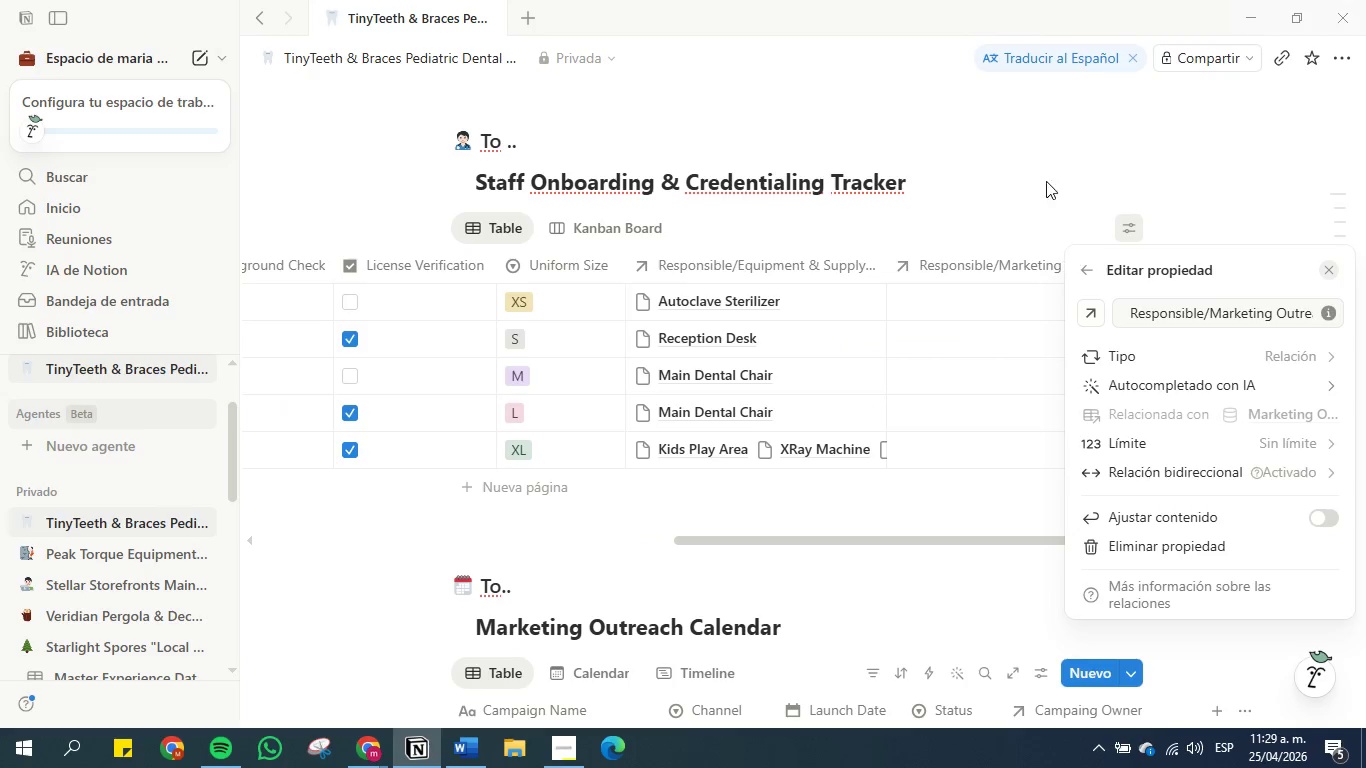 
left_click([1040, 174])
 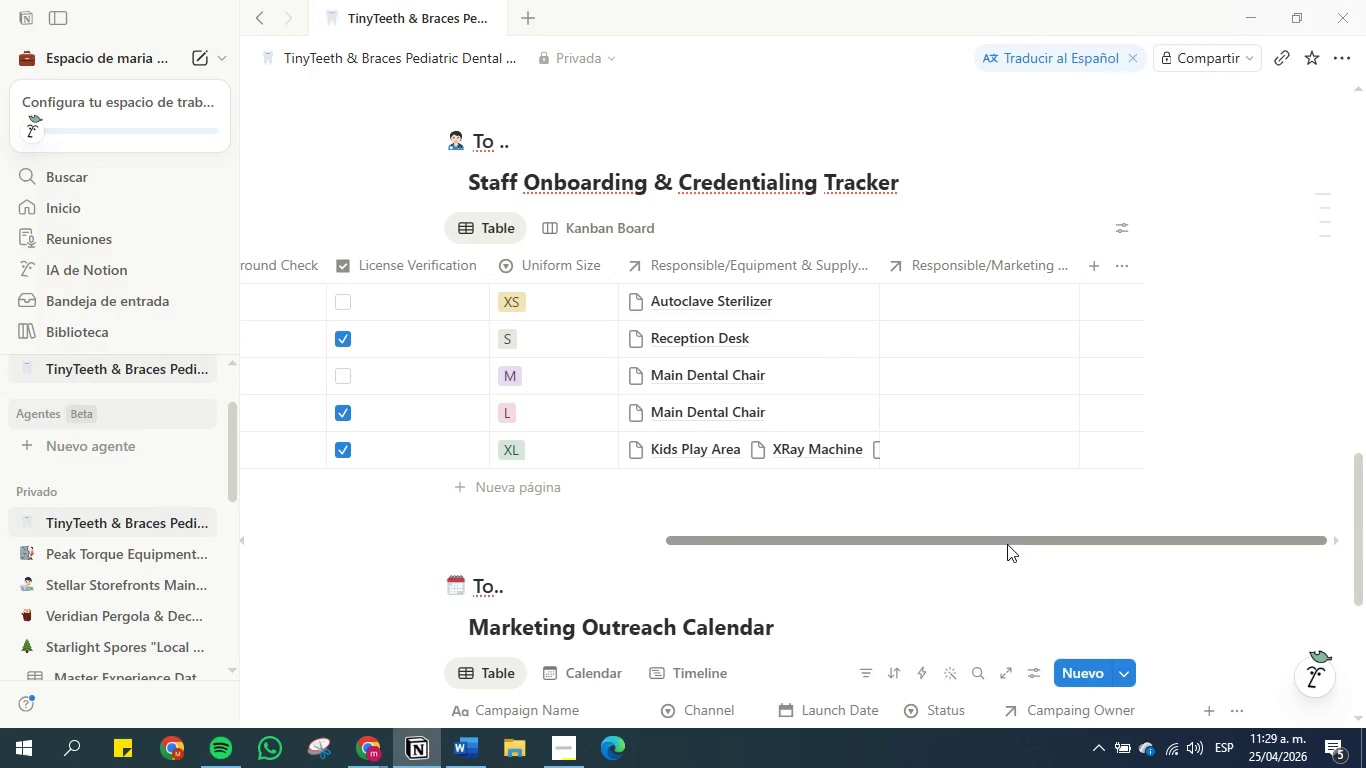 
scroll: coordinate [1030, 527], scroll_direction: down, amount: 4.0
 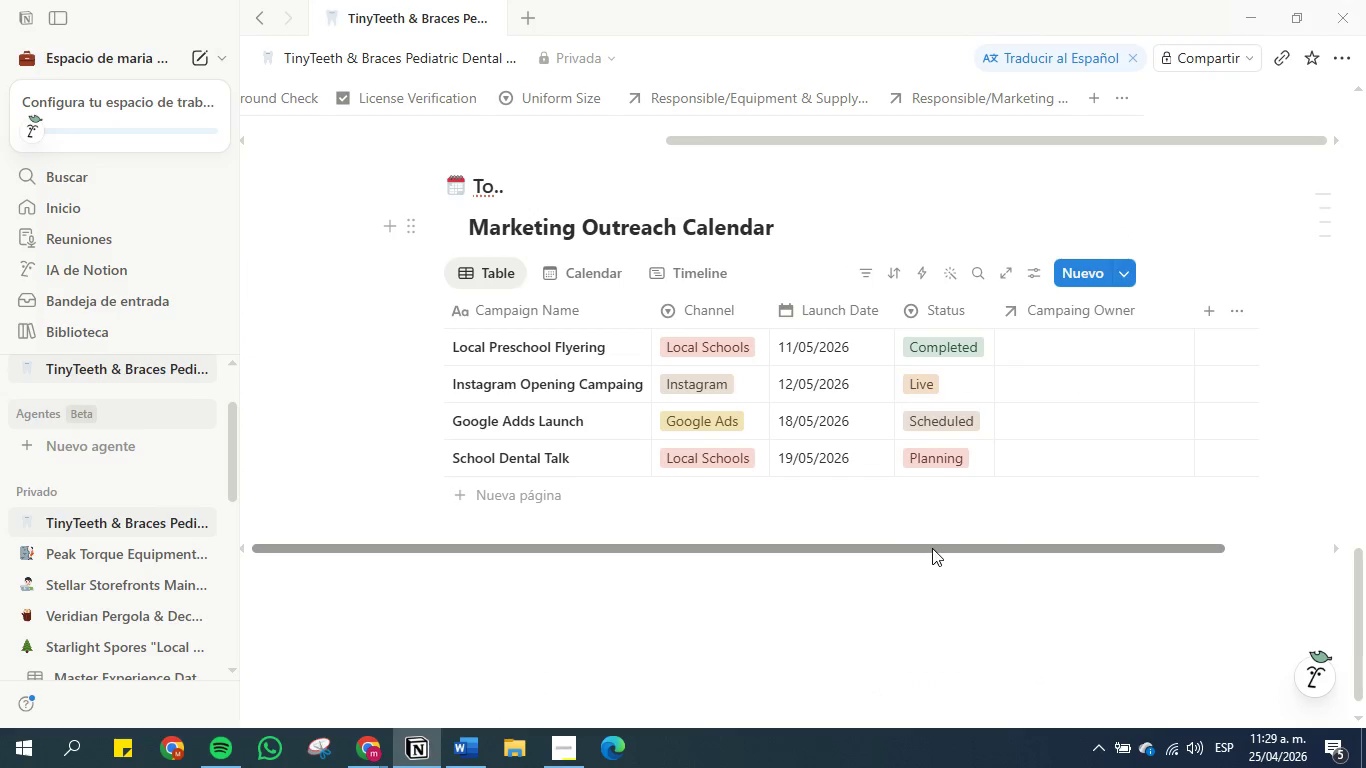 
left_click_drag(start_coordinate=[932, 547], to_coordinate=[1041, 542])
 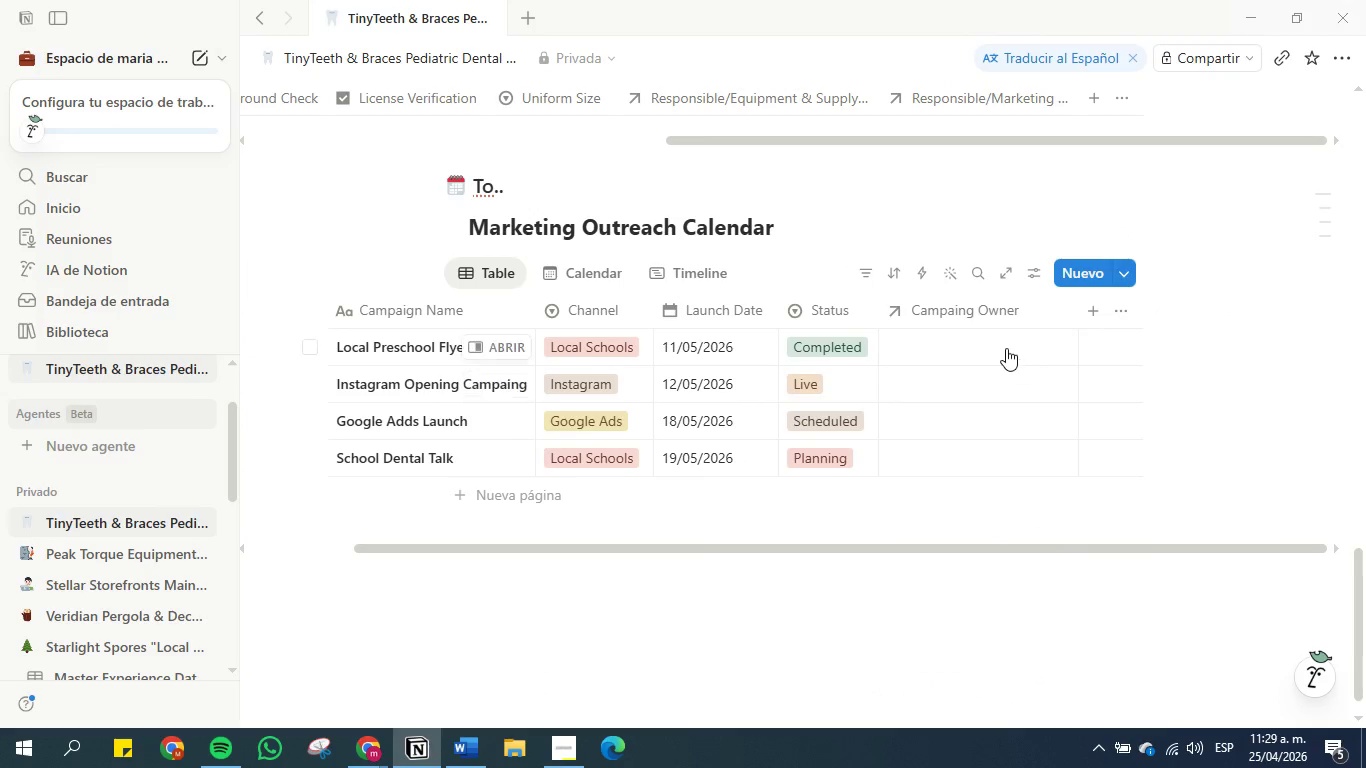 
left_click([1006, 348])
 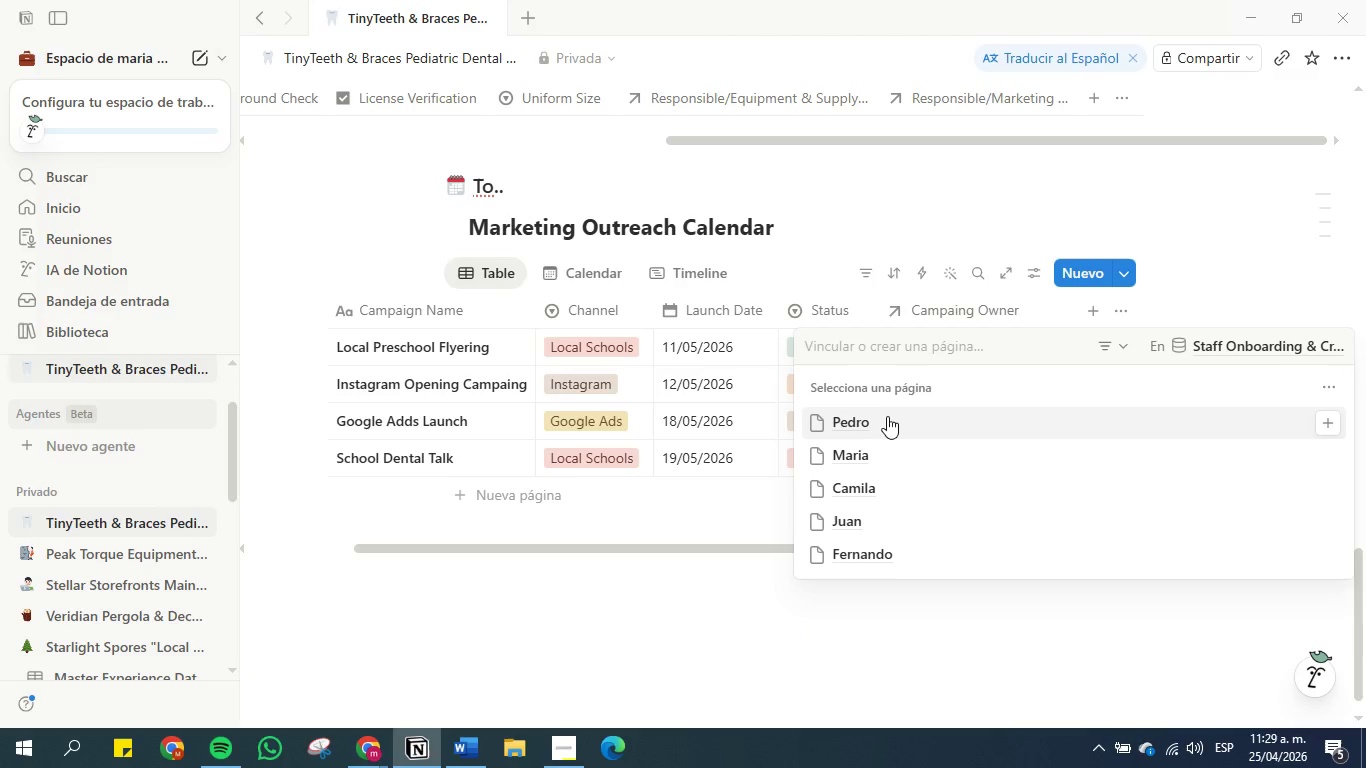 
left_click([882, 424])
 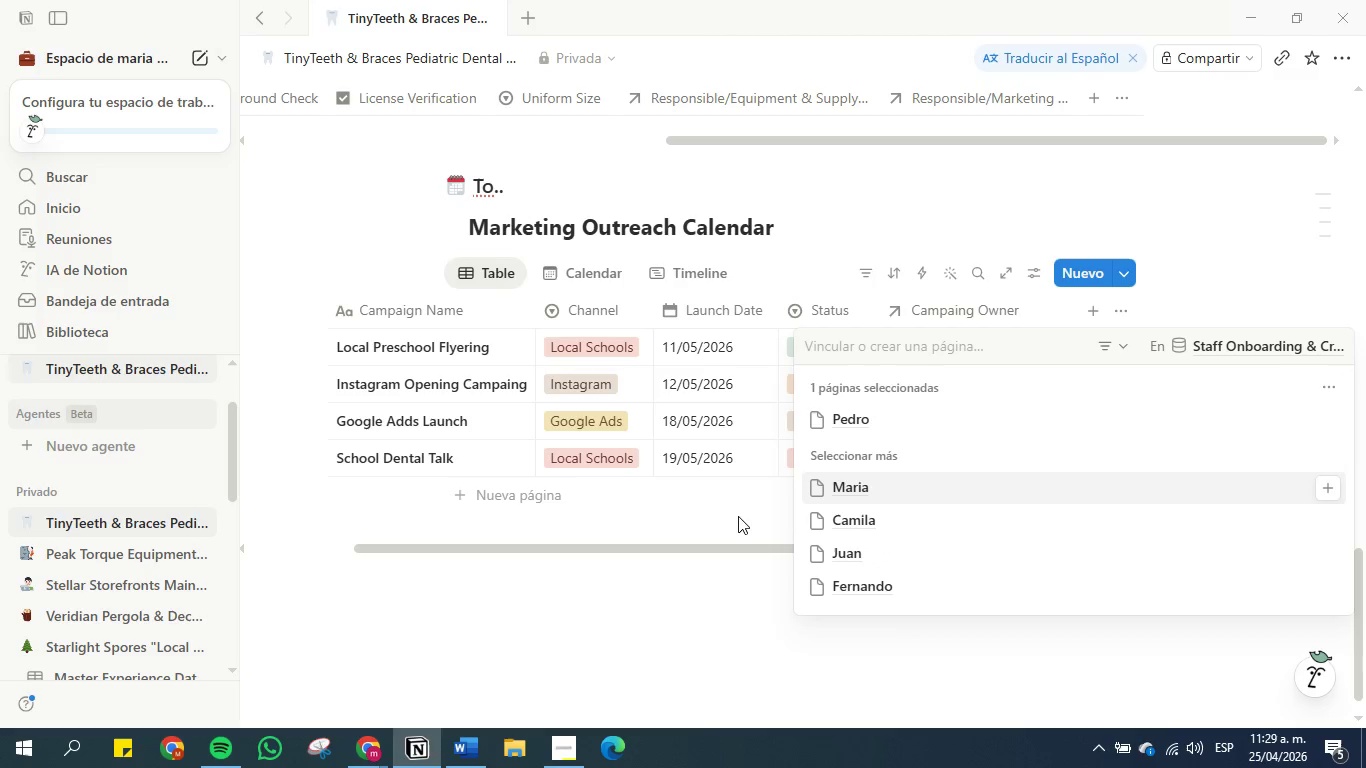 
left_click([737, 516])
 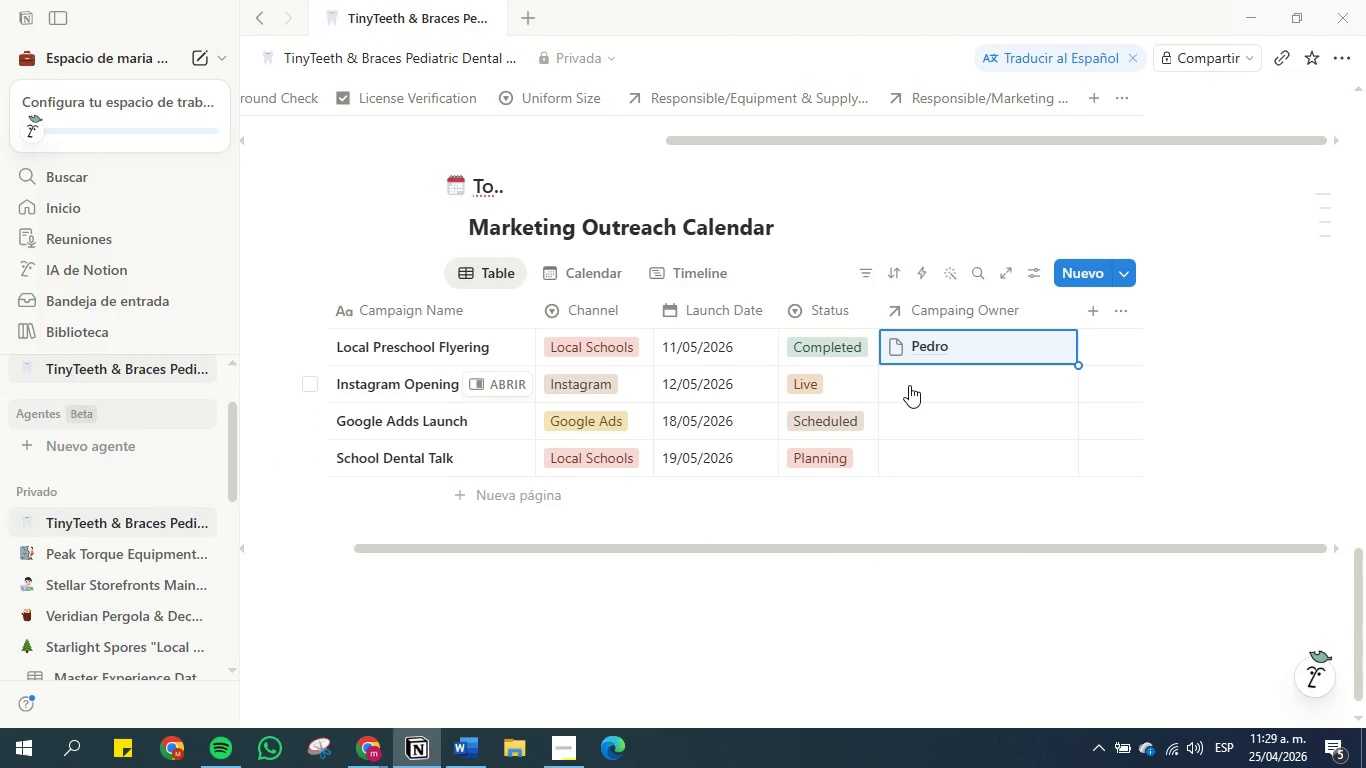 
left_click([909, 385])
 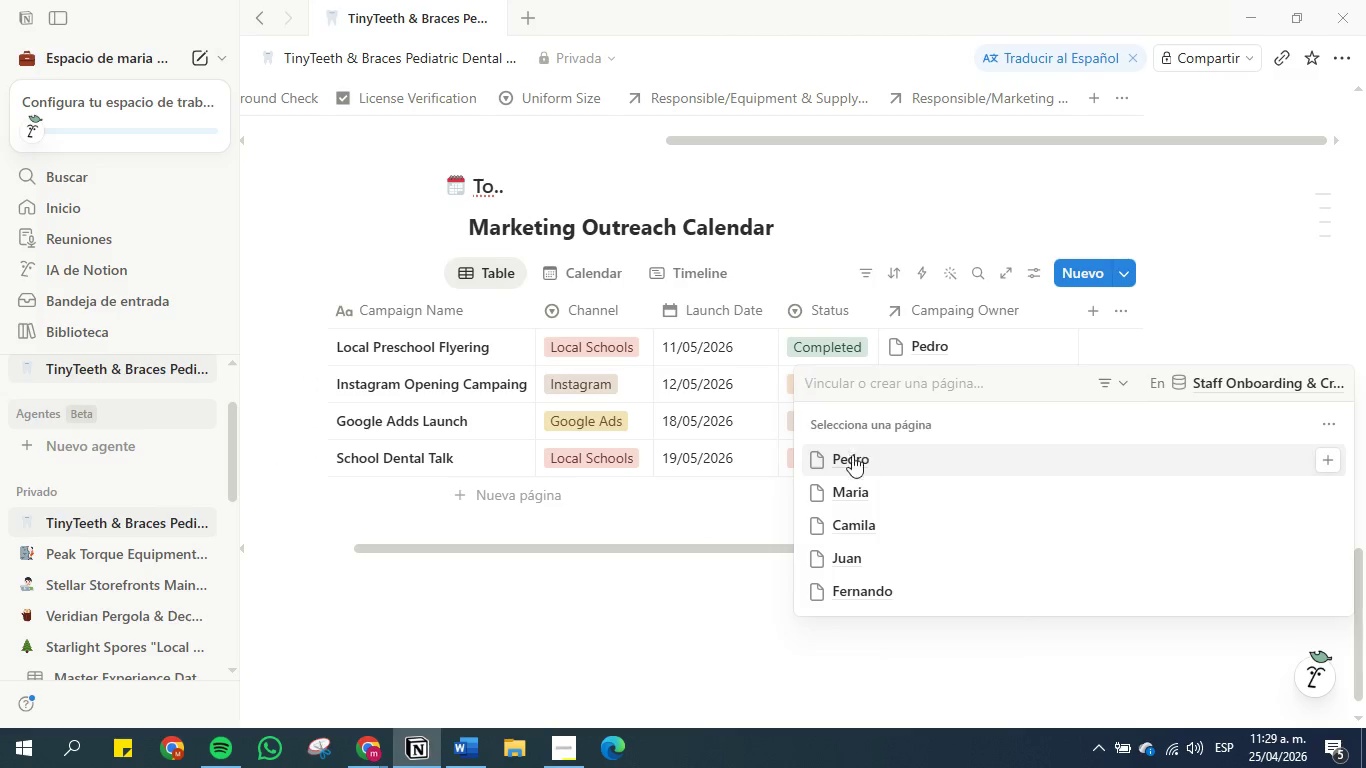 
double_click([721, 504])
 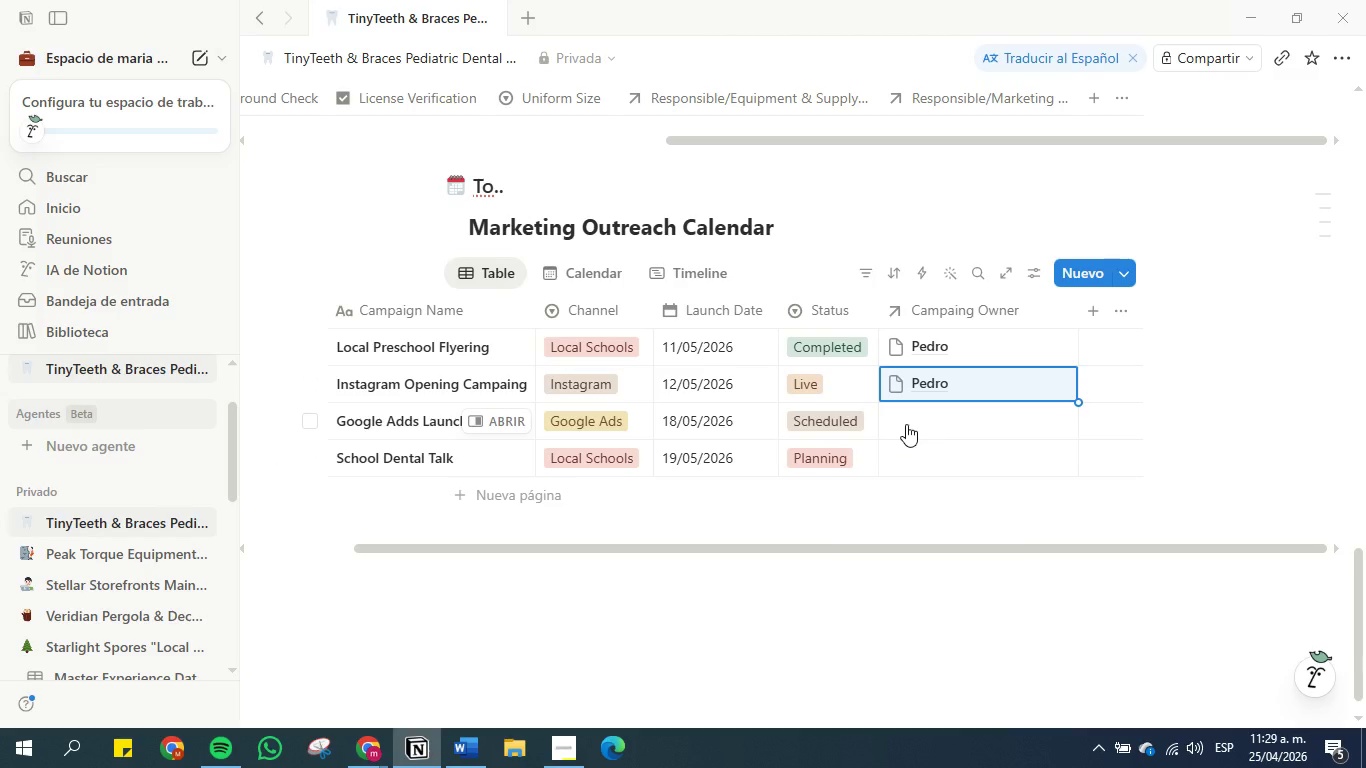 
left_click([906, 424])
 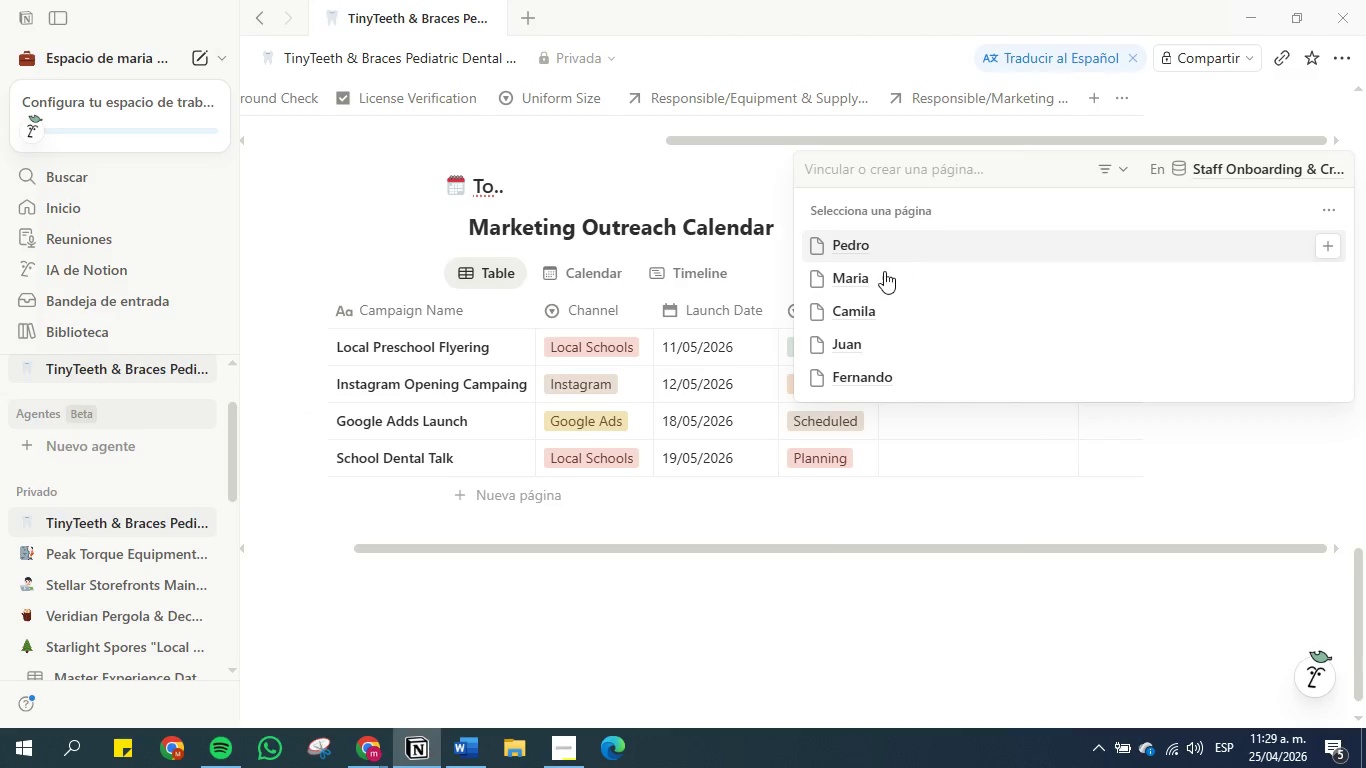 
left_click([882, 277])
 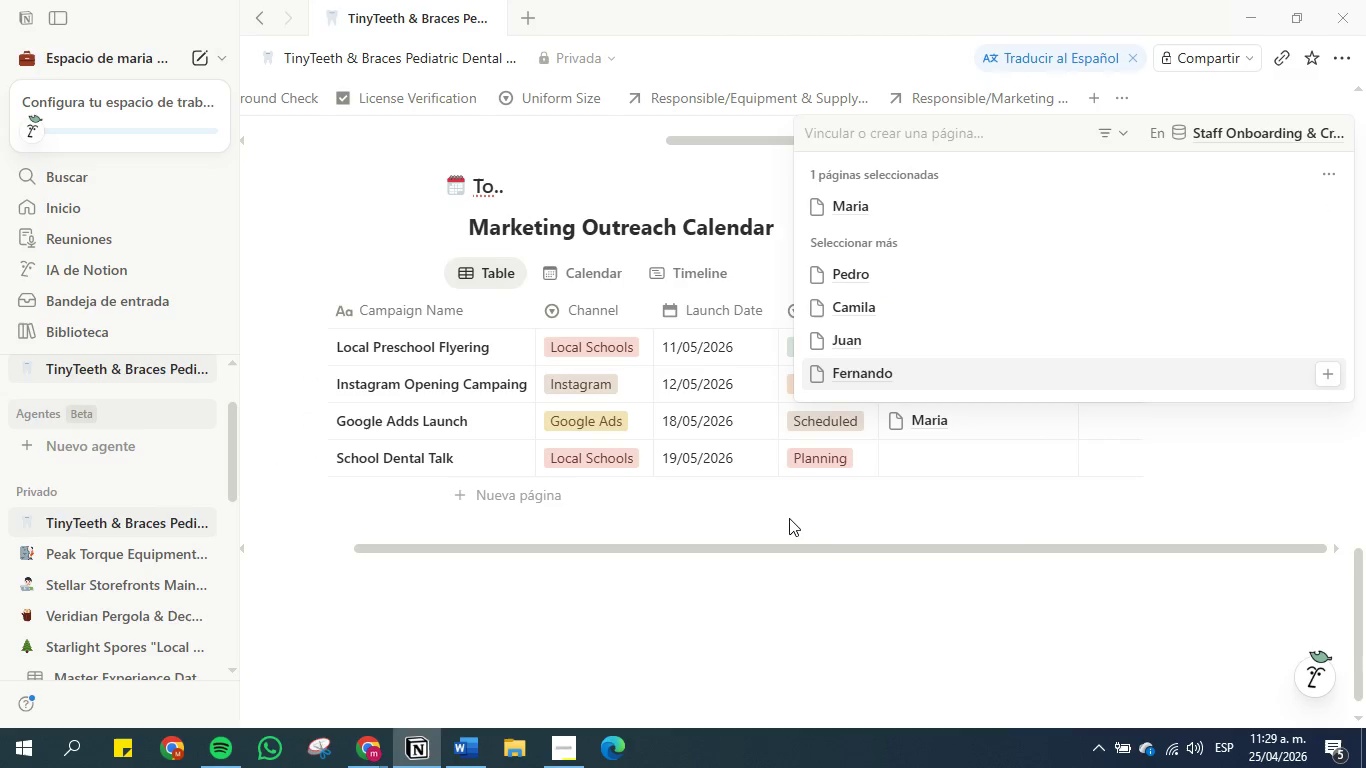 
left_click([789, 518])
 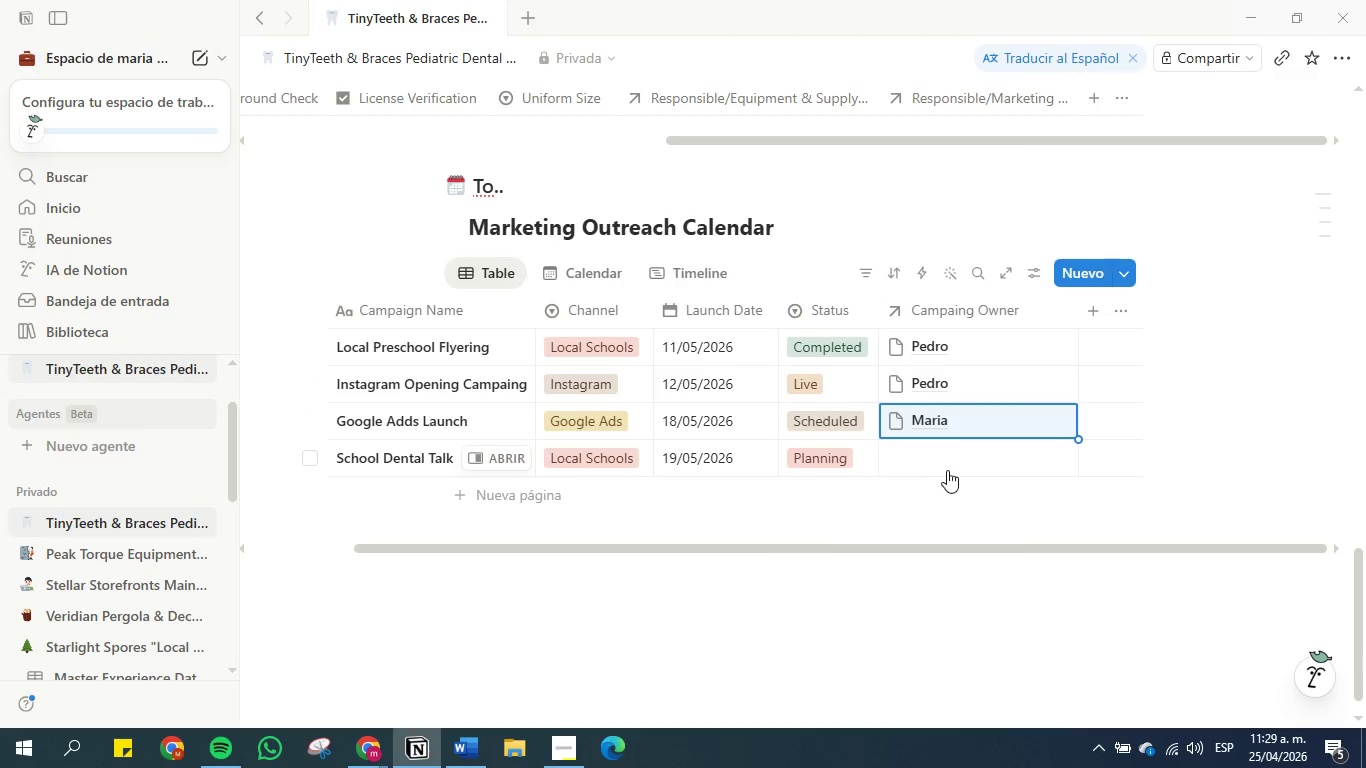 
left_click([961, 466])
 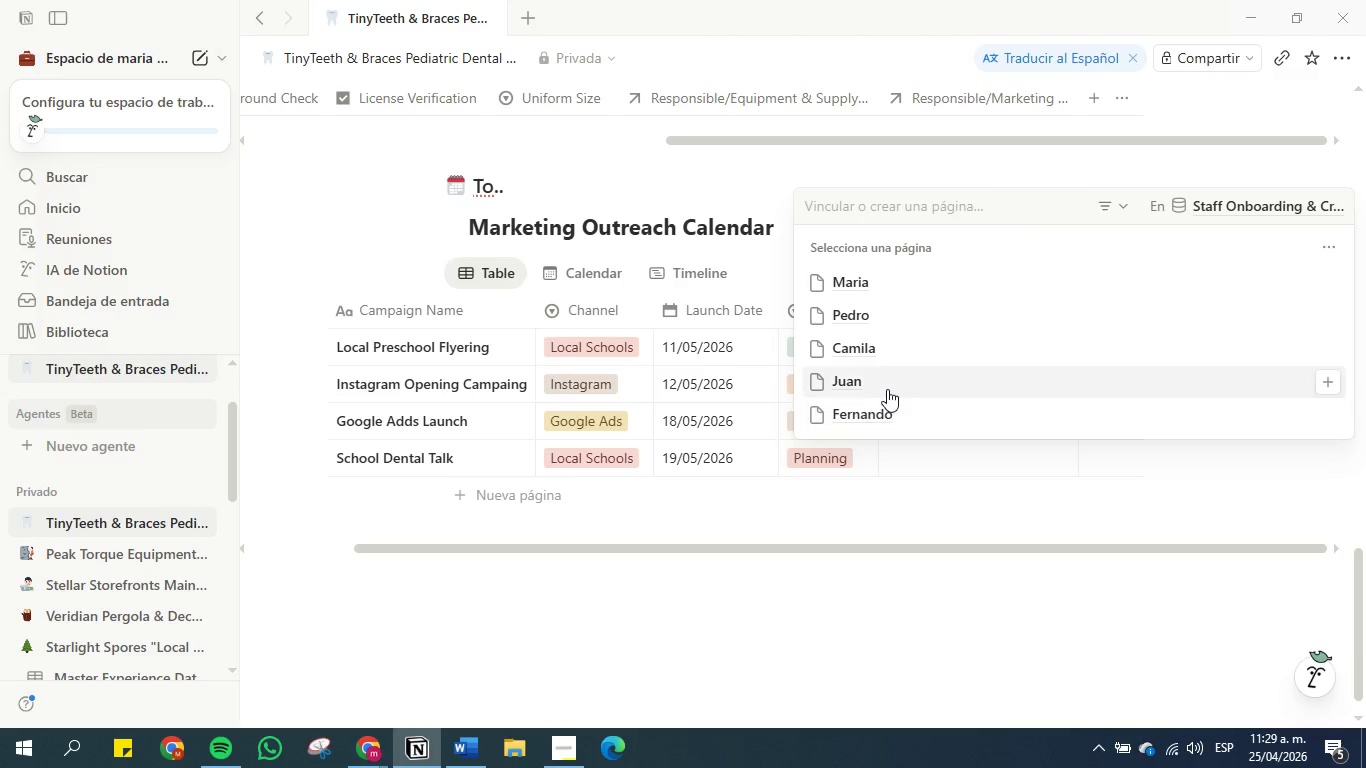 
left_click([891, 417])
 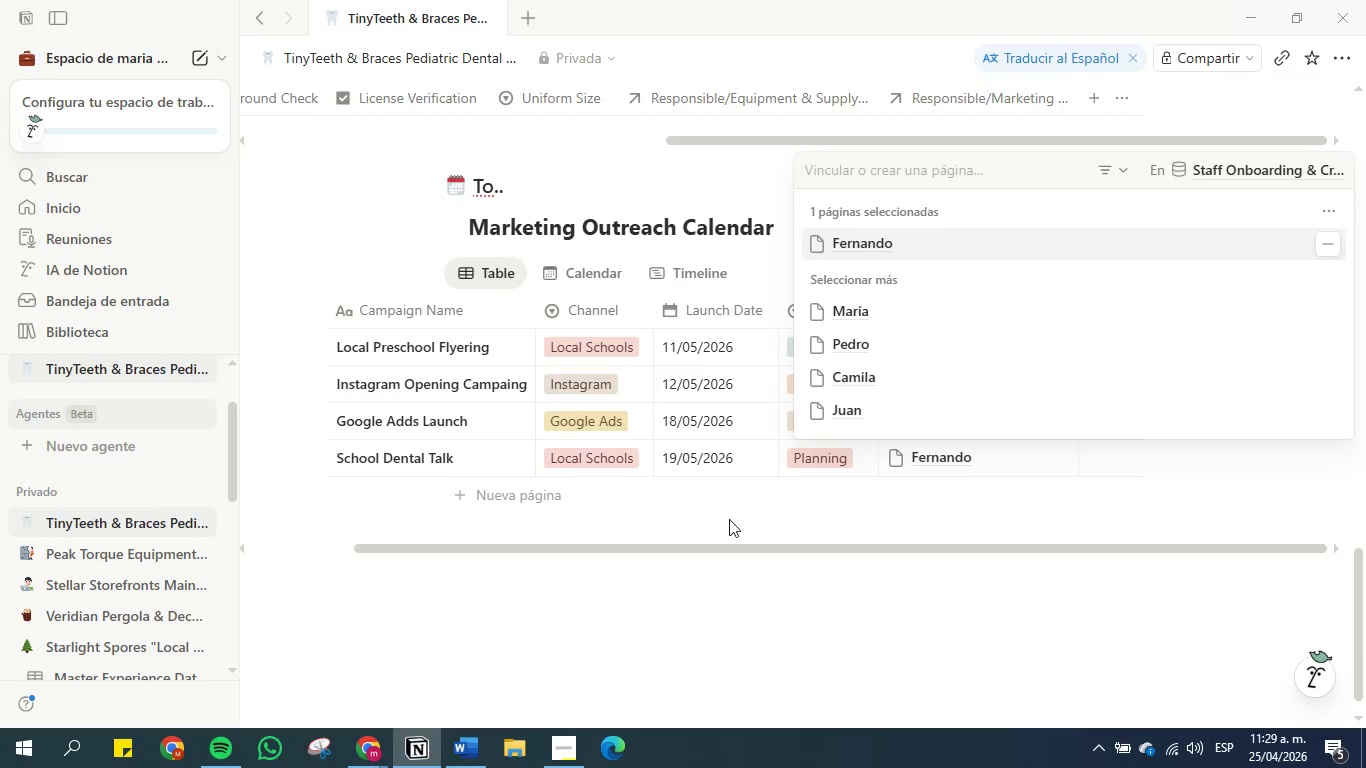 
left_click([724, 526])
 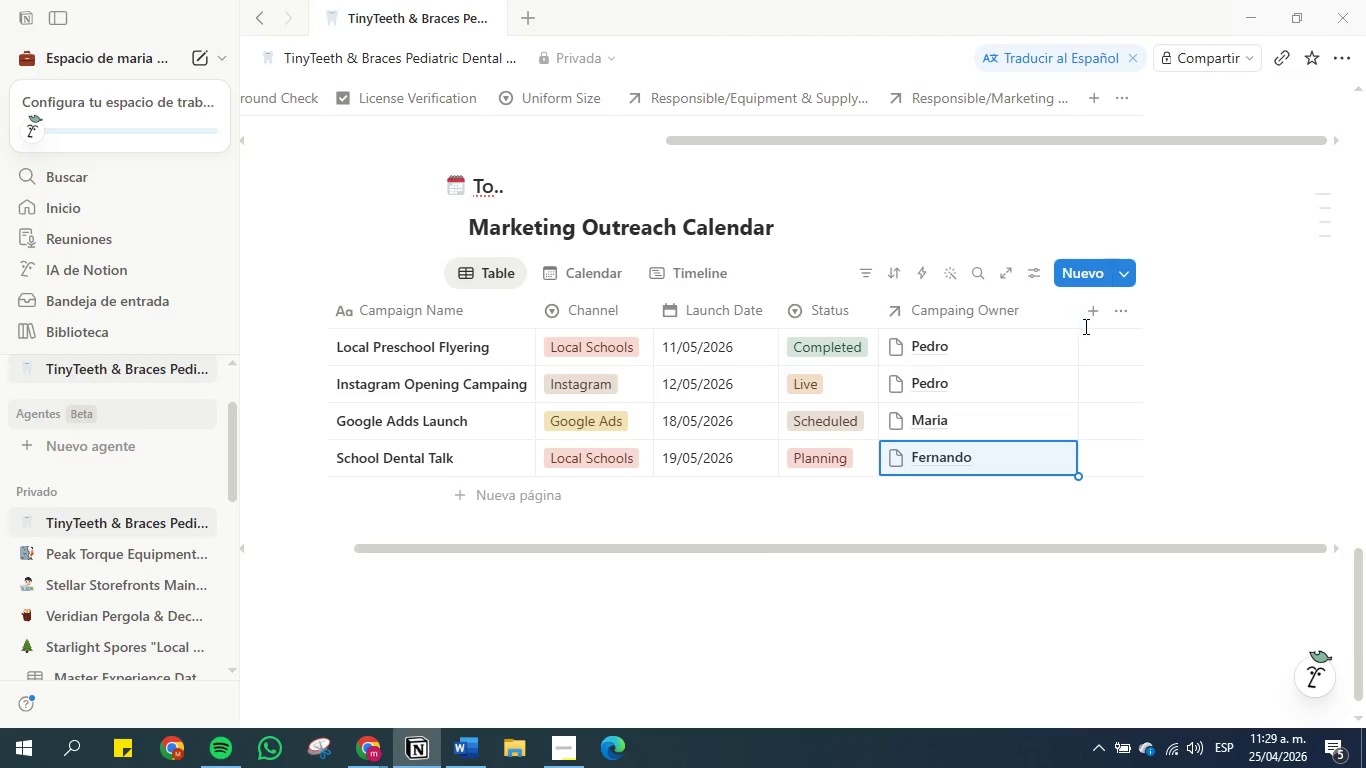 
left_click_drag(start_coordinate=[1078, 321], to_coordinate=[1039, 321])
 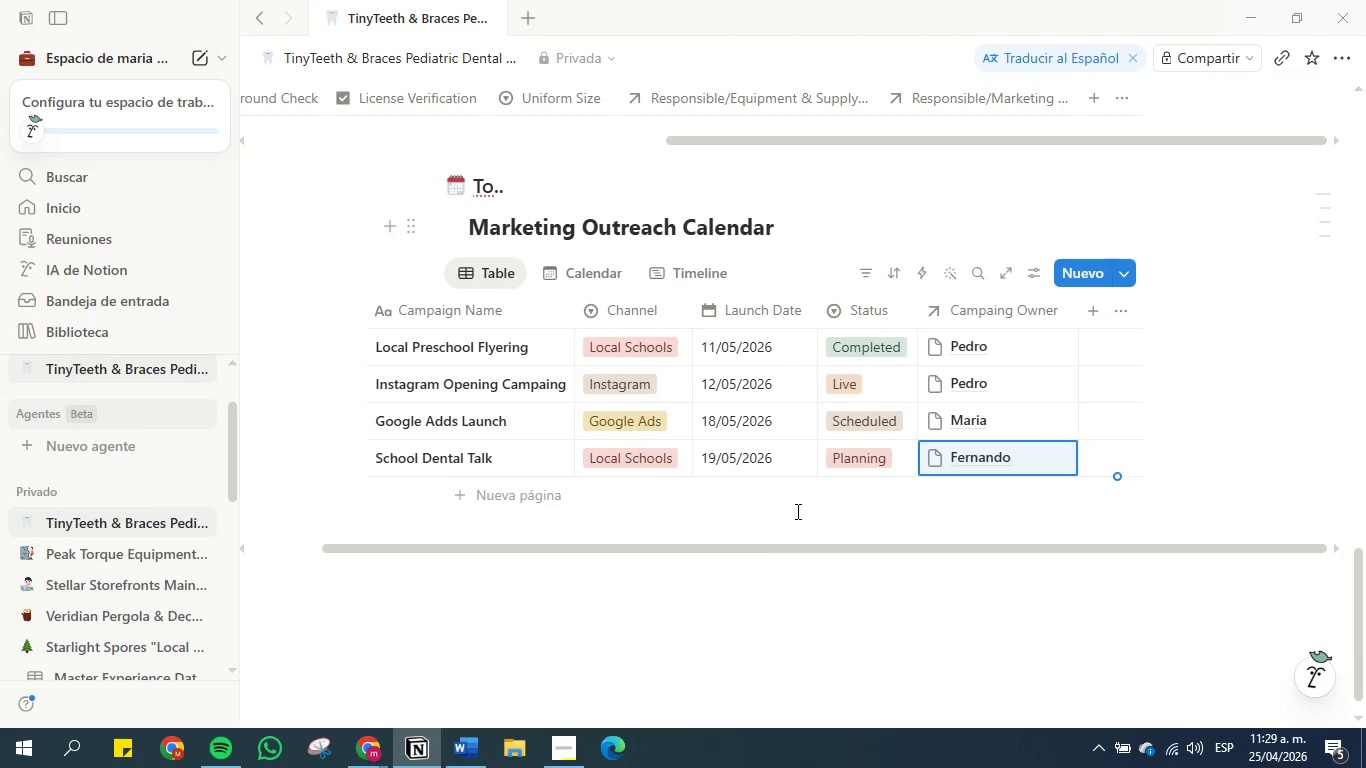 
left_click([796, 511])
 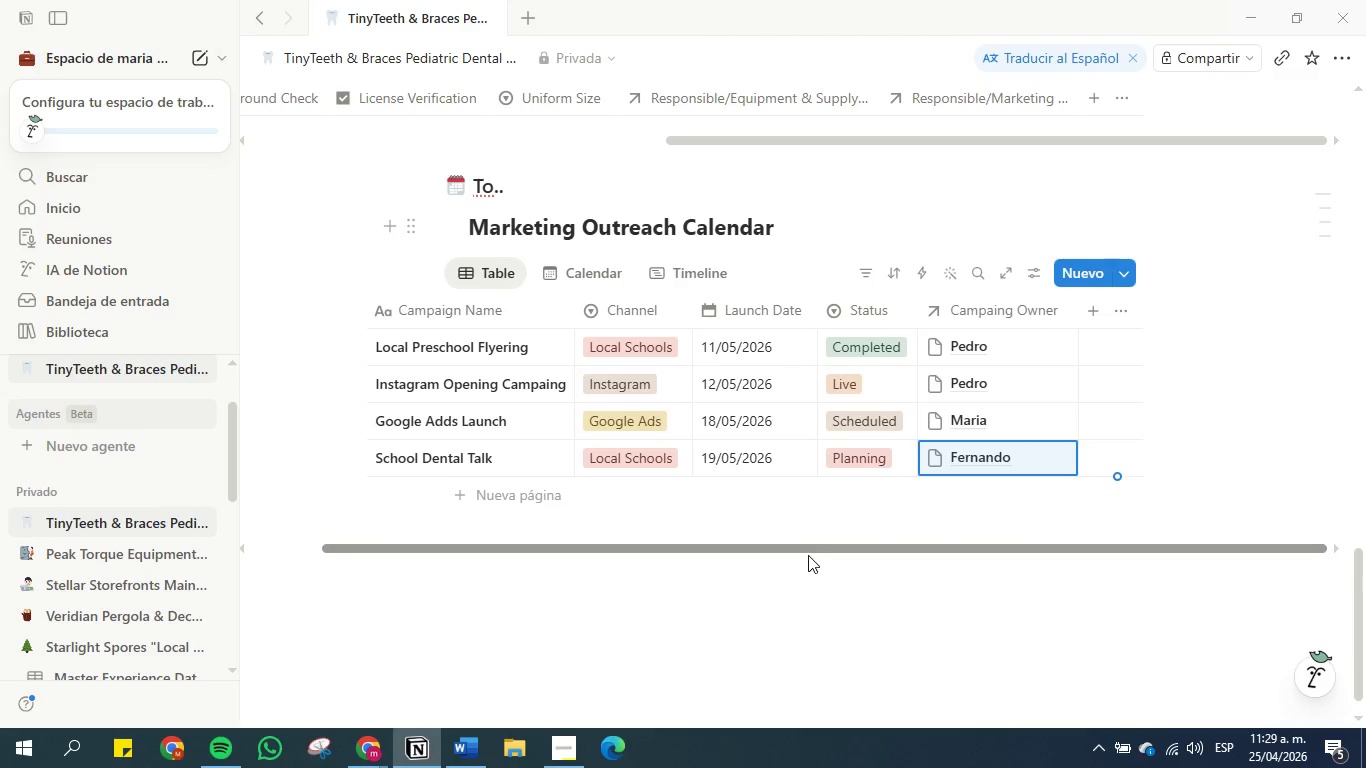 
left_click_drag(start_coordinate=[808, 555], to_coordinate=[636, 536])
 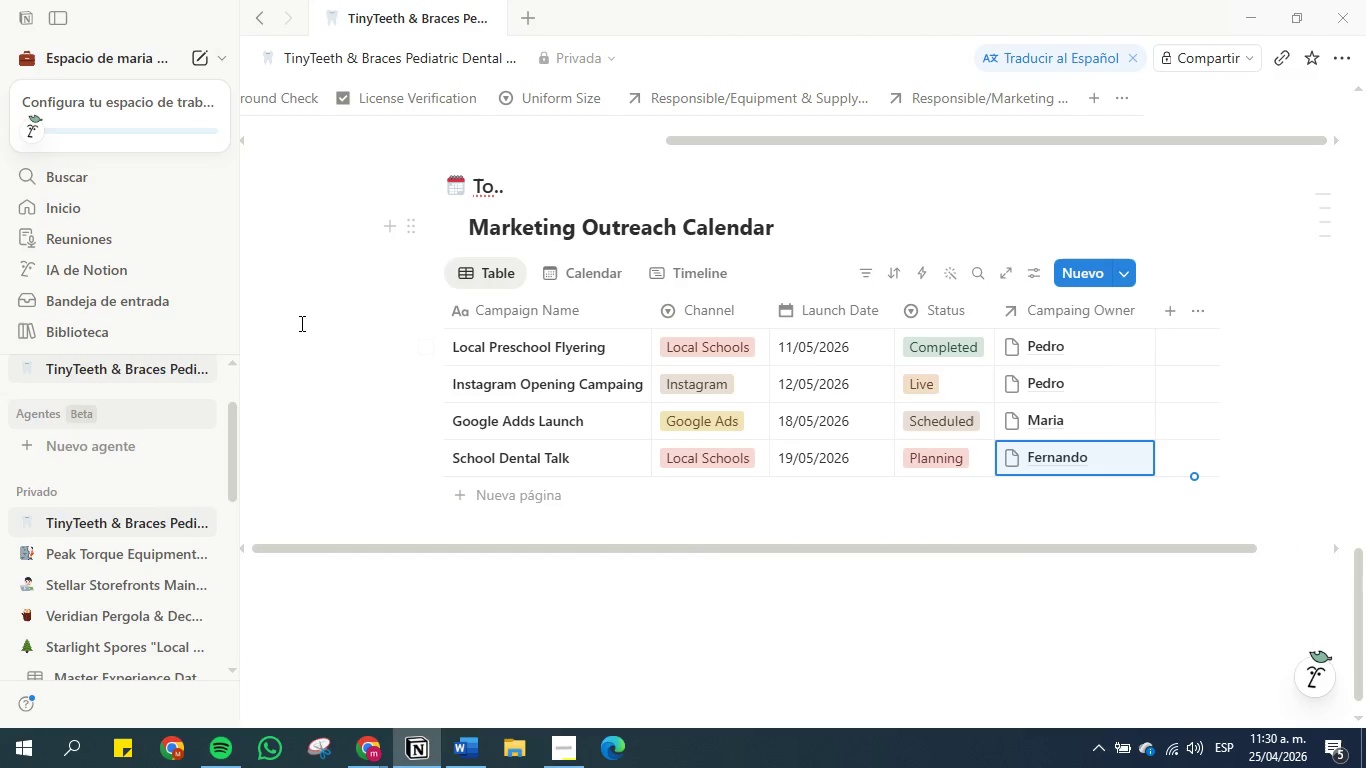 
left_click([300, 323])
 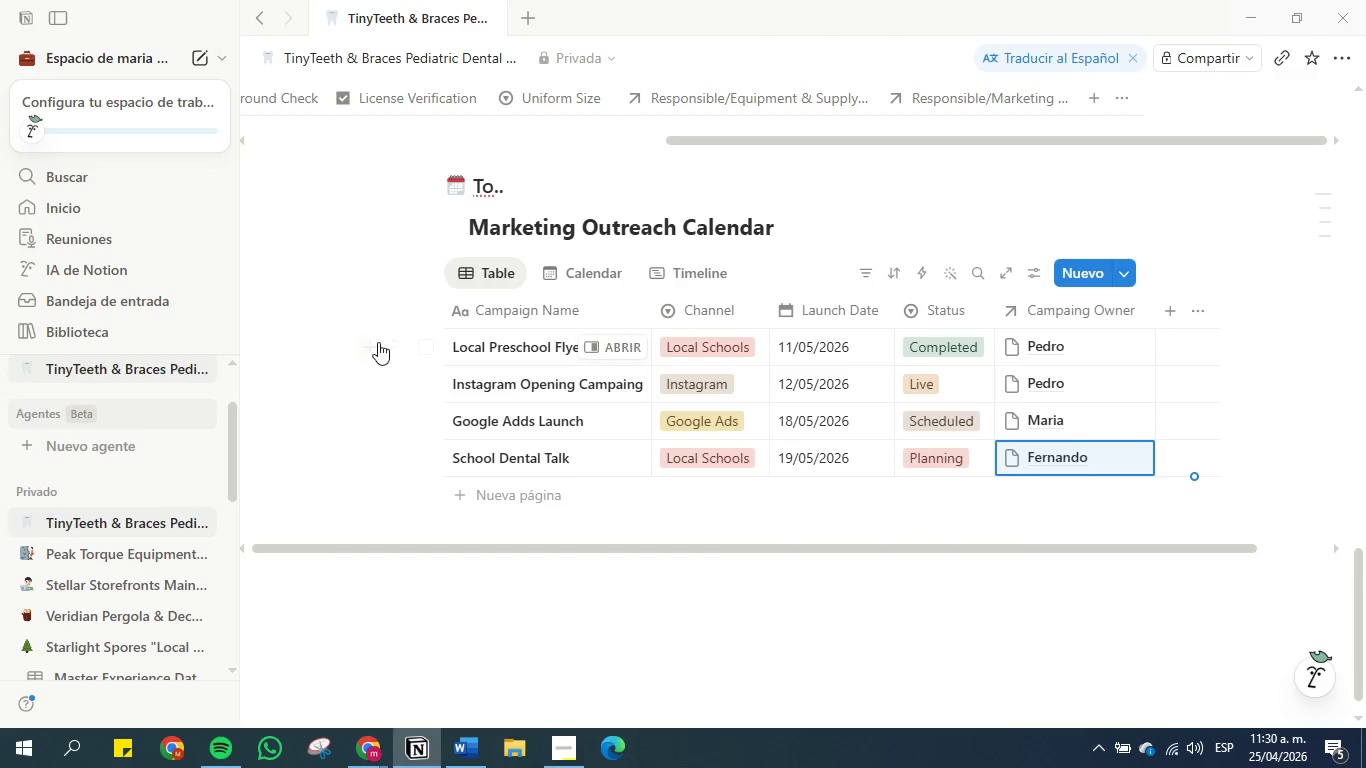 
scroll: coordinate [373, 340], scroll_direction: up, amount: 4.0
 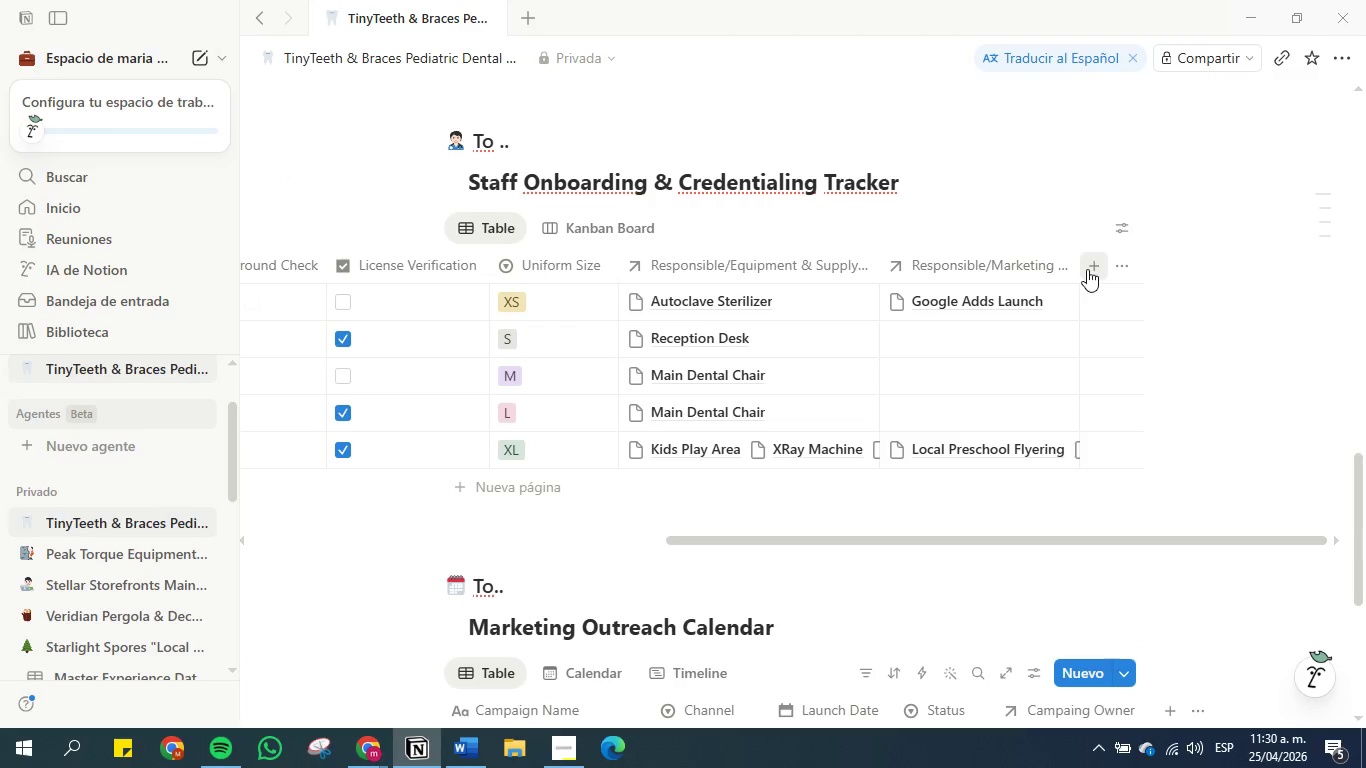 
left_click_drag(start_coordinate=[1077, 267], to_coordinate=[1130, 267])
 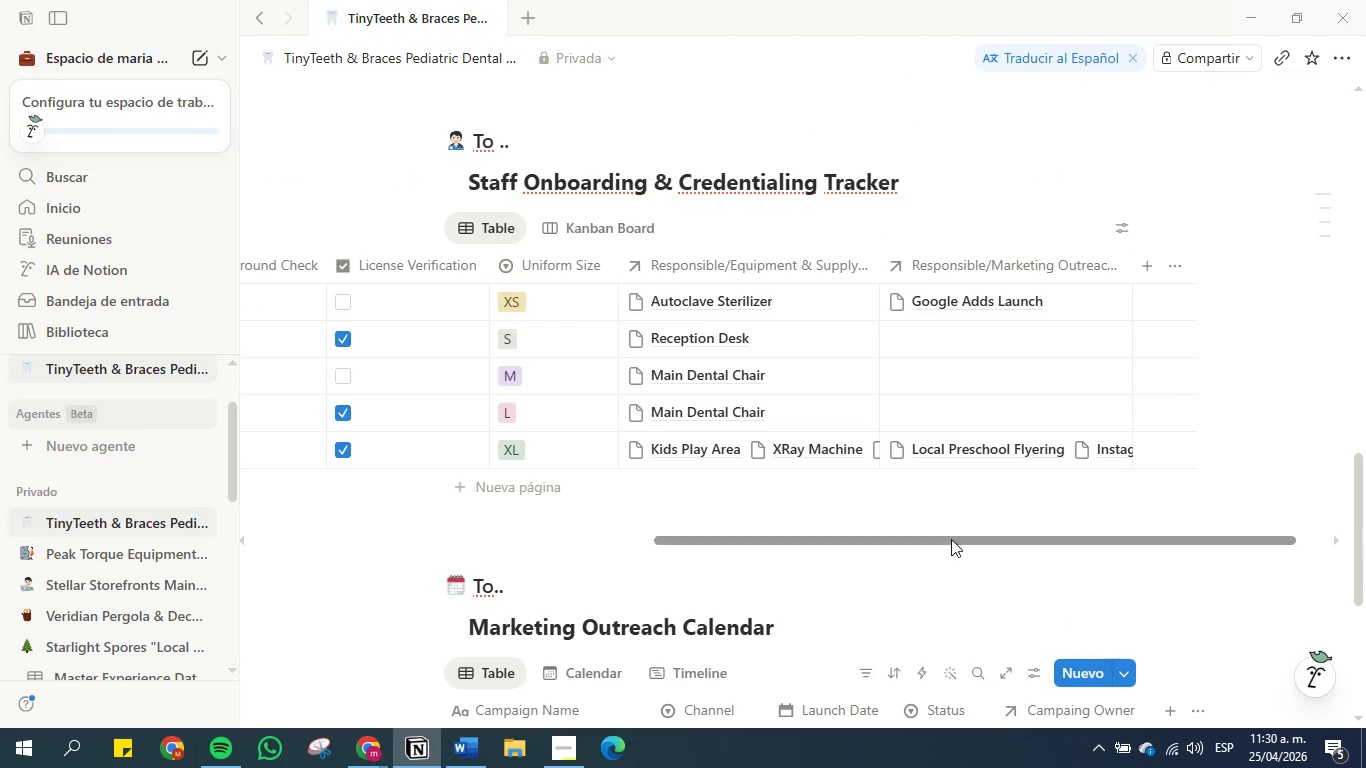 
left_click_drag(start_coordinate=[950, 544], to_coordinate=[885, 513])
 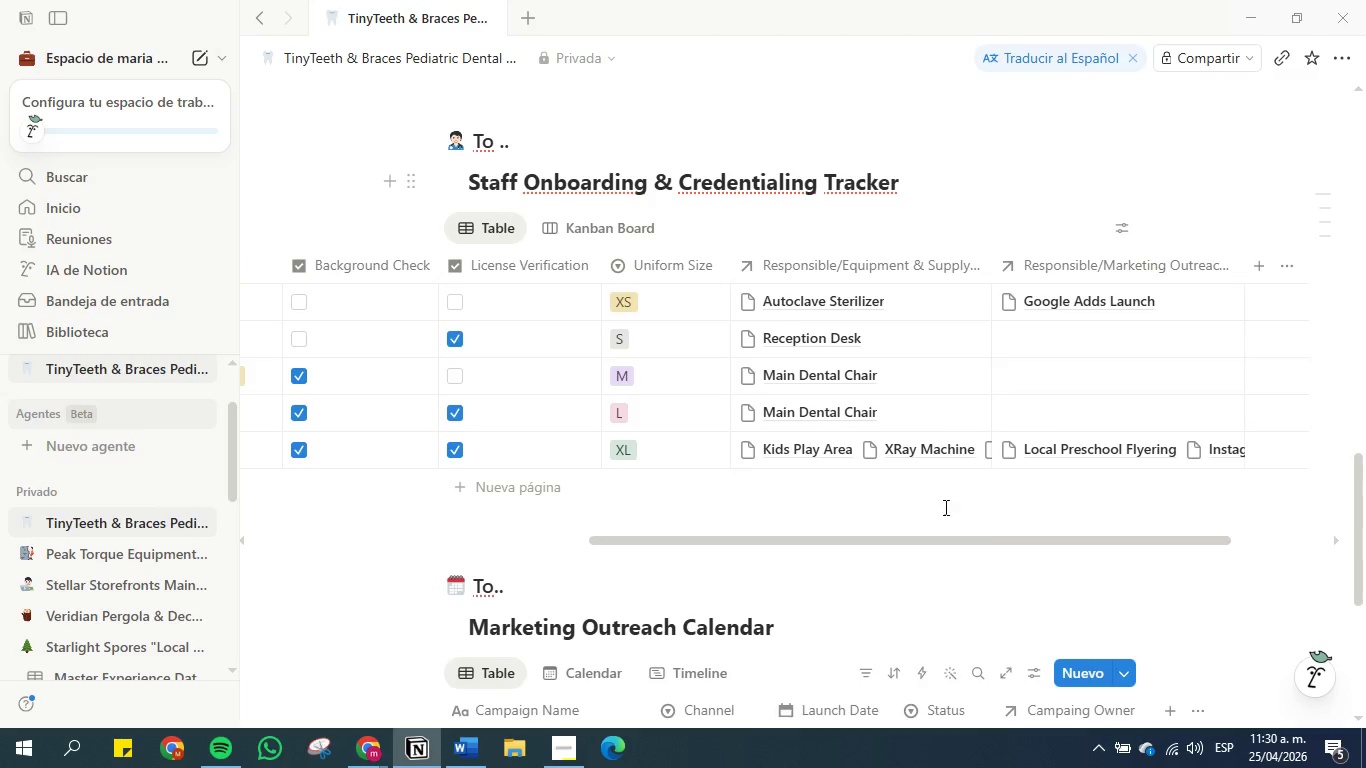 
scroll: coordinate [1036, 487], scroll_direction: down, amount: 4.0
 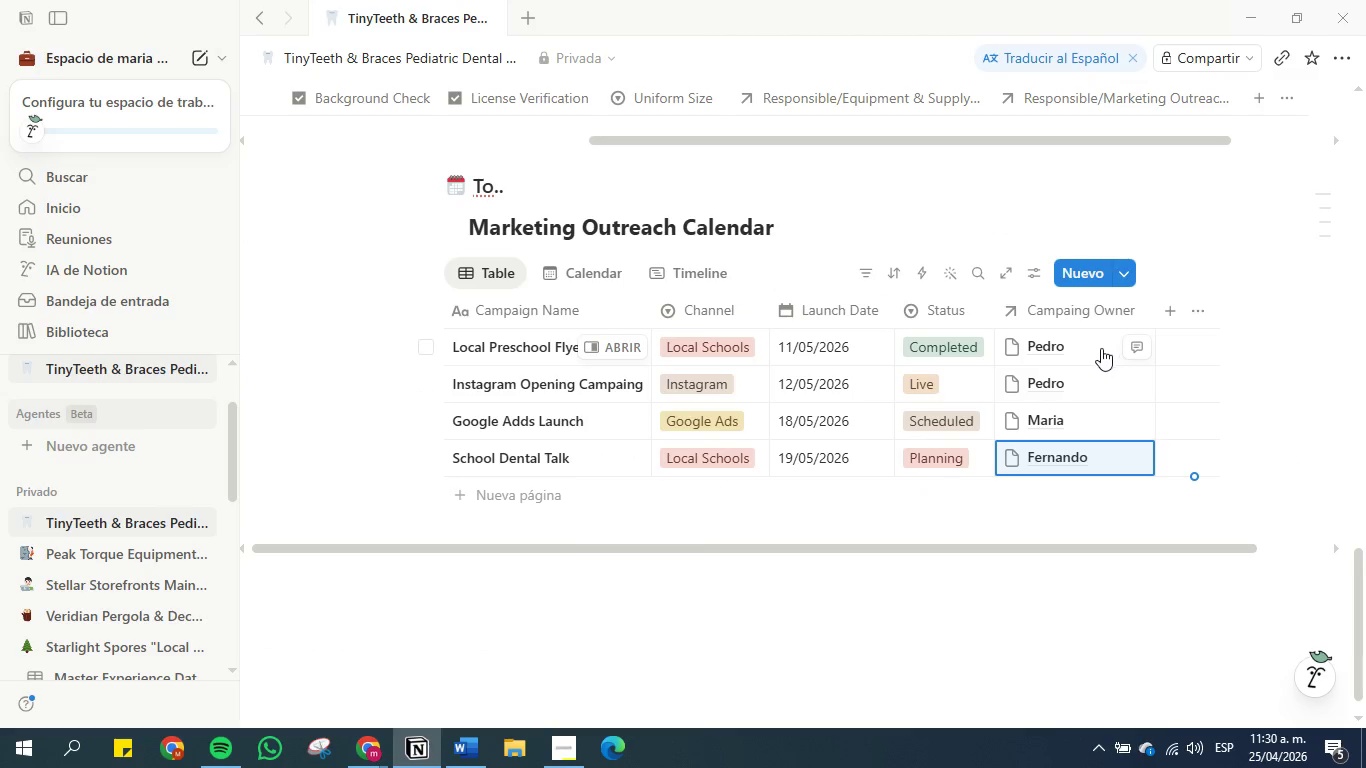 
left_click([1094, 348])
 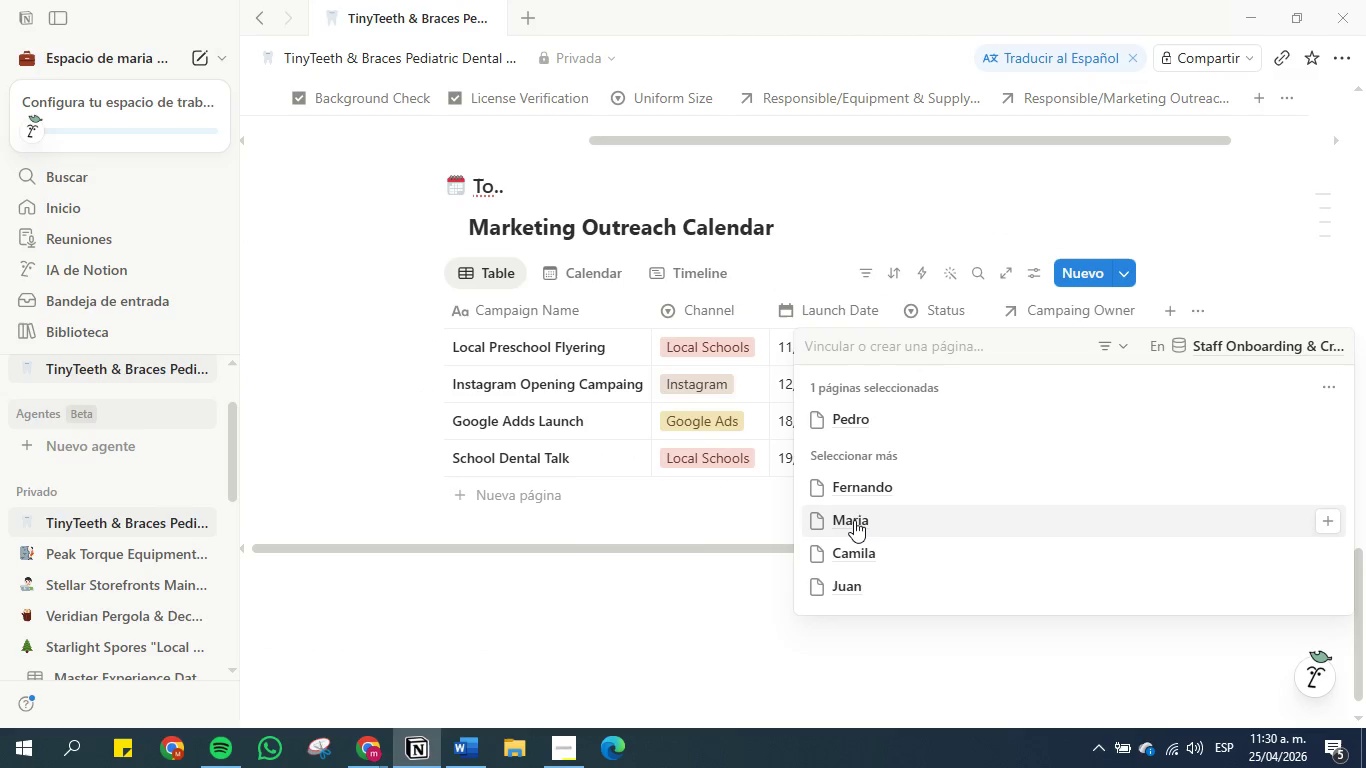 
left_click([854, 520])
 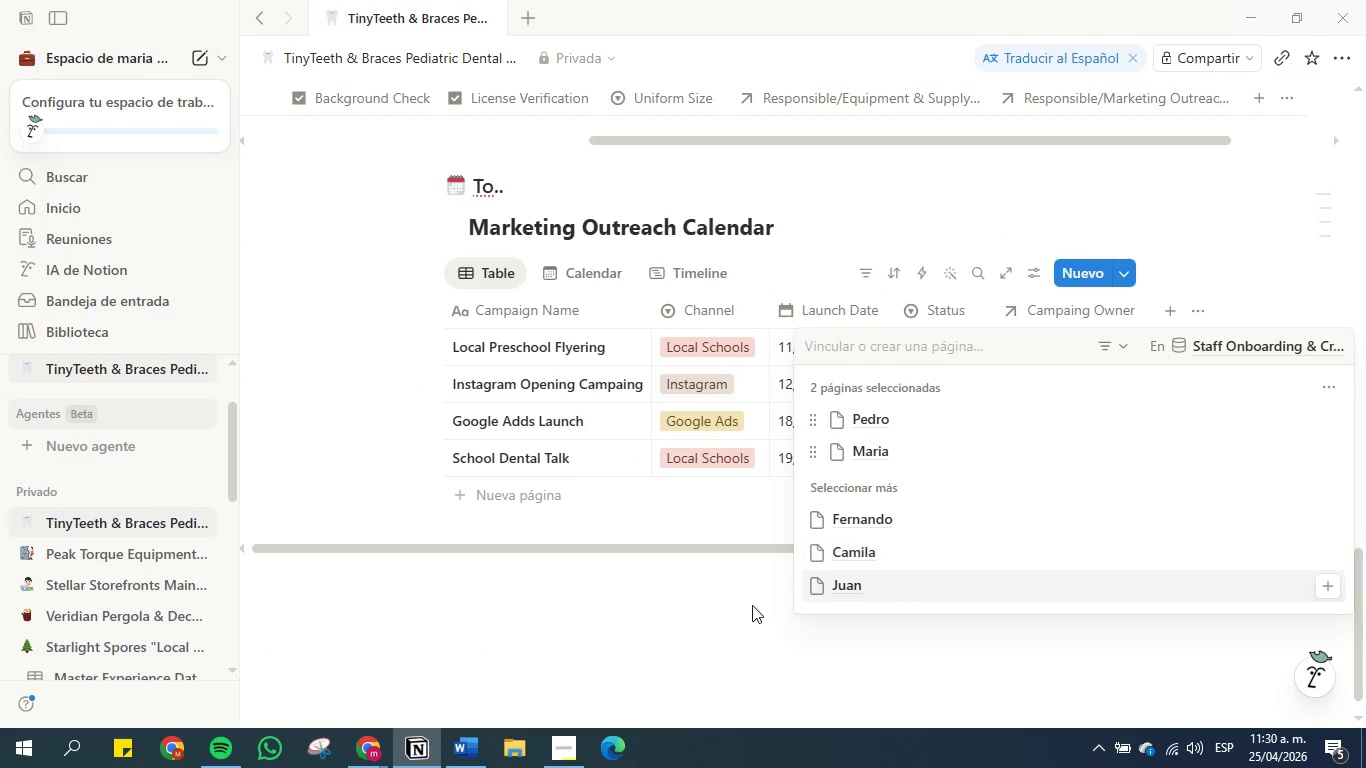 
left_click([751, 605])
 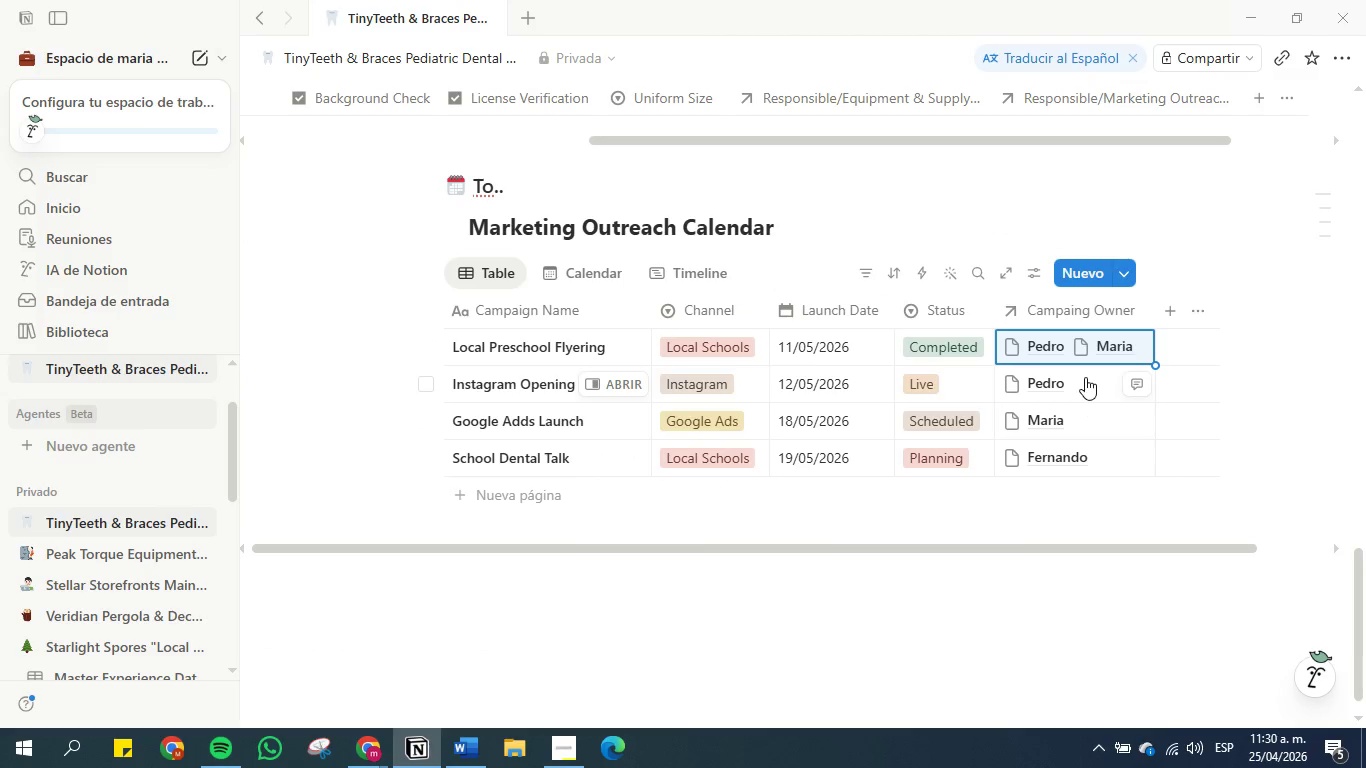 
left_click([1085, 377])
 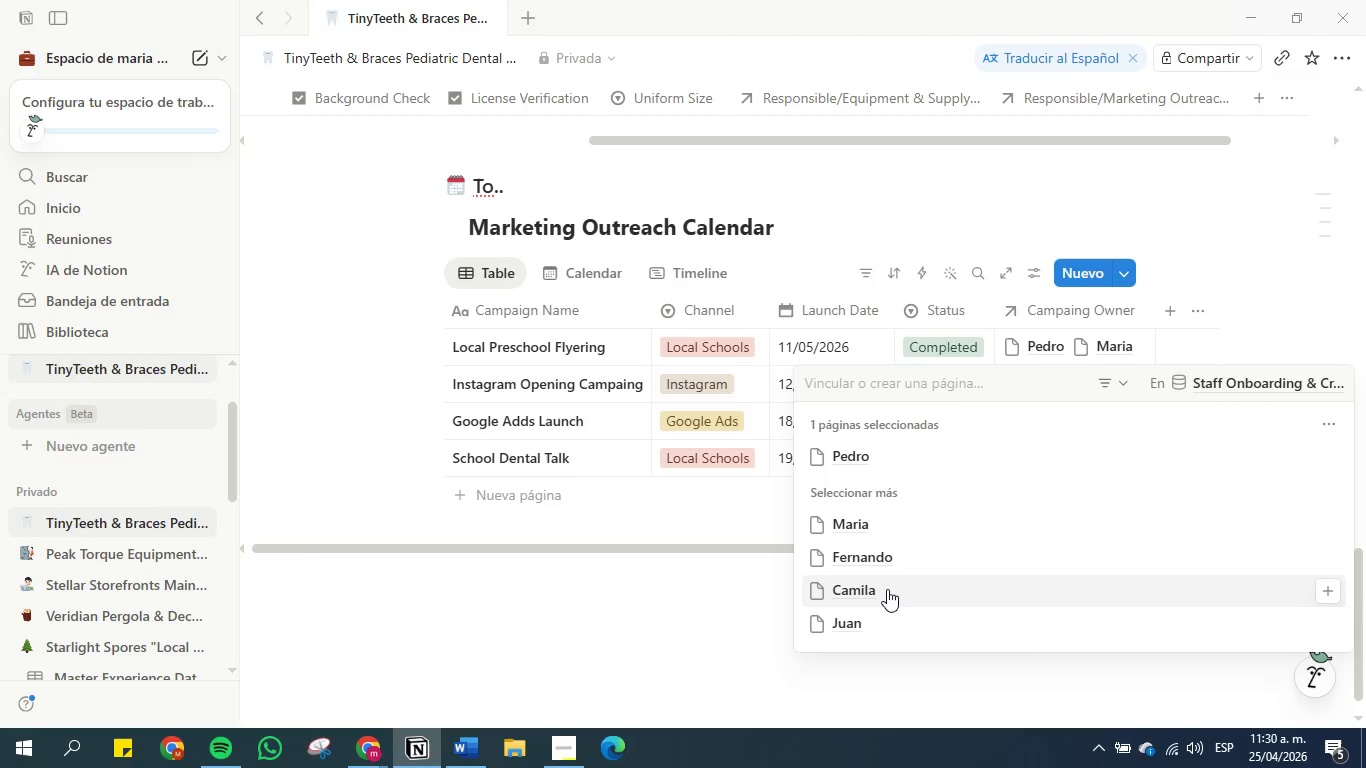 
left_click([887, 589])
 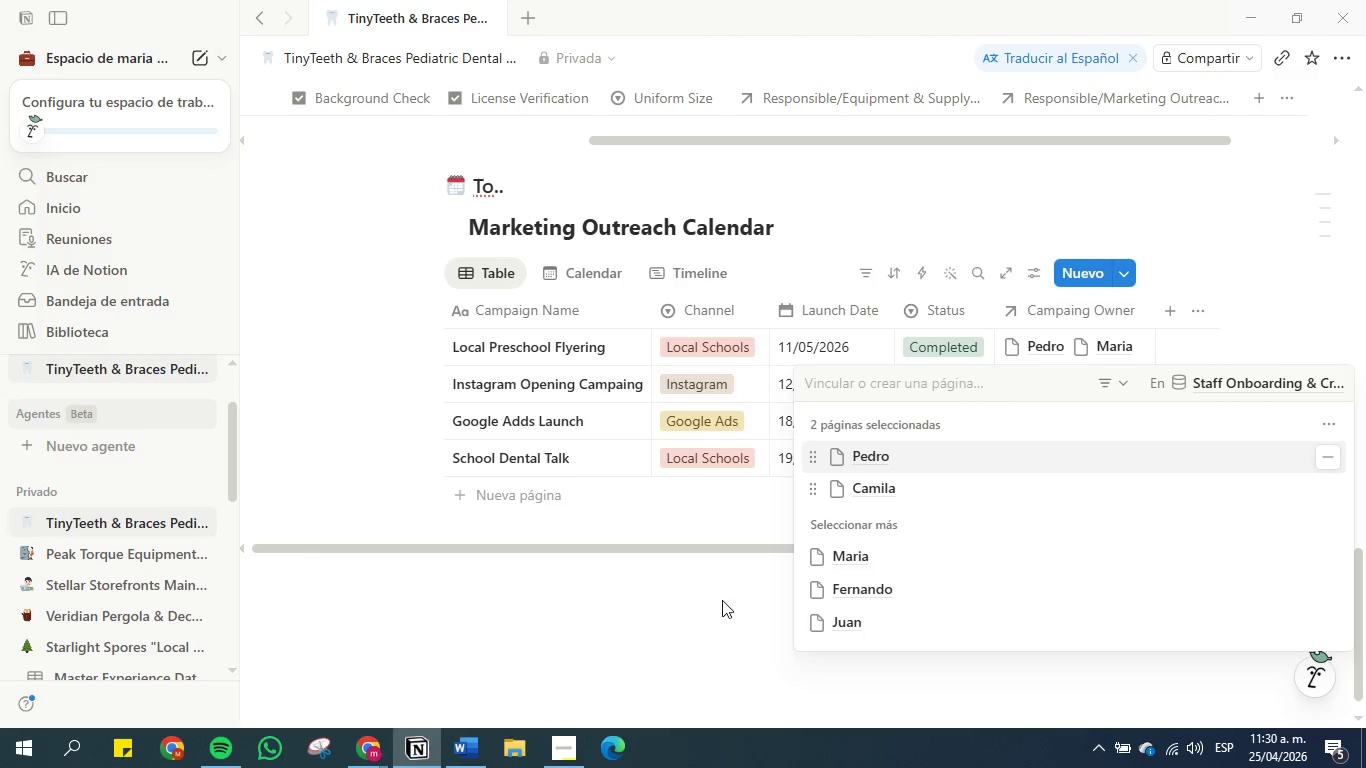 
left_click([722, 600])
 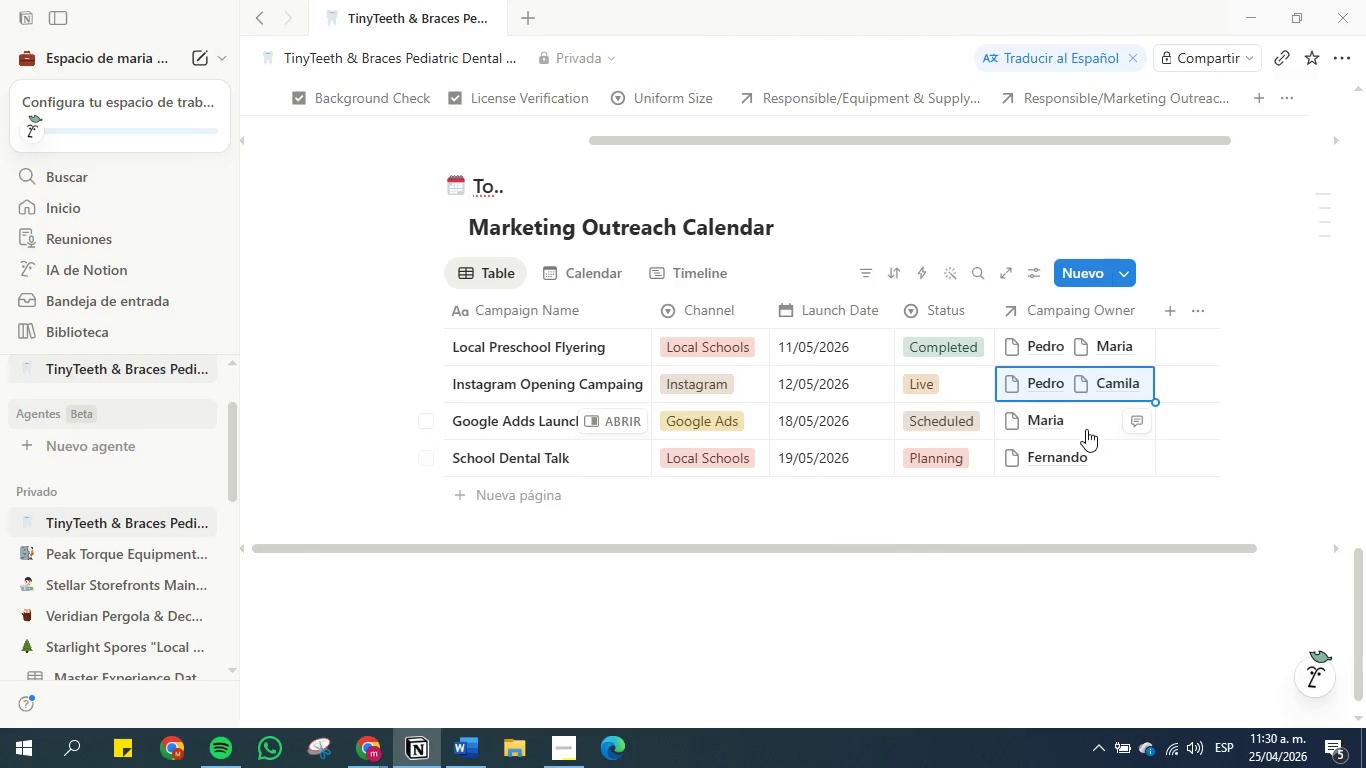 
left_click([1086, 424])
 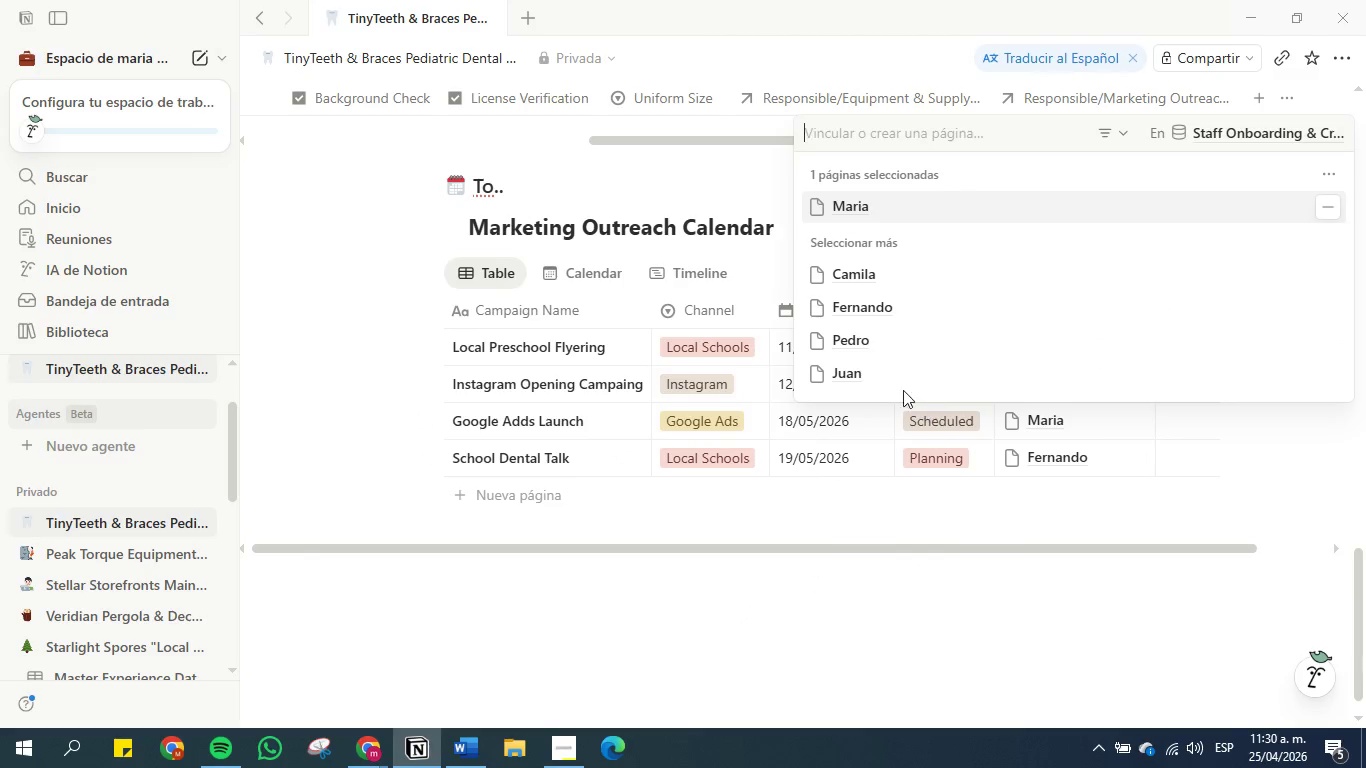 
left_click([891, 375])
 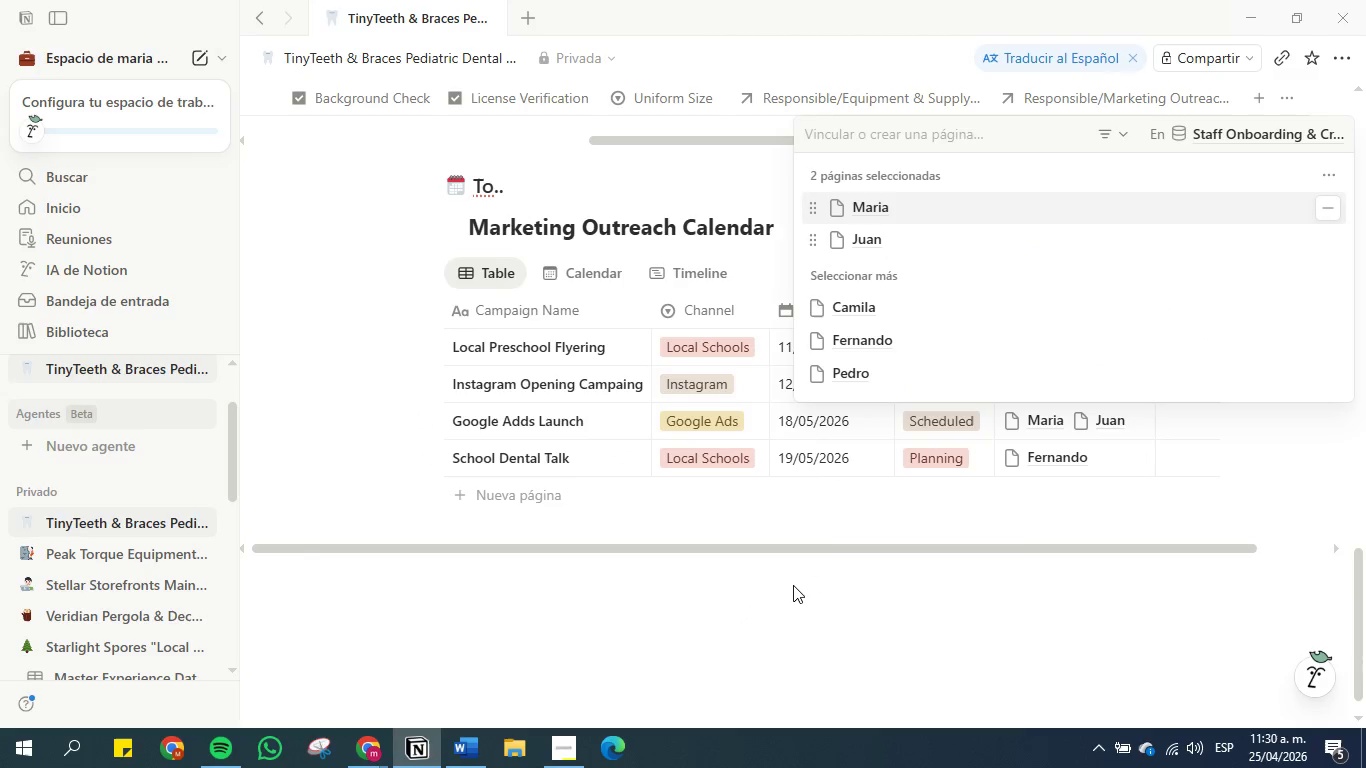 
left_click([792, 588])
 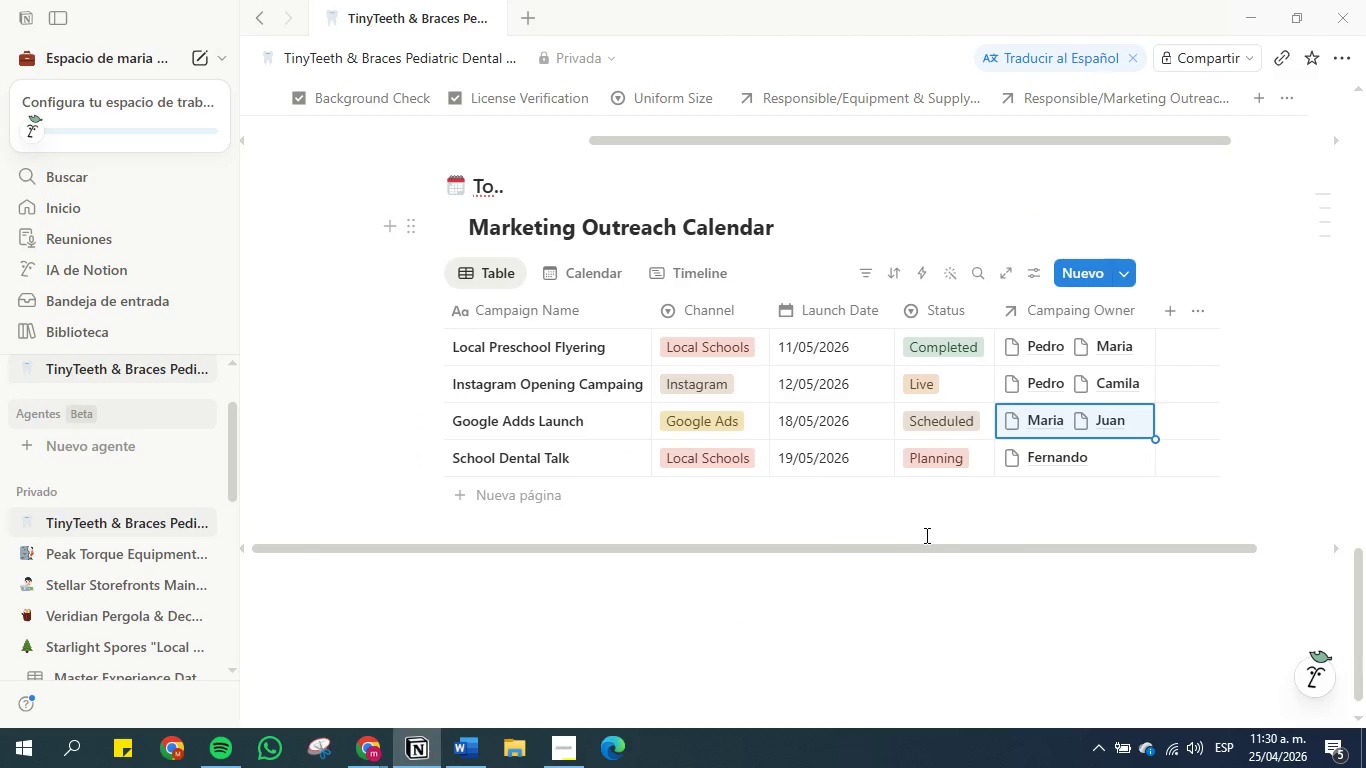 
scroll: coordinate [997, 394], scroll_direction: up, amount: 3.0
 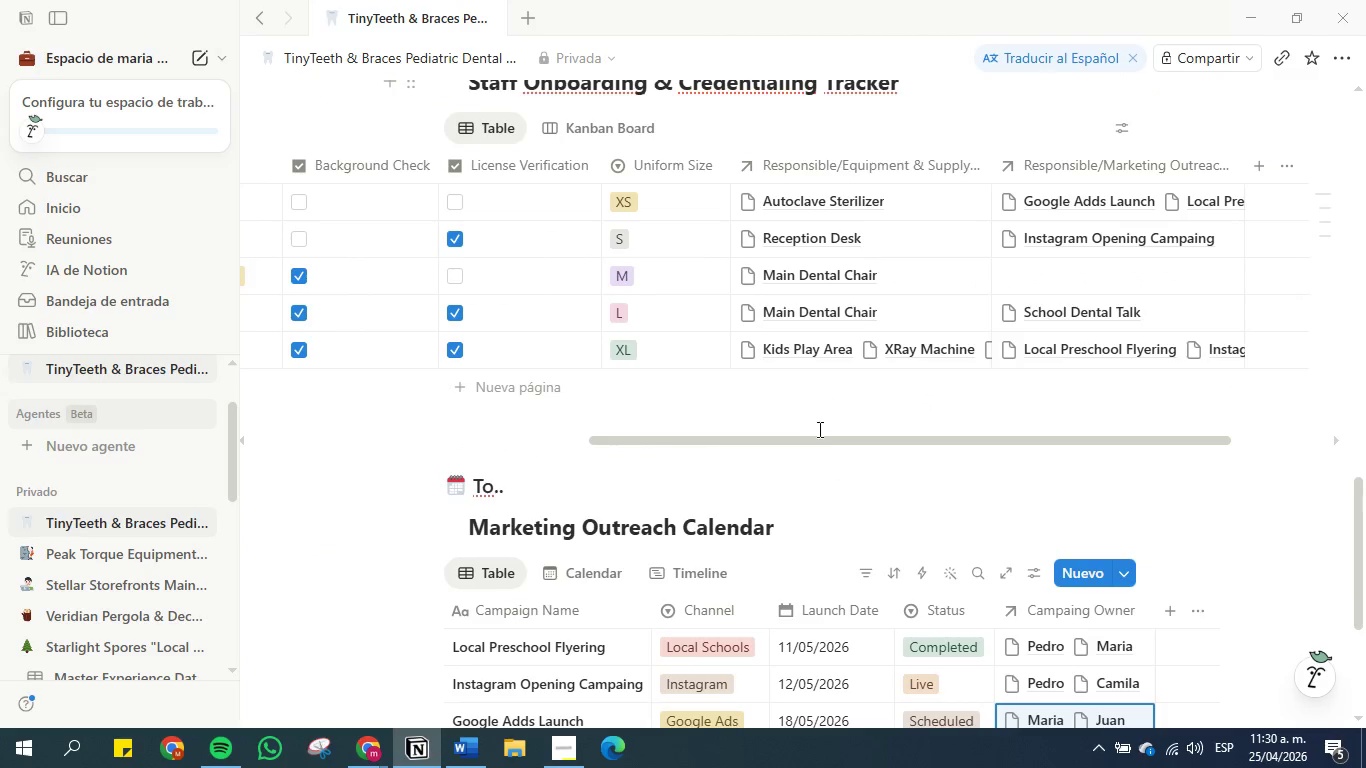 
left_click_drag(start_coordinate=[819, 441], to_coordinate=[809, 446])
 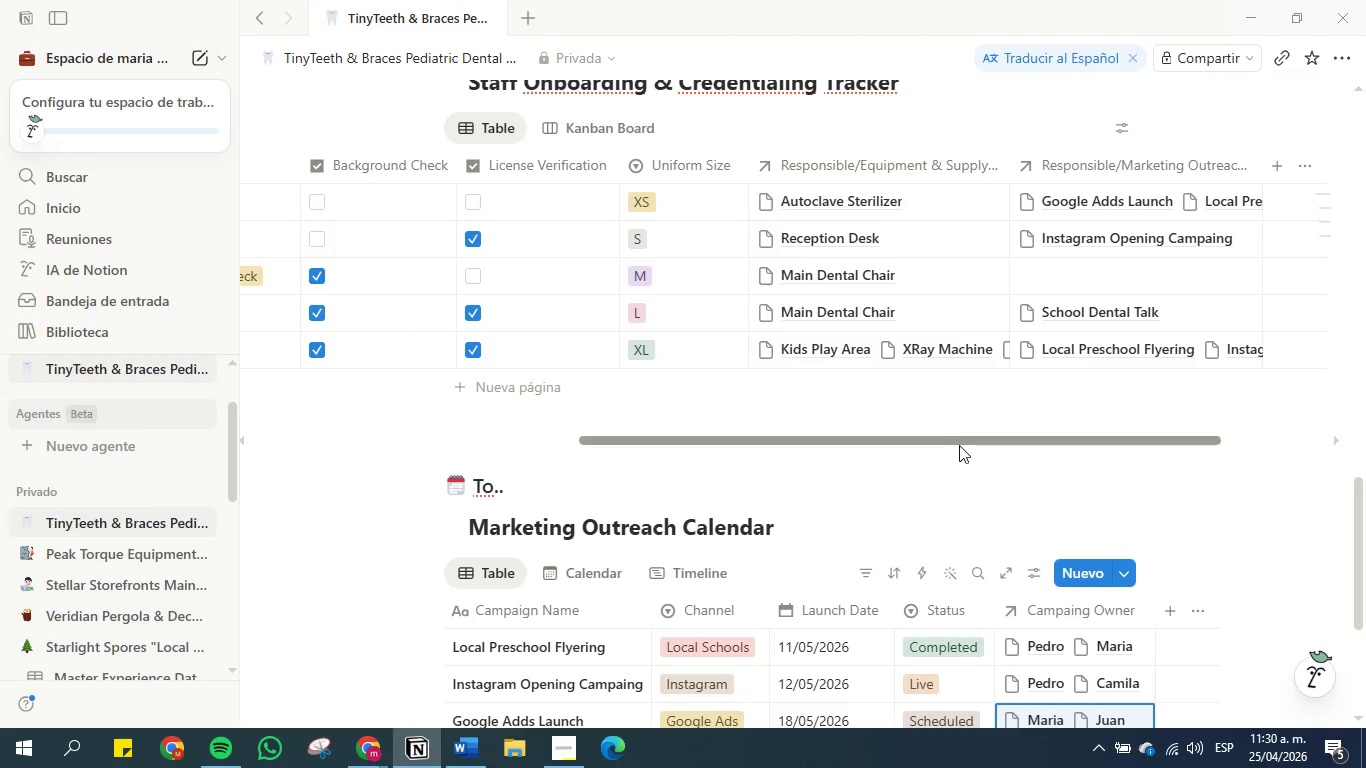 
scroll: coordinate [959, 443], scroll_direction: down, amount: 3.0
 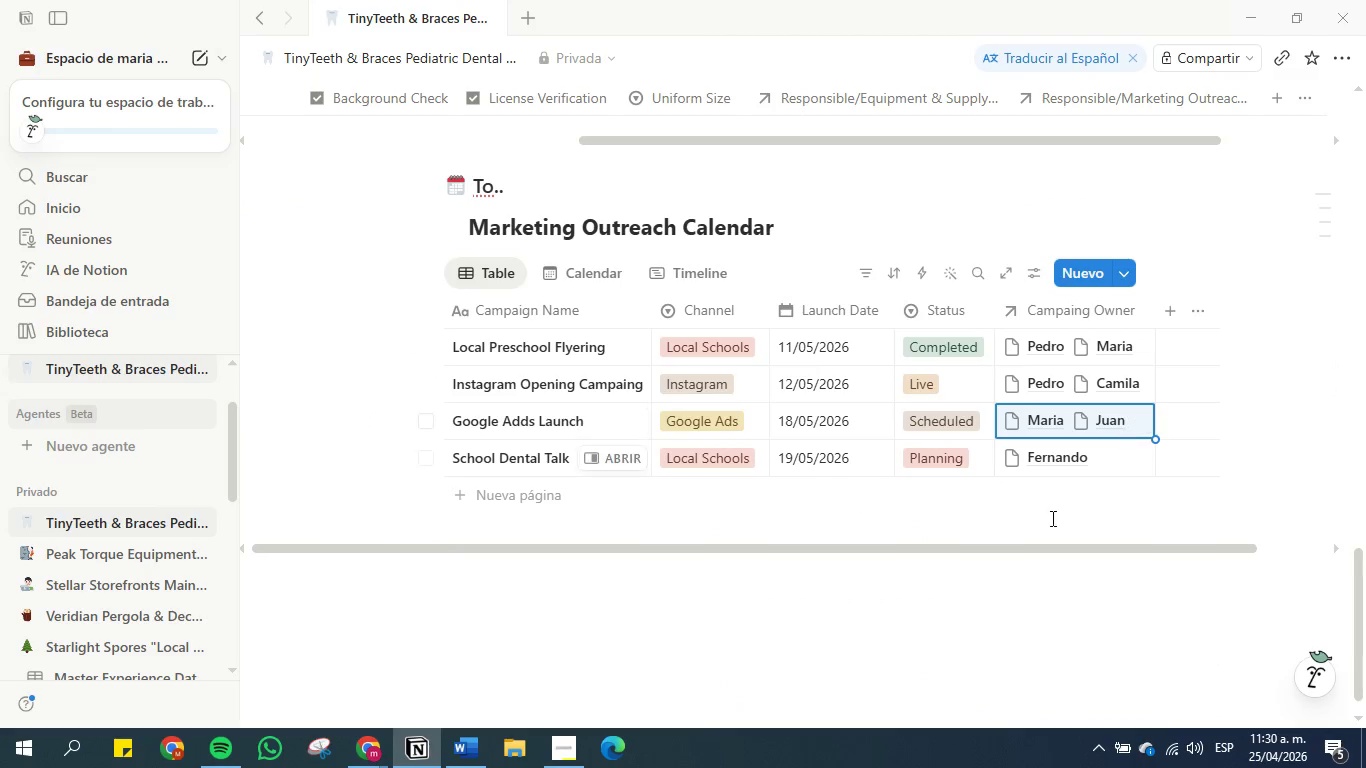 
left_click([1036, 505])
 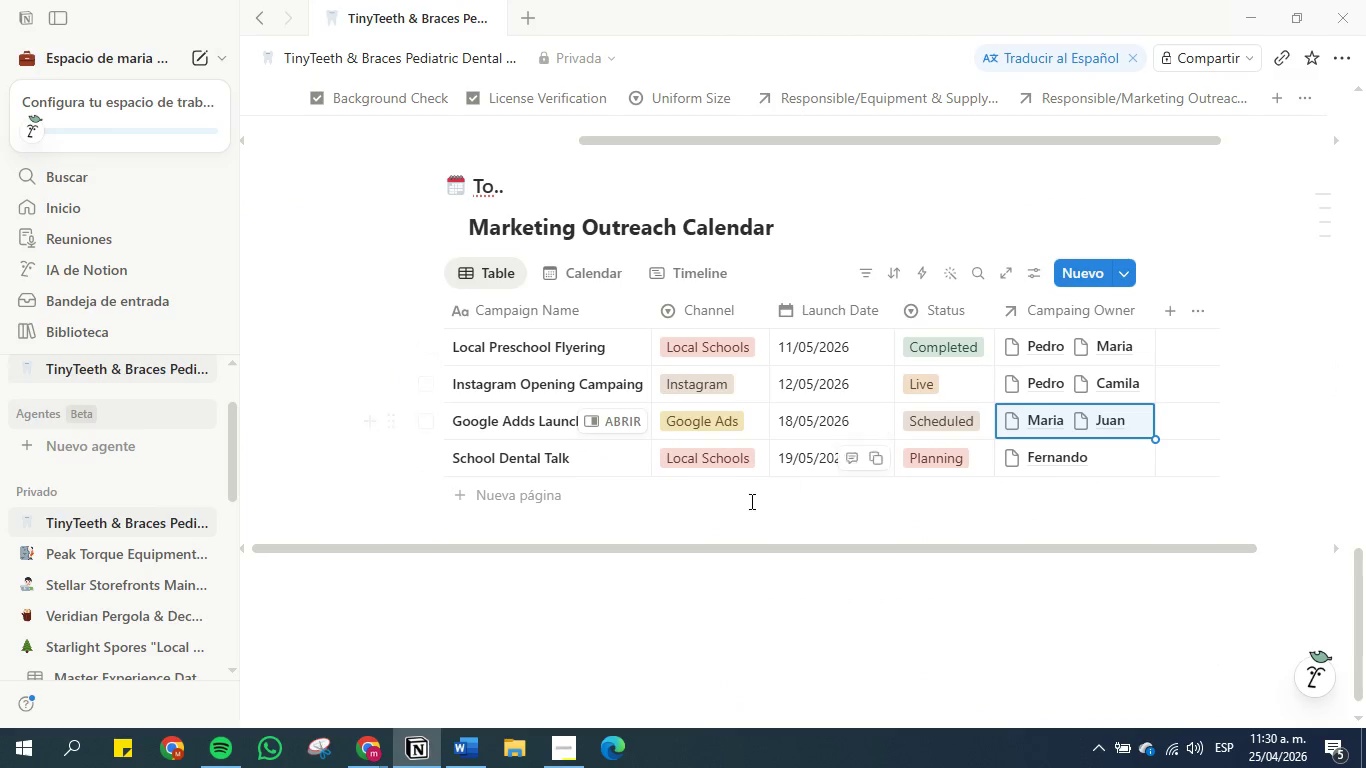 
scroll: coordinate [787, 485], scroll_direction: up, amount: 3.0
 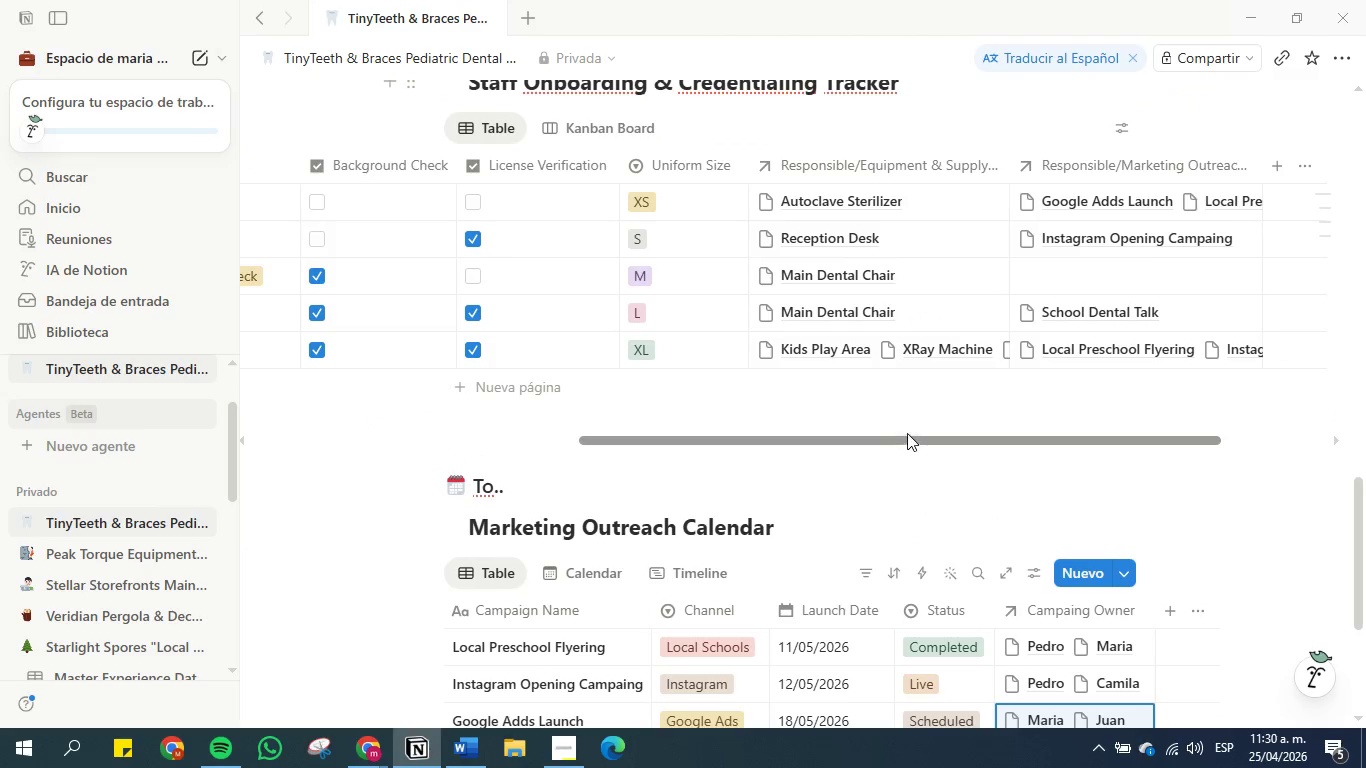 
left_click_drag(start_coordinate=[911, 436], to_coordinate=[752, 453])
 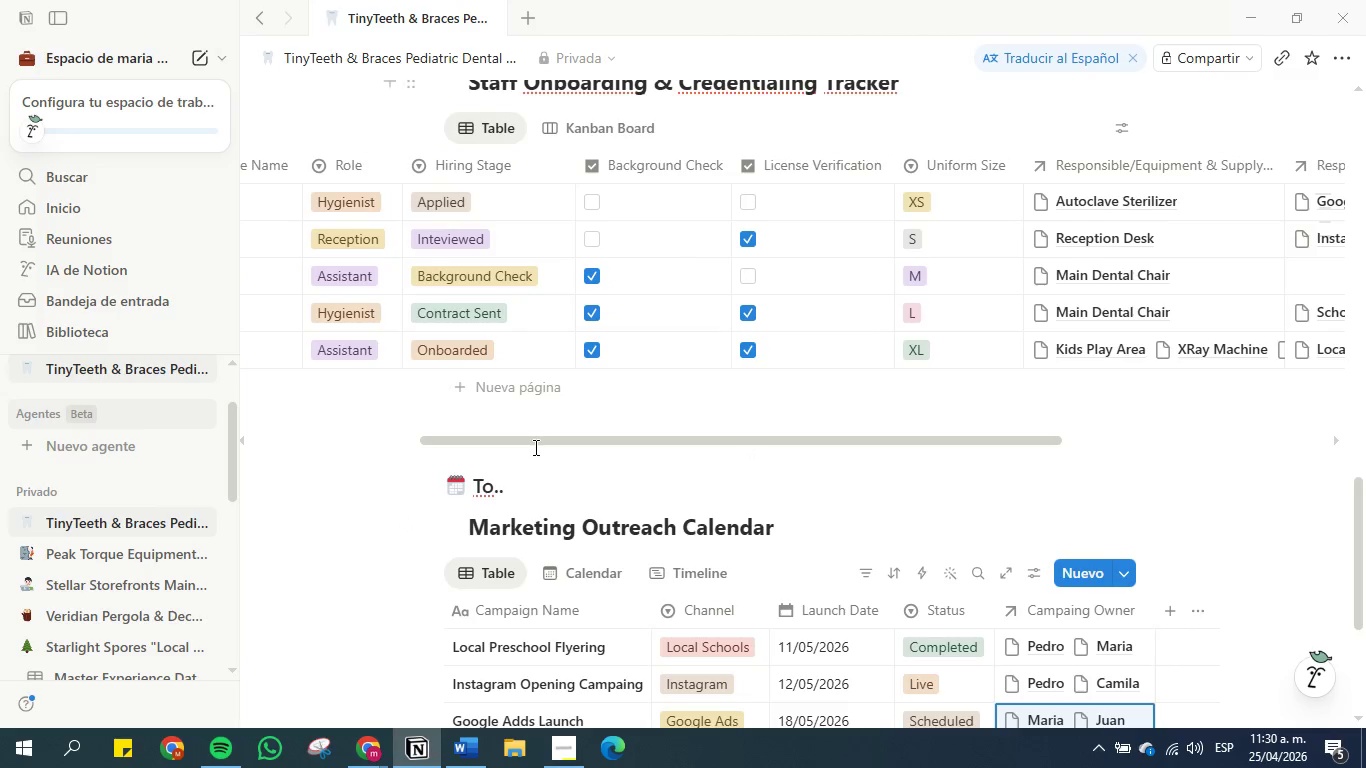 
left_click_drag(start_coordinate=[539, 443], to_coordinate=[325, 429])
 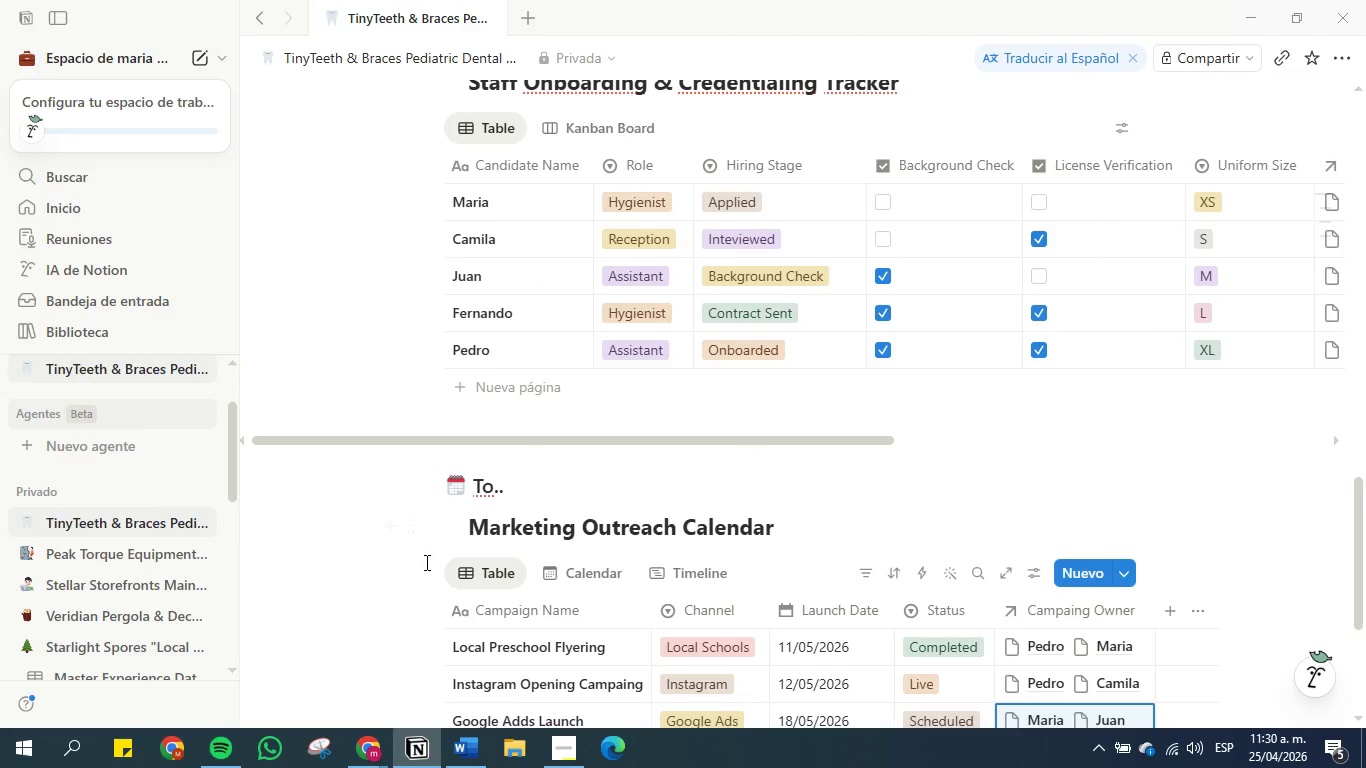 
scroll: coordinate [430, 579], scroll_direction: down, amount: 3.0
 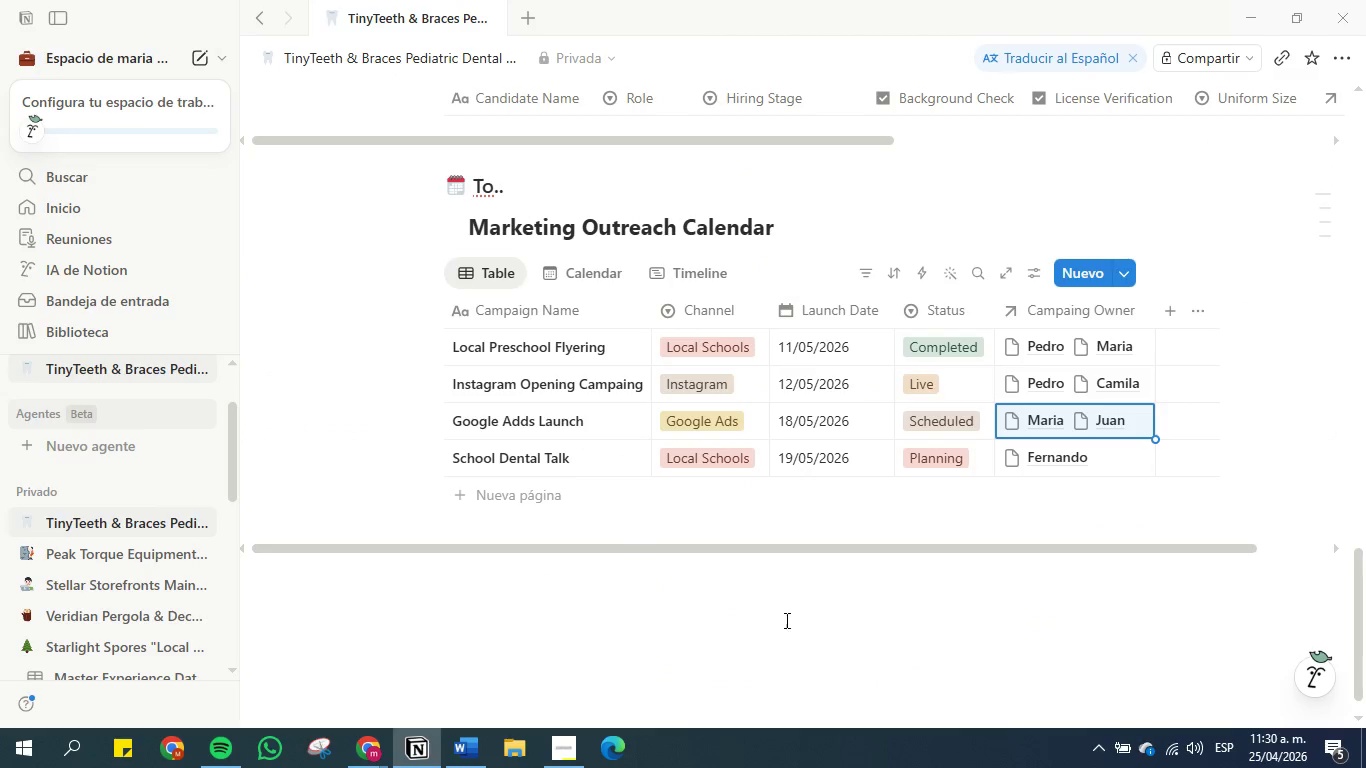 
left_click([826, 638])
 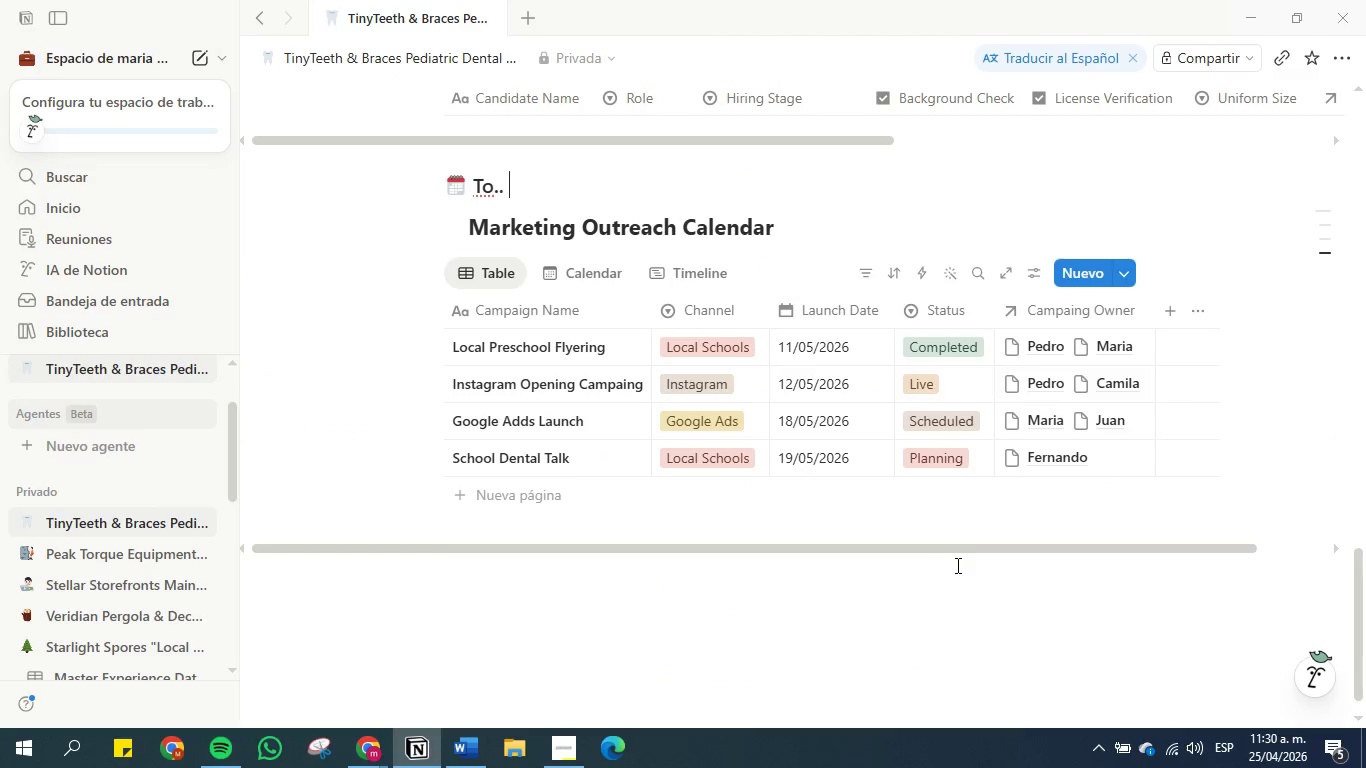 
scroll: coordinate [965, 285], scroll_direction: up, amount: 5.0
 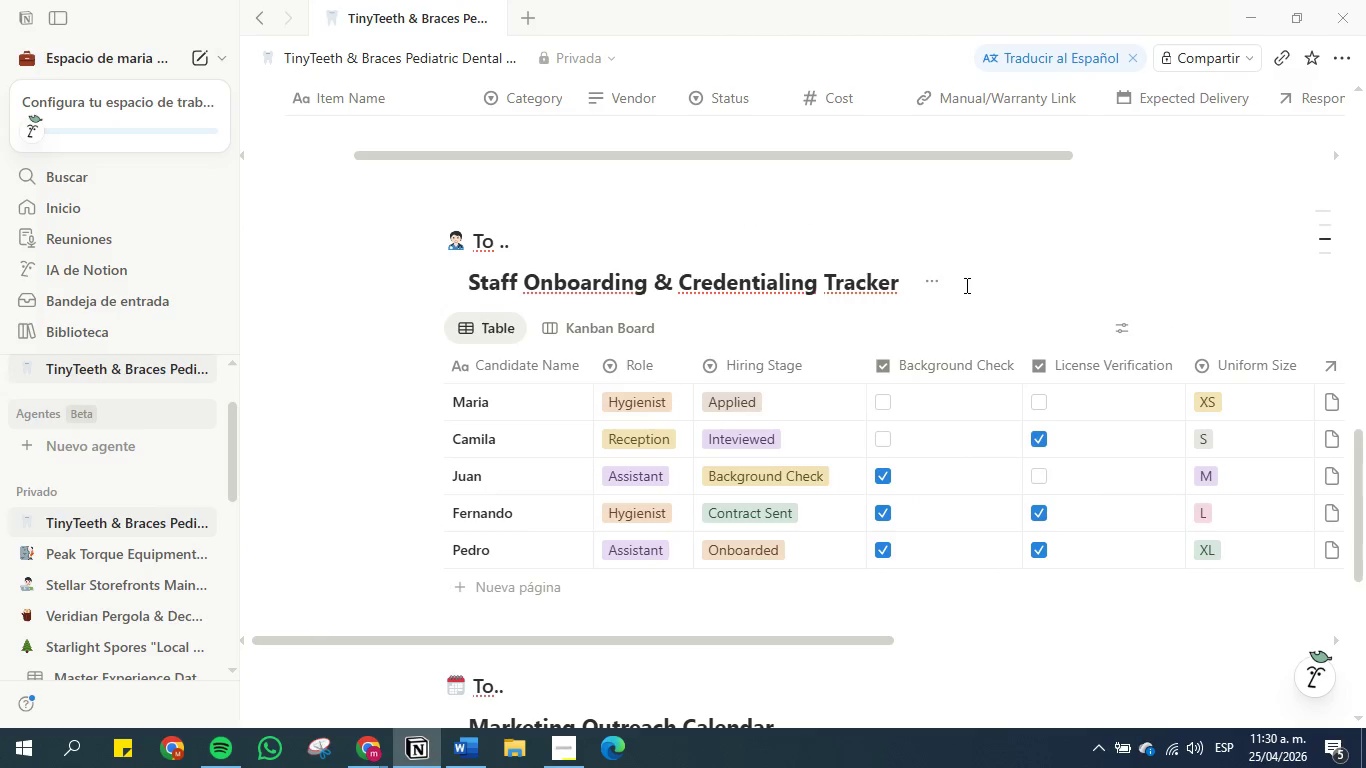 
scroll: coordinate [965, 285], scroll_direction: down, amount: 1.0
 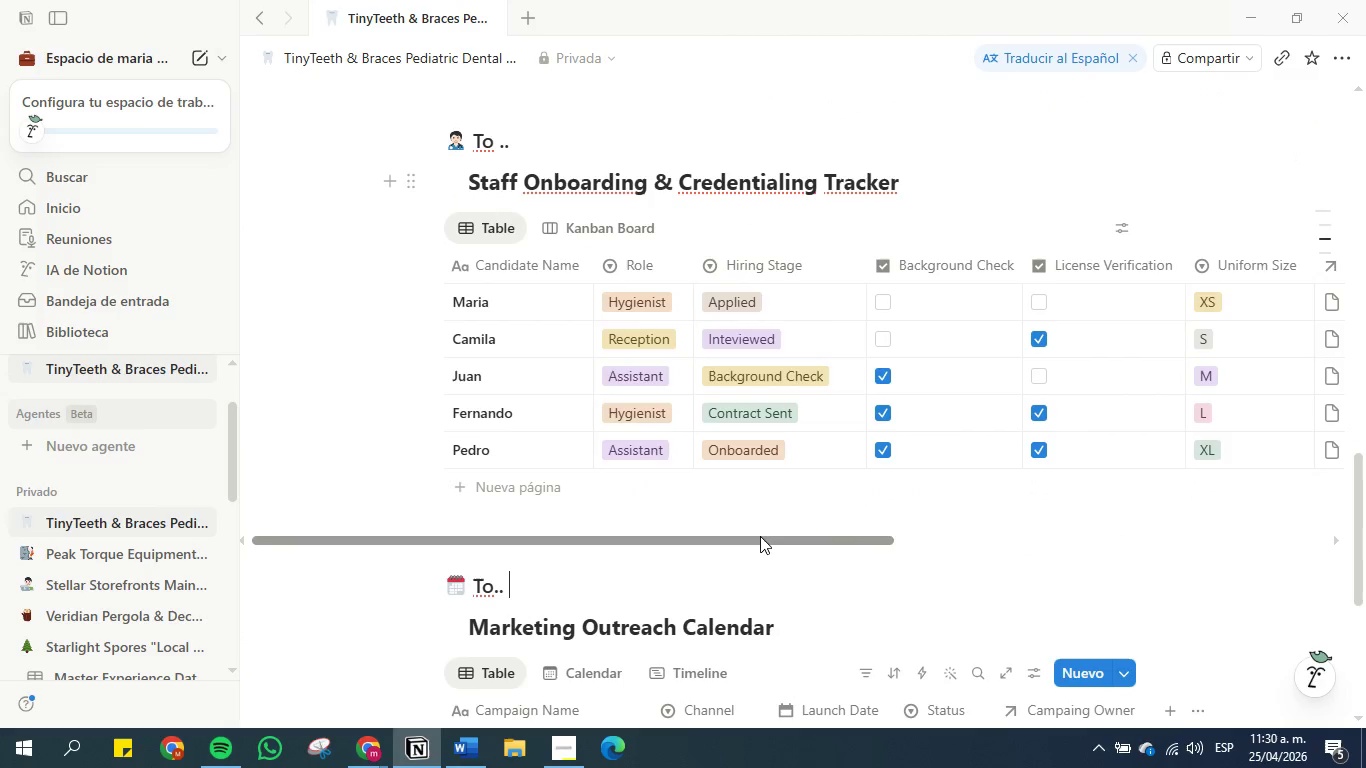 
left_click_drag(start_coordinate=[760, 536], to_coordinate=[540, 483])
 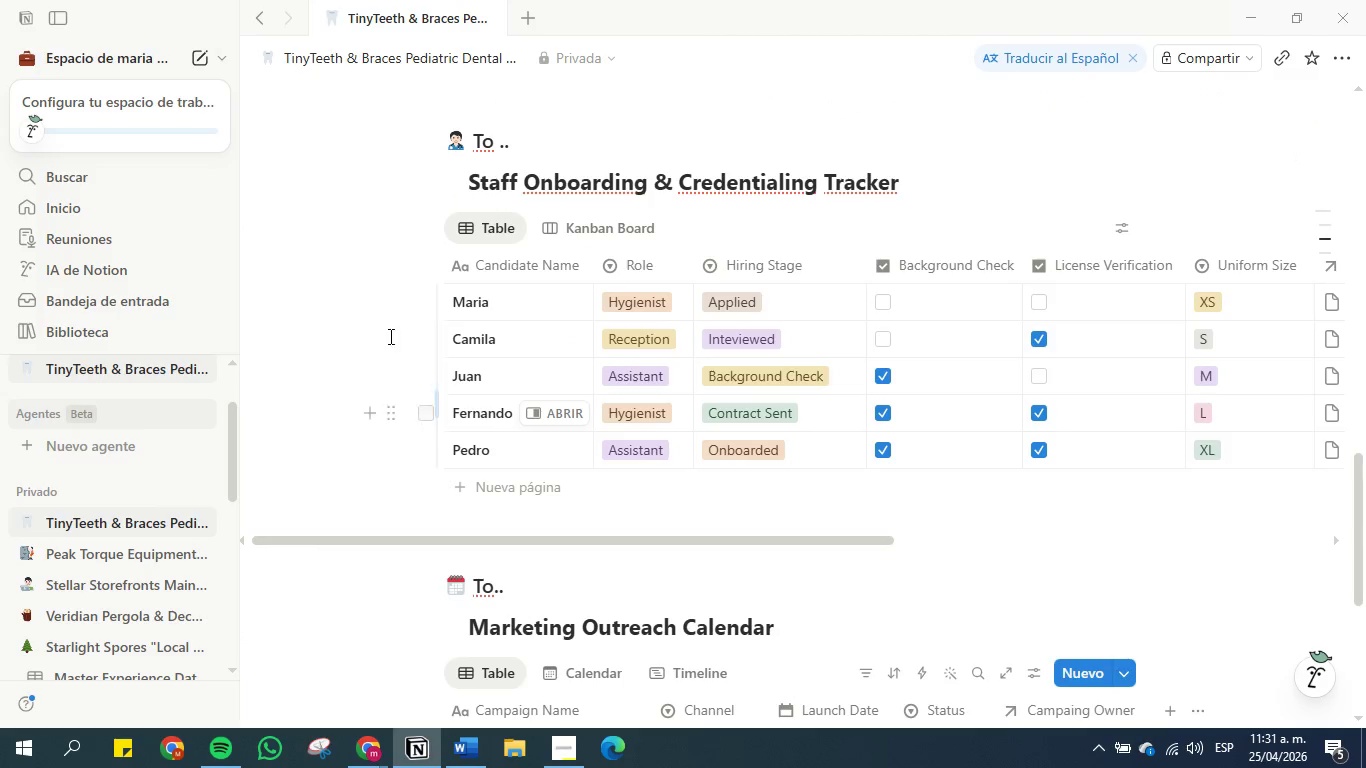 
scroll: coordinate [335, 346], scroll_direction: down, amount: 1.0
 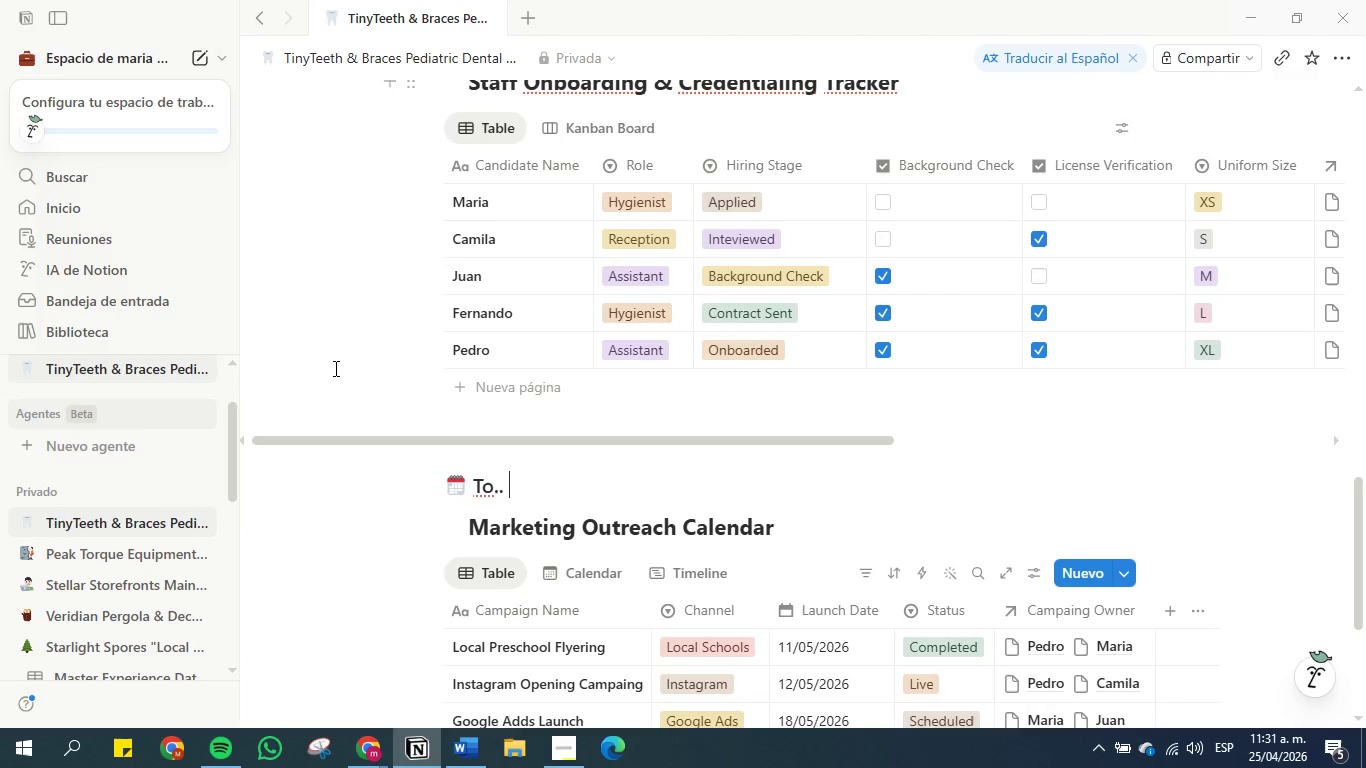 
scroll: coordinate [334, 368], scroll_direction: up, amount: 3.0
 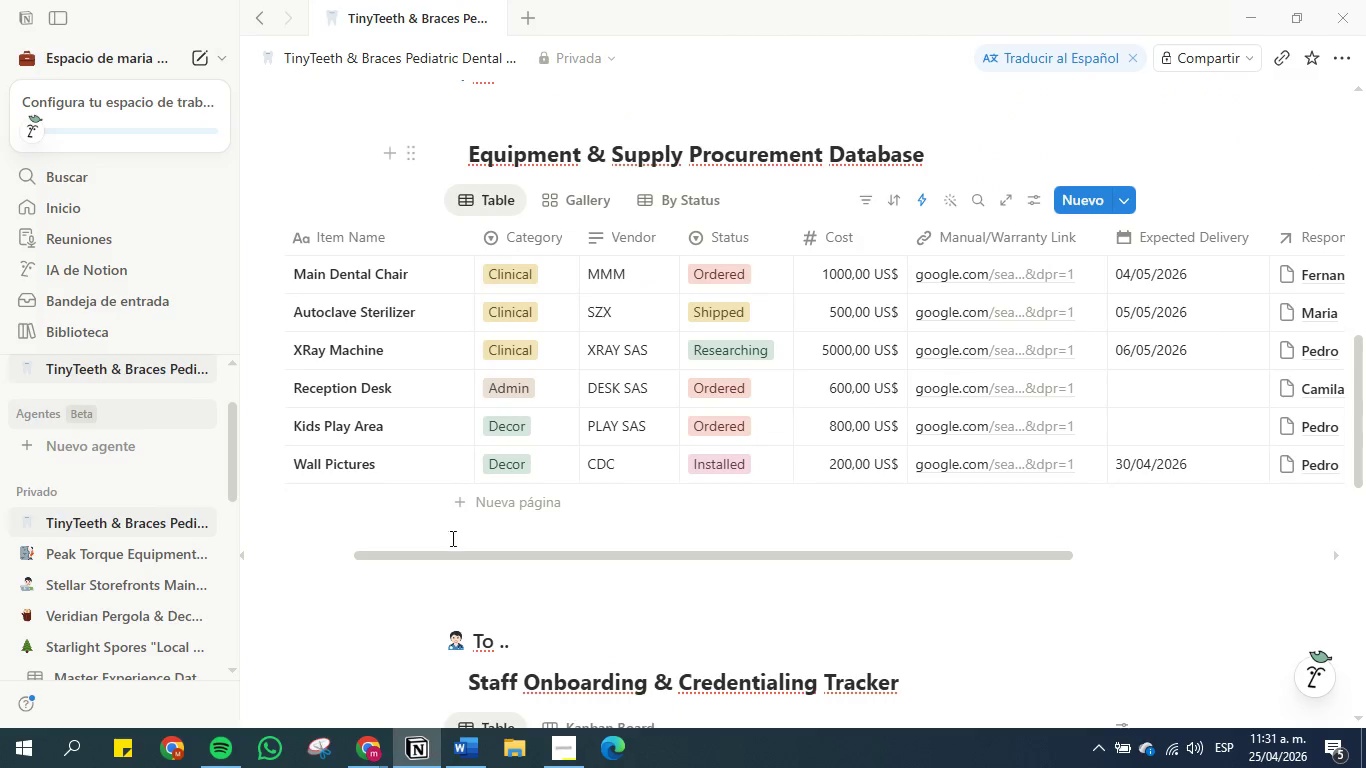 
left_click_drag(start_coordinate=[451, 550], to_coordinate=[270, 533])
 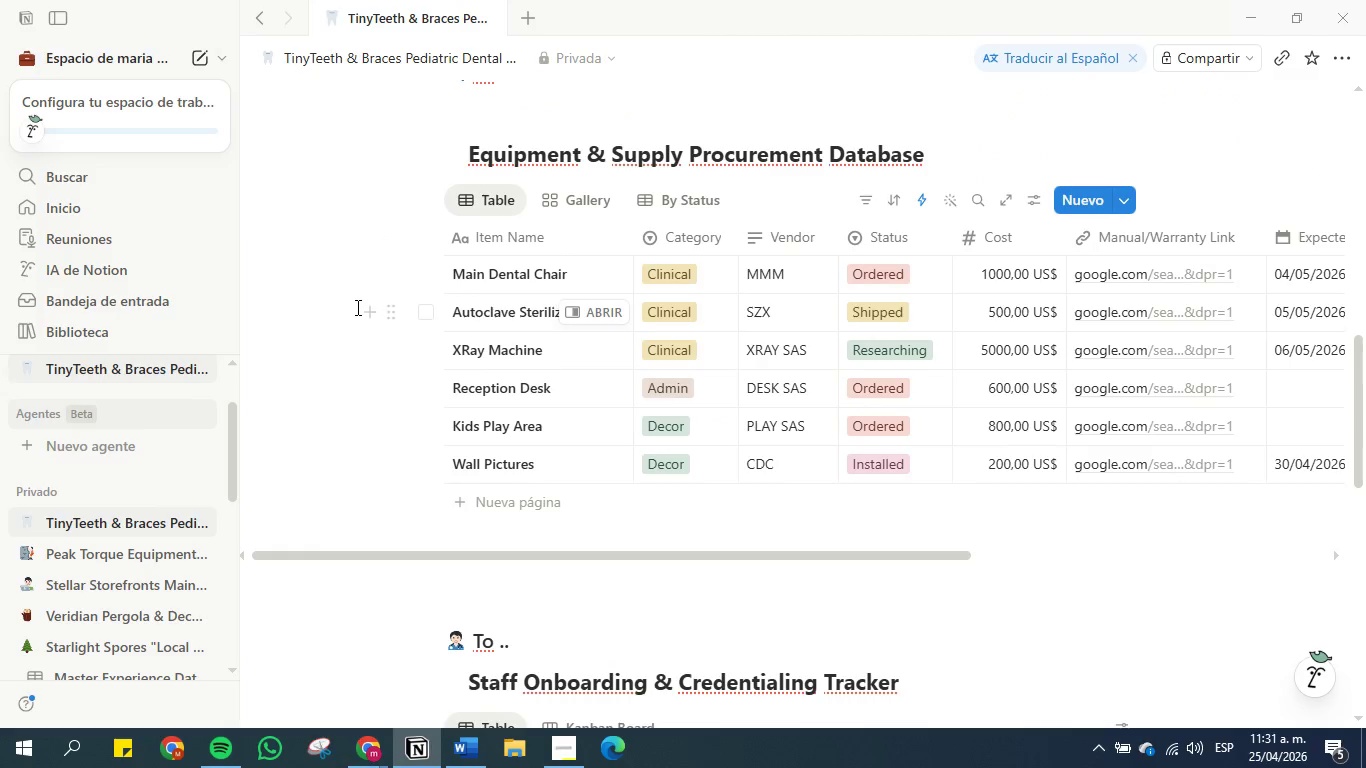 
scroll: coordinate [356, 307], scroll_direction: up, amount: 5.0
 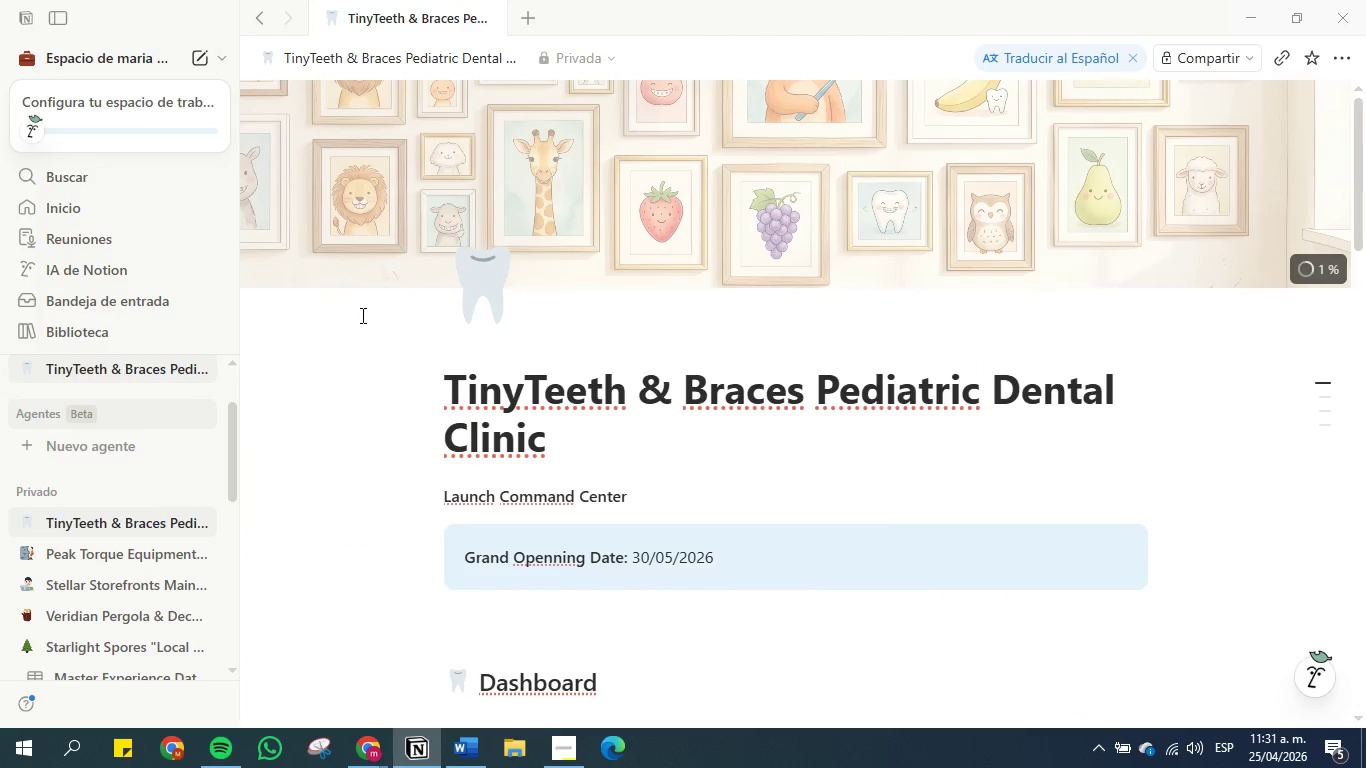 
scroll: coordinate [361, 315], scroll_direction: down, amount: 2.0
 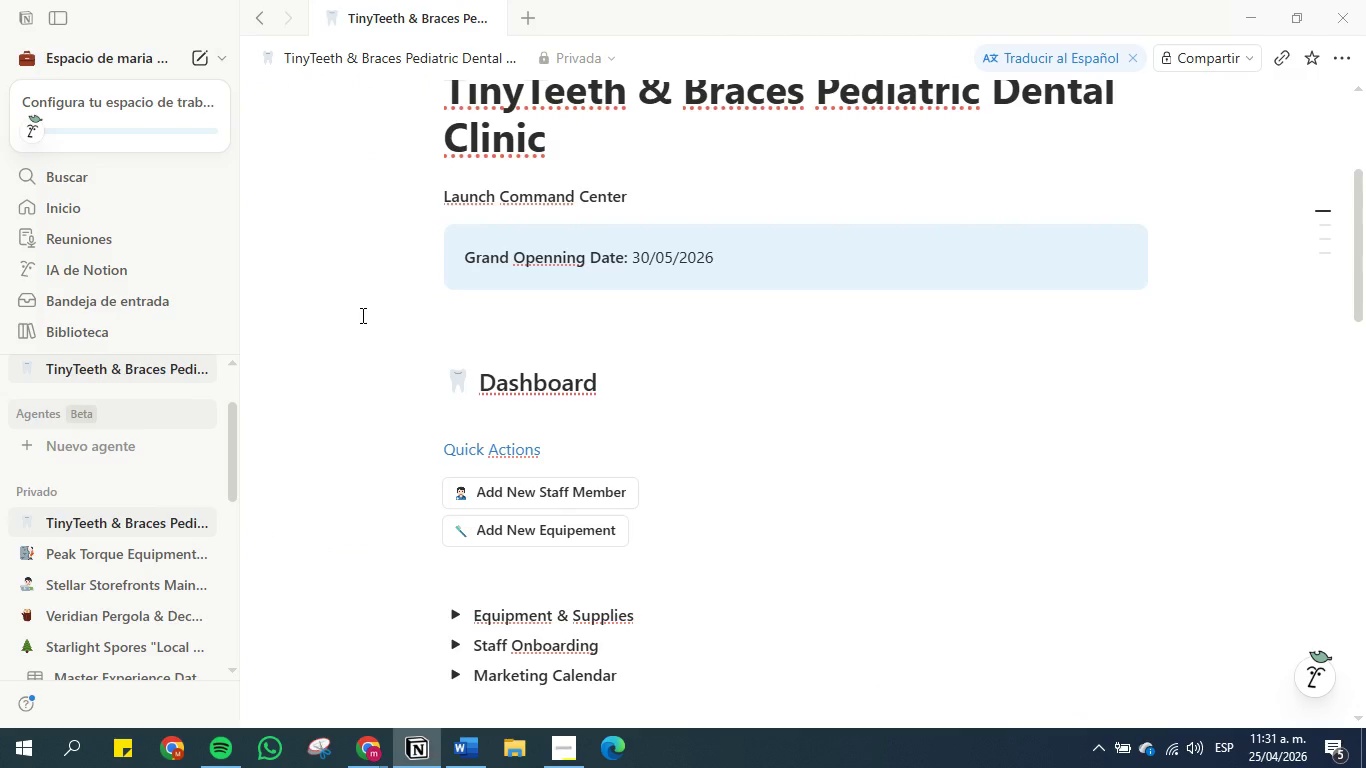 
scroll: coordinate [408, 301], scroll_direction: up, amount: 4.0
 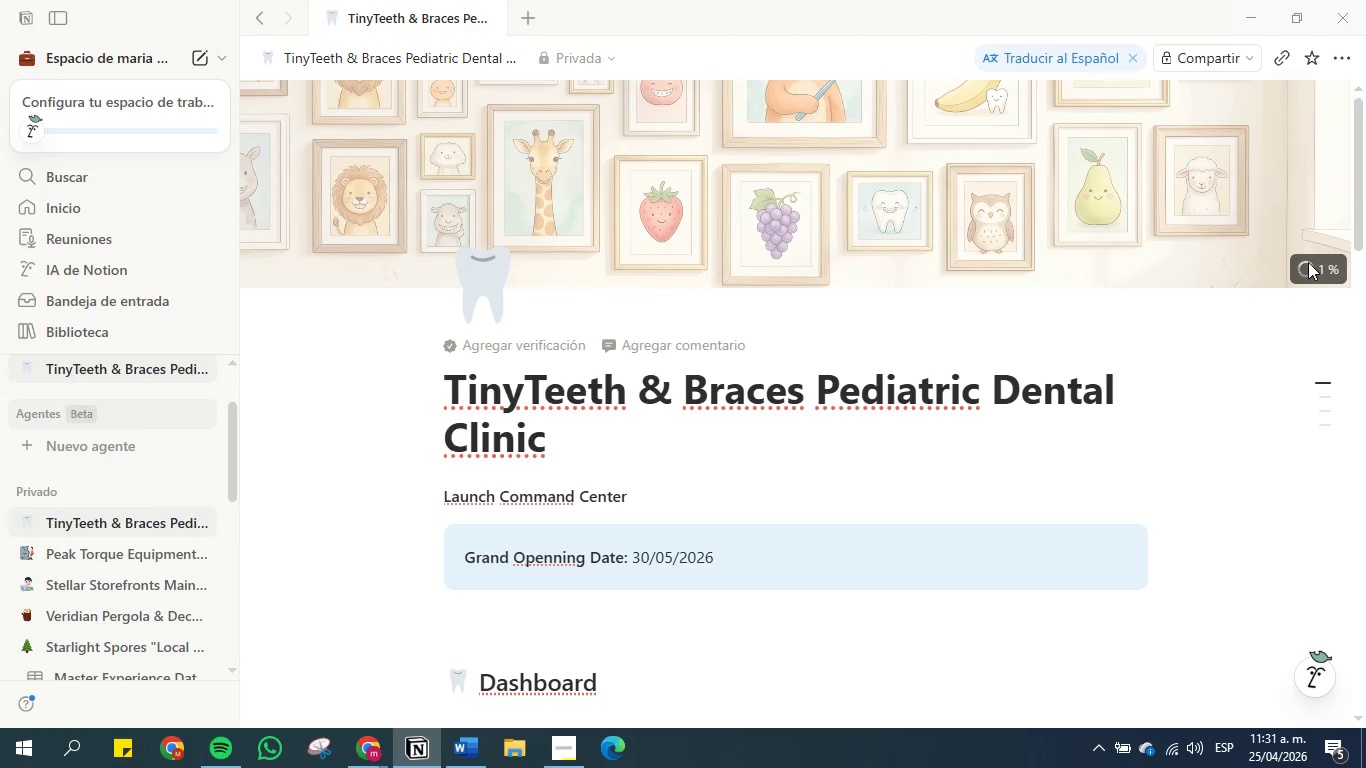 
wait(6.33)
 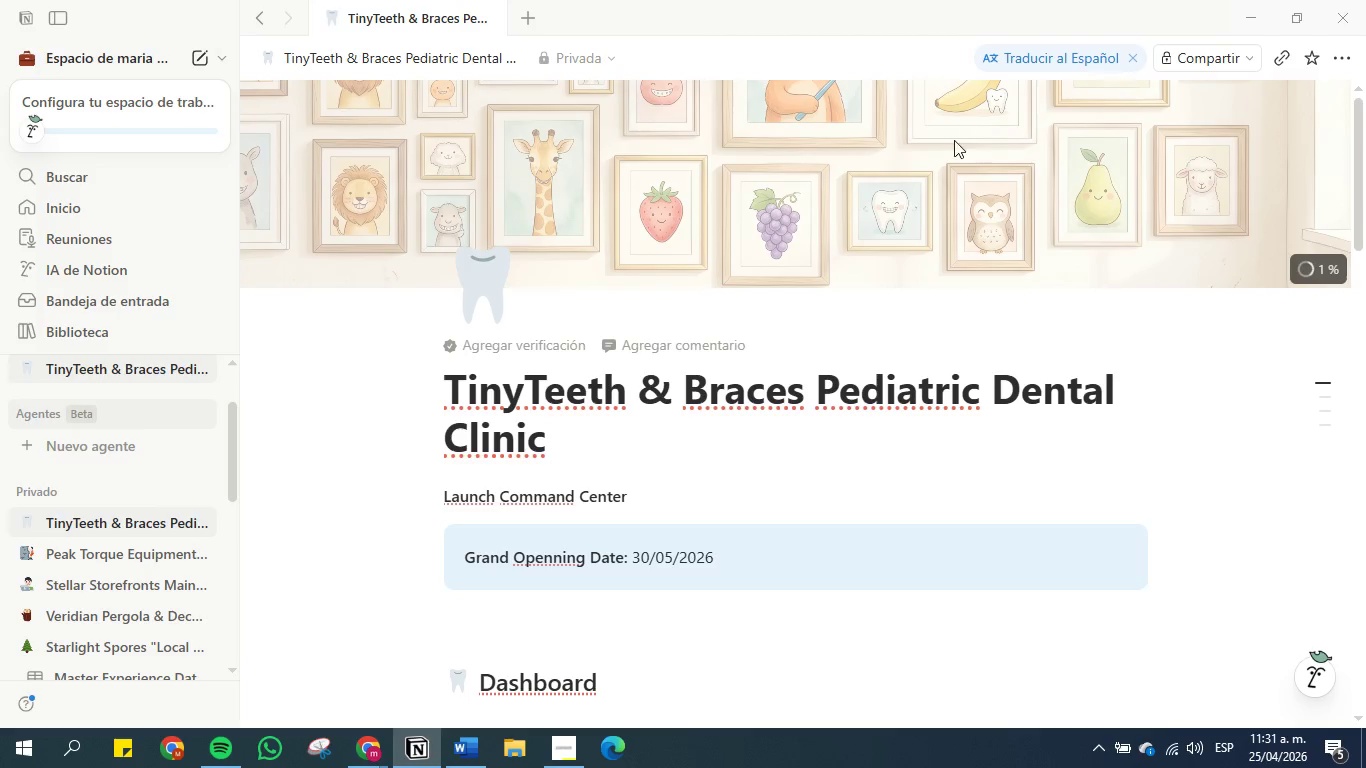 
left_click([1153, 195])
 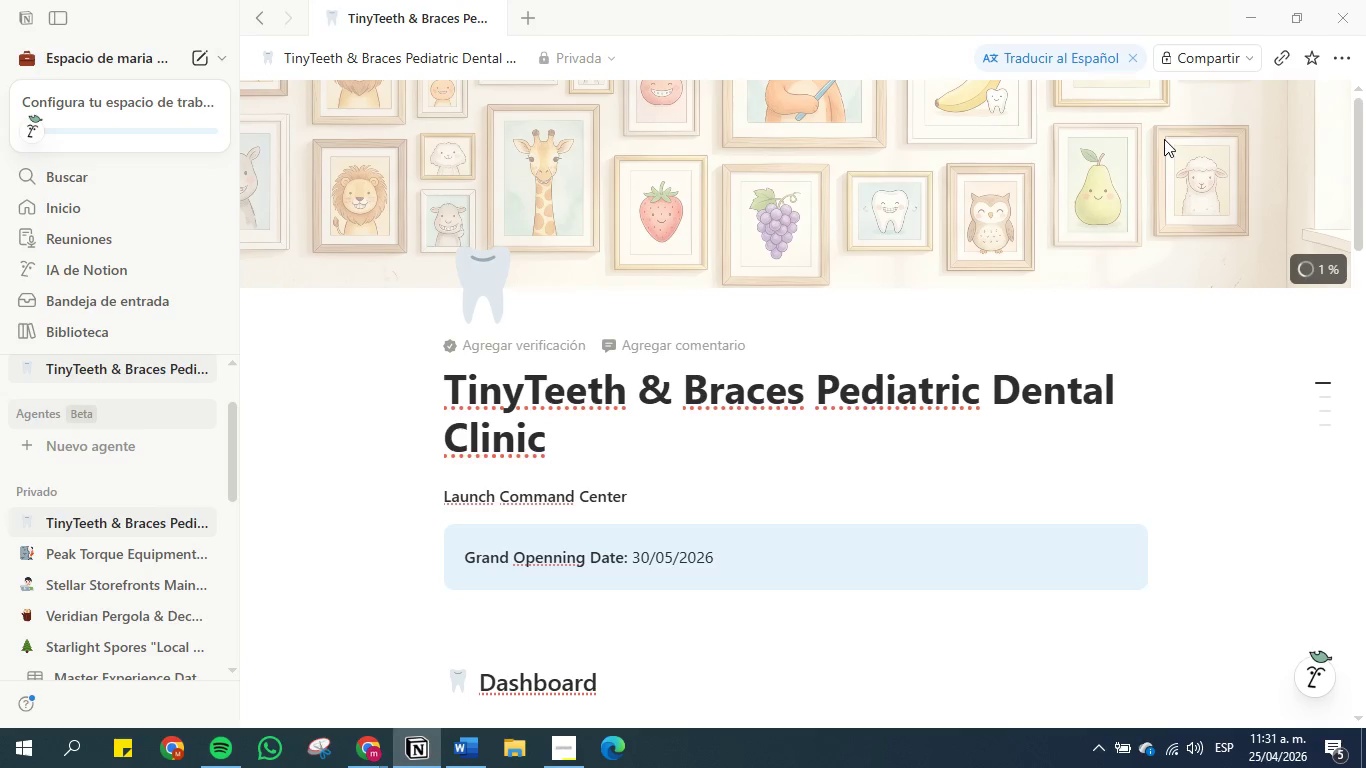 
left_click([1164, 139])
 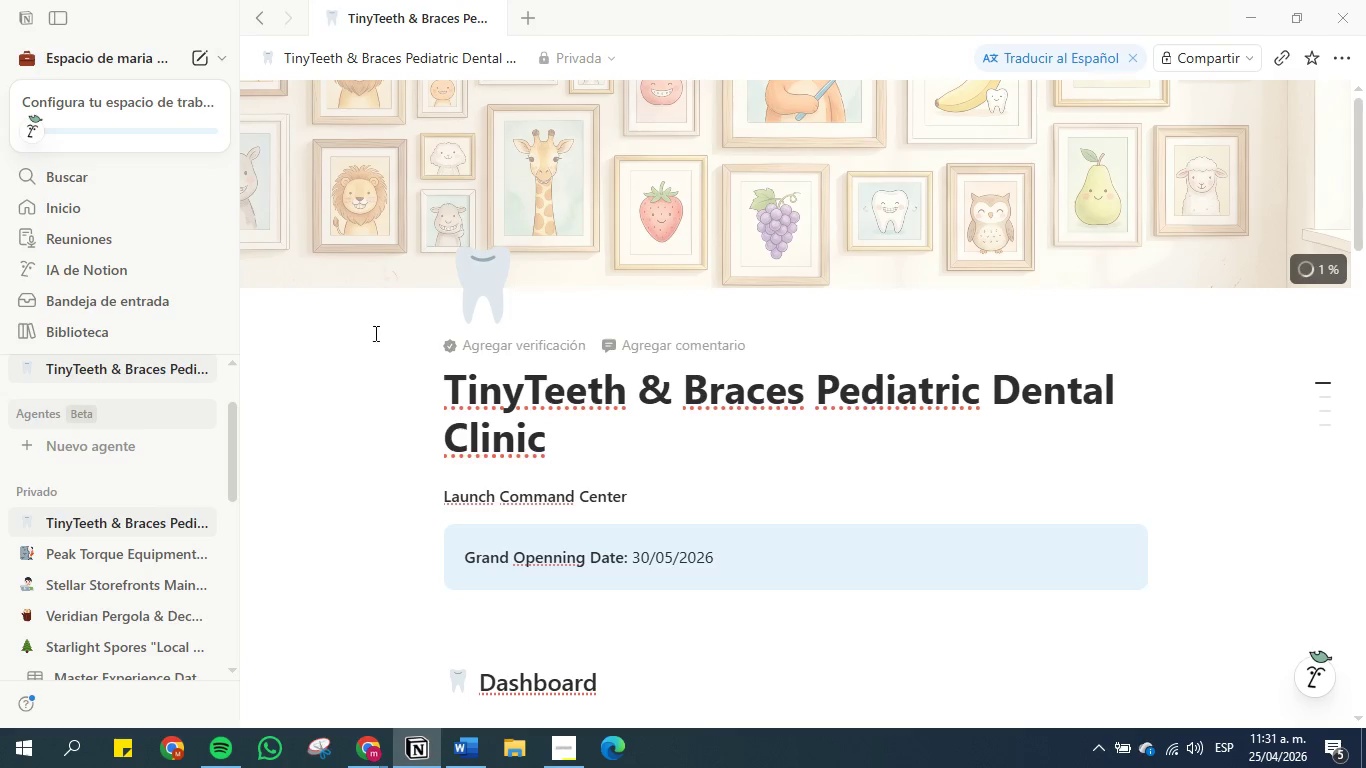 
left_click([358, 388])
 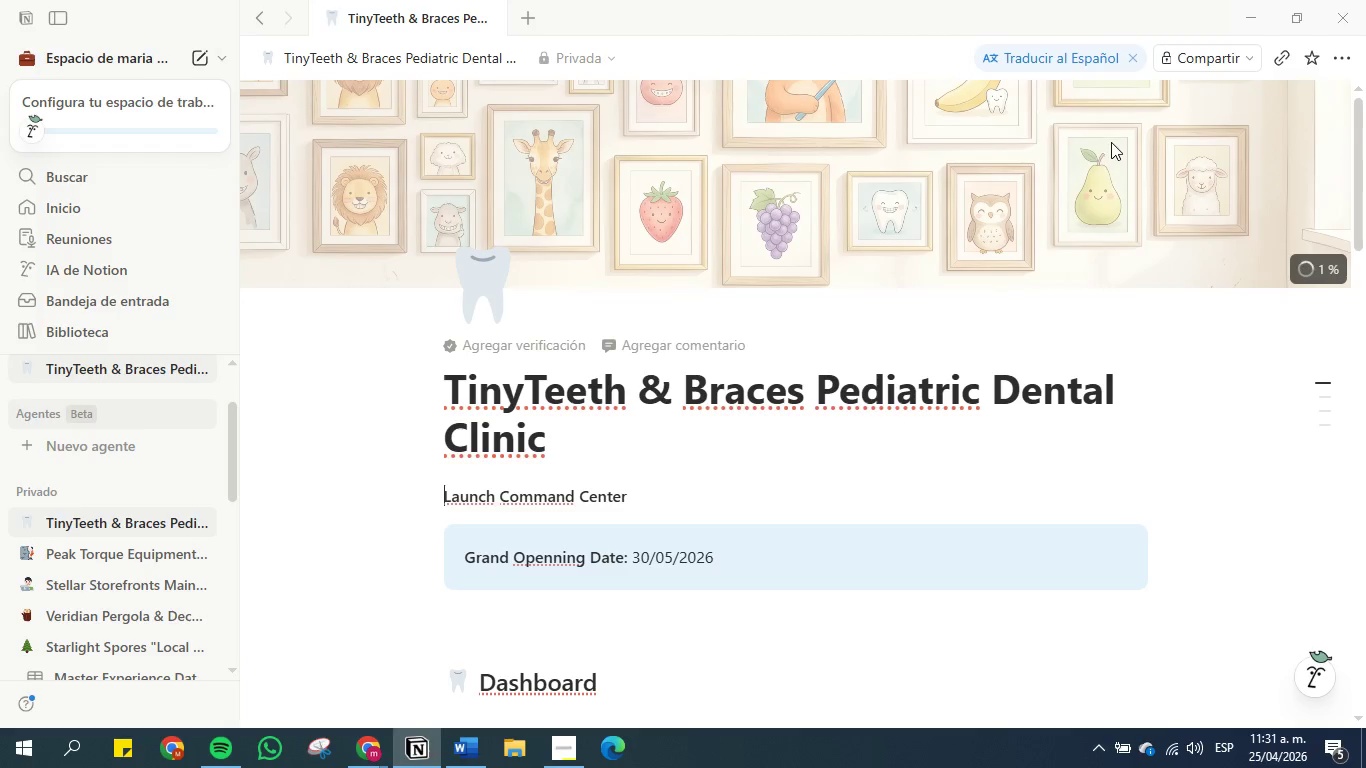 
left_click([1111, 142])
 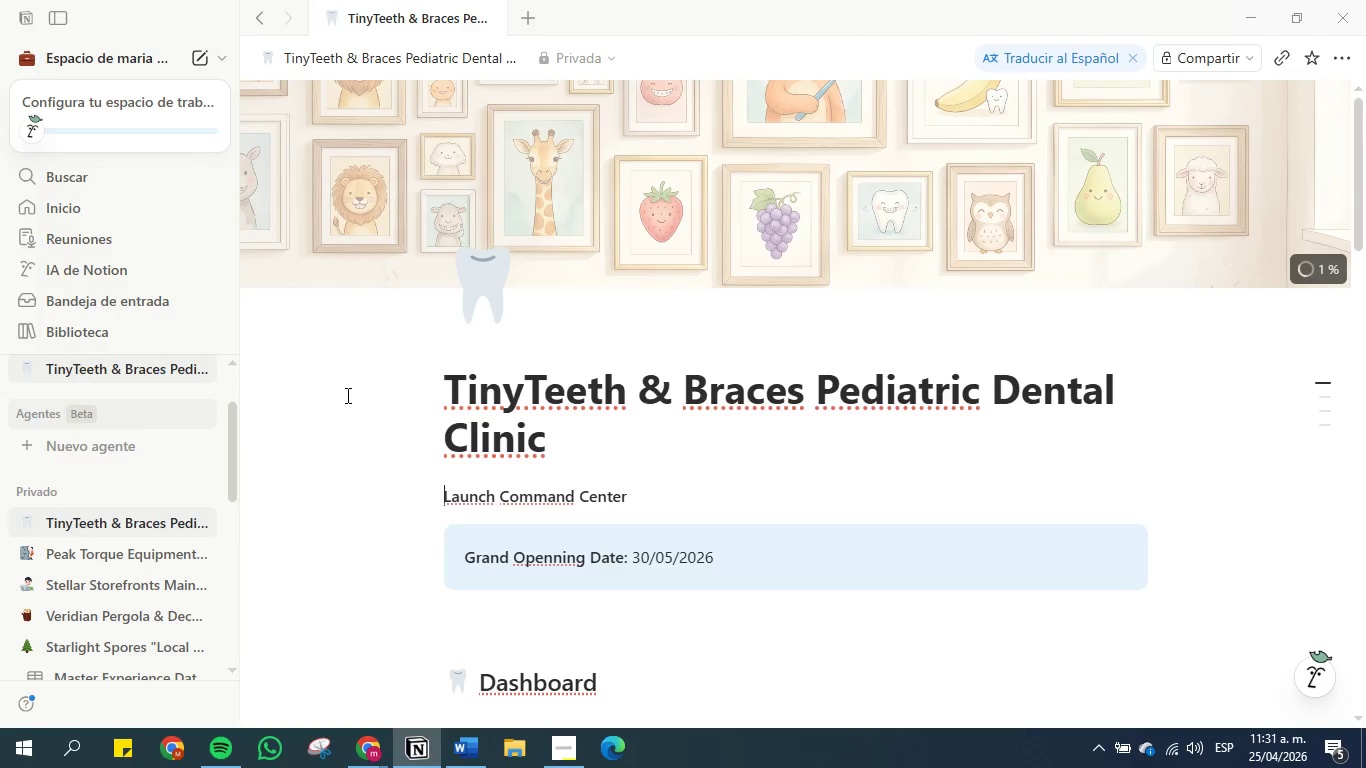 
scroll: coordinate [346, 396], scroll_direction: down, amount: 1.0
 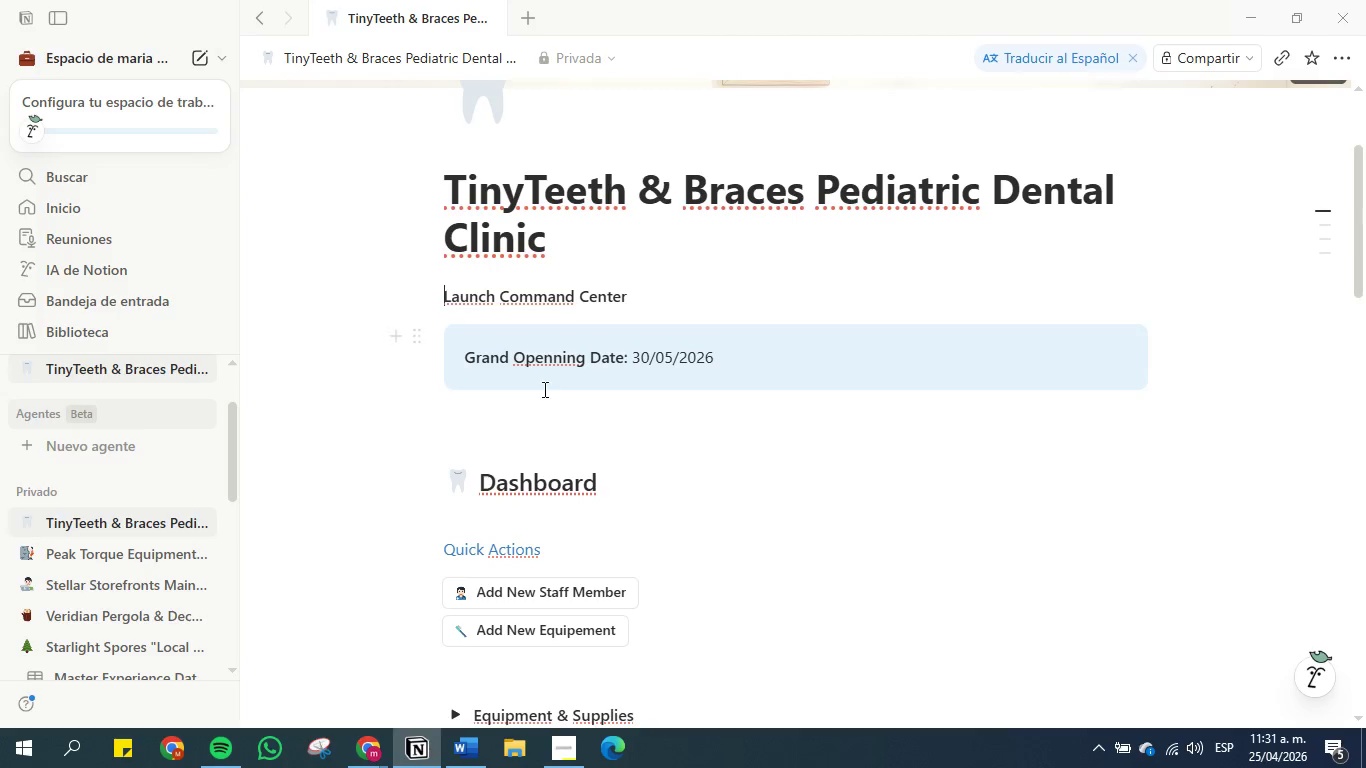 
left_click([556, 367])
 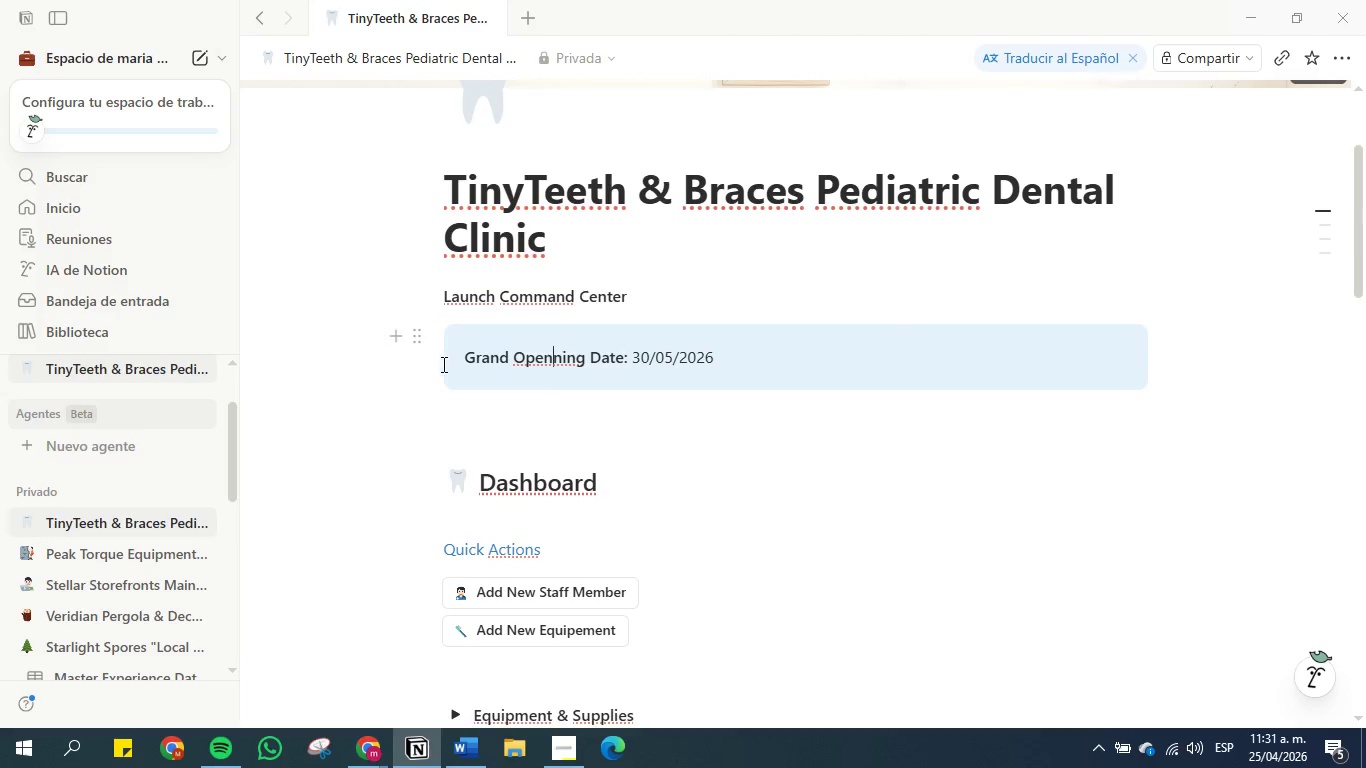 
scroll: coordinate [701, 406], scroll_direction: down, amount: 4.0
 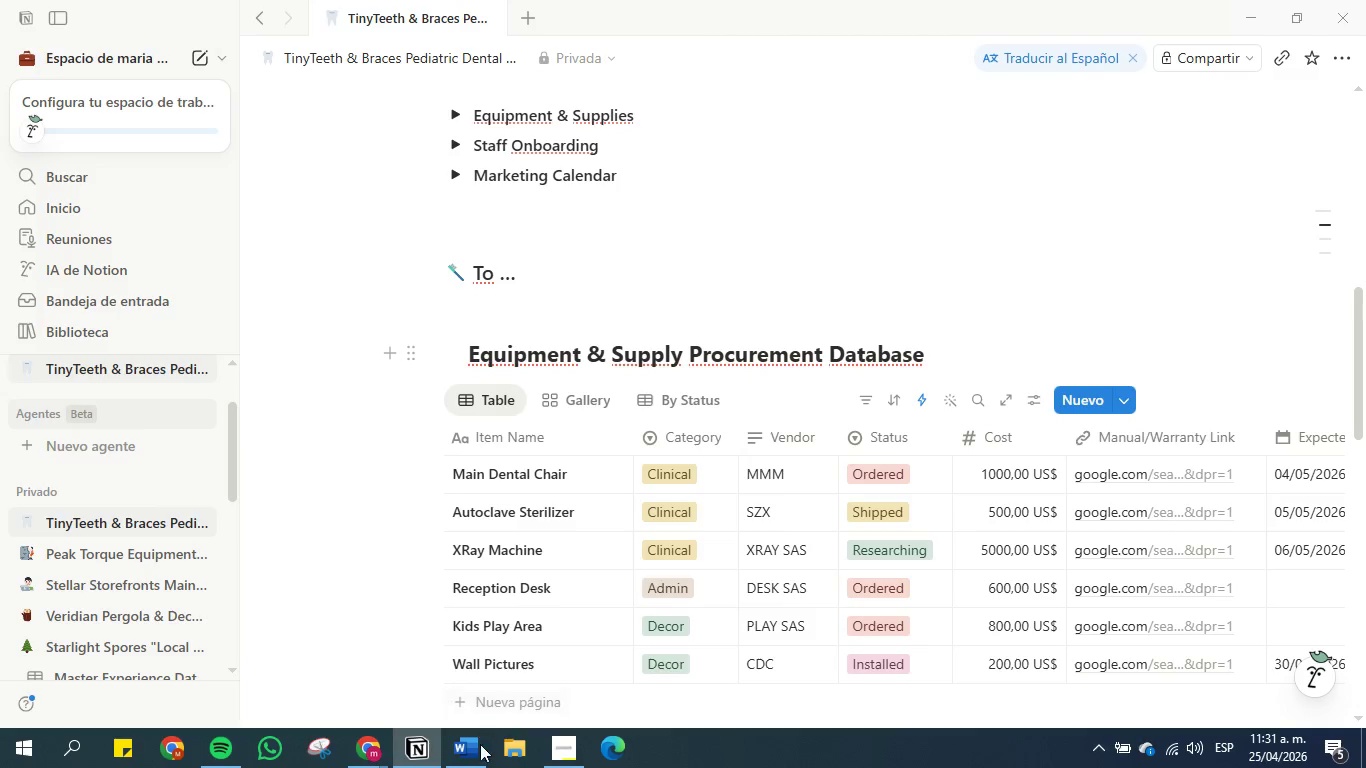 
left_click([462, 748])
 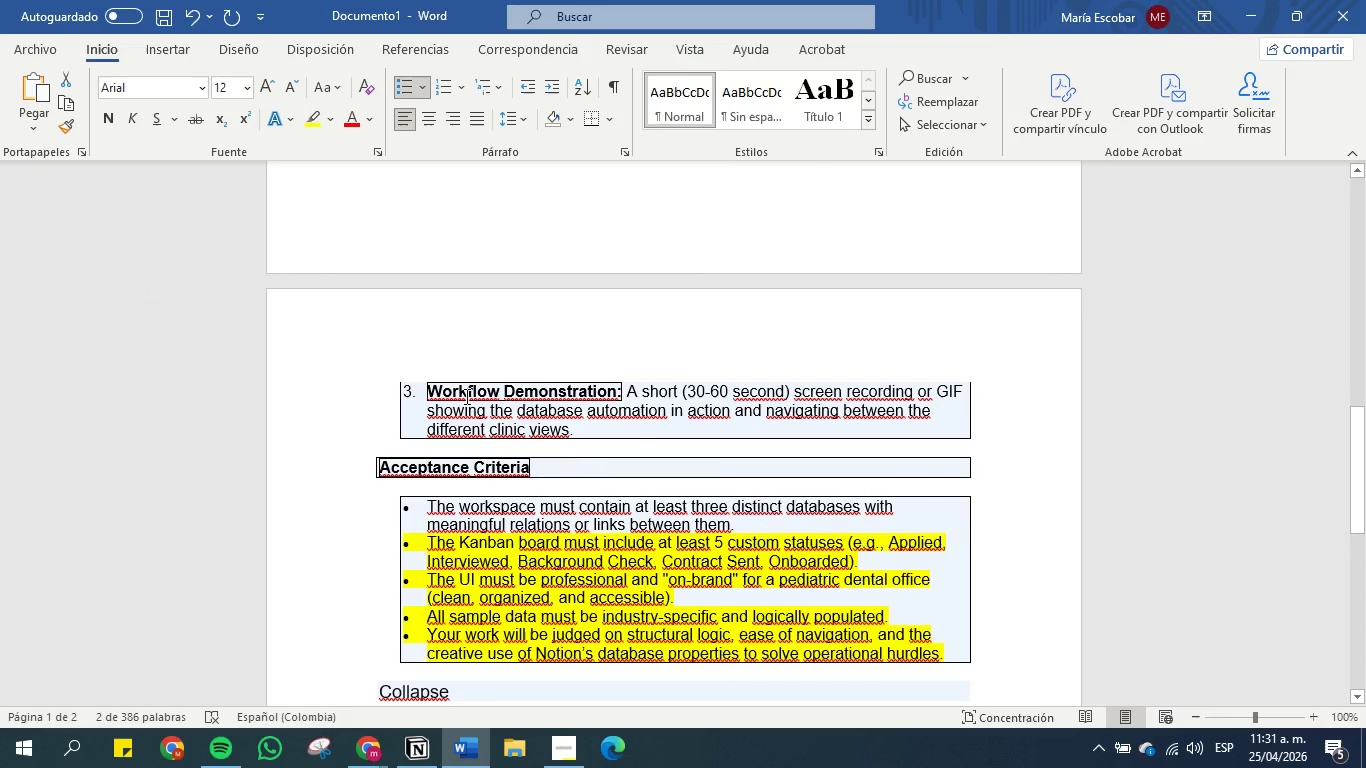 
scroll: coordinate [652, 342], scroll_direction: up, amount: 8.0
 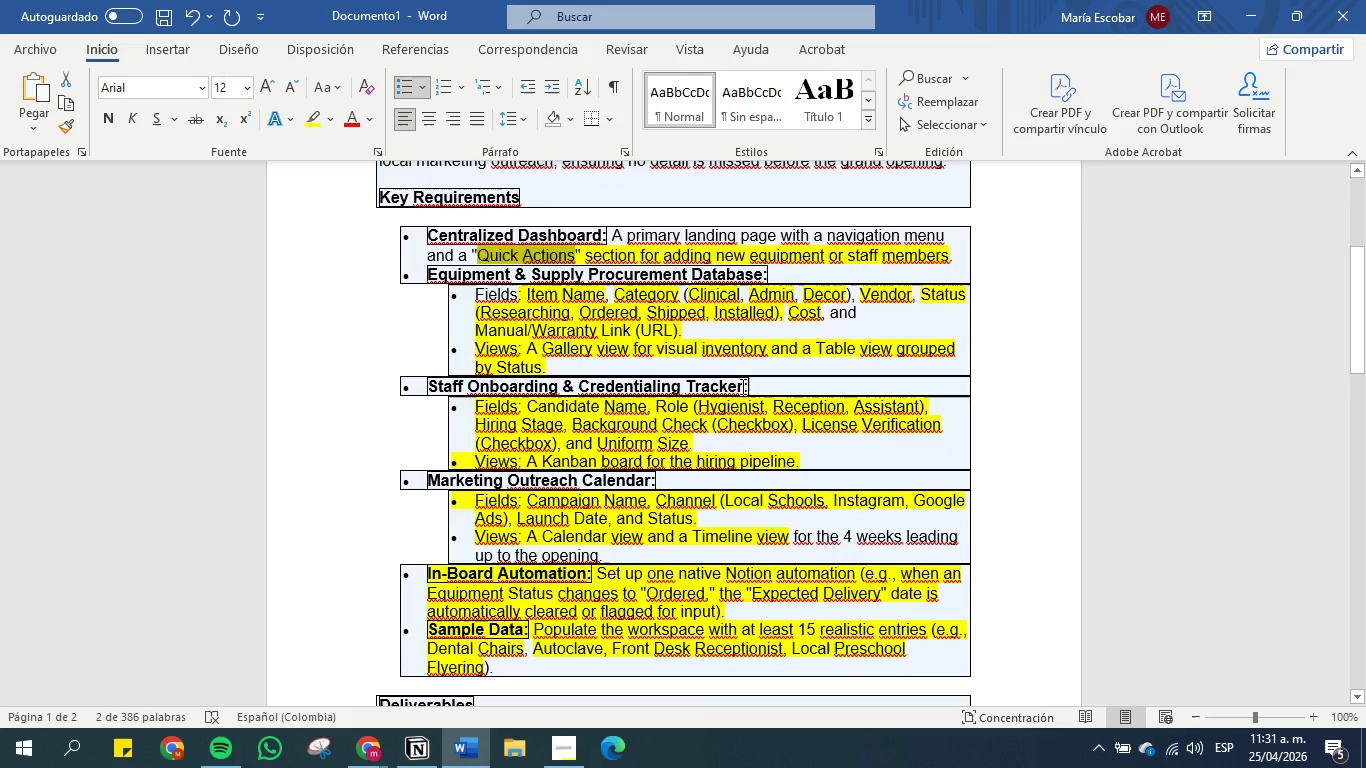 
left_click_drag(start_coordinate=[741, 387], to_coordinate=[427, 382])
 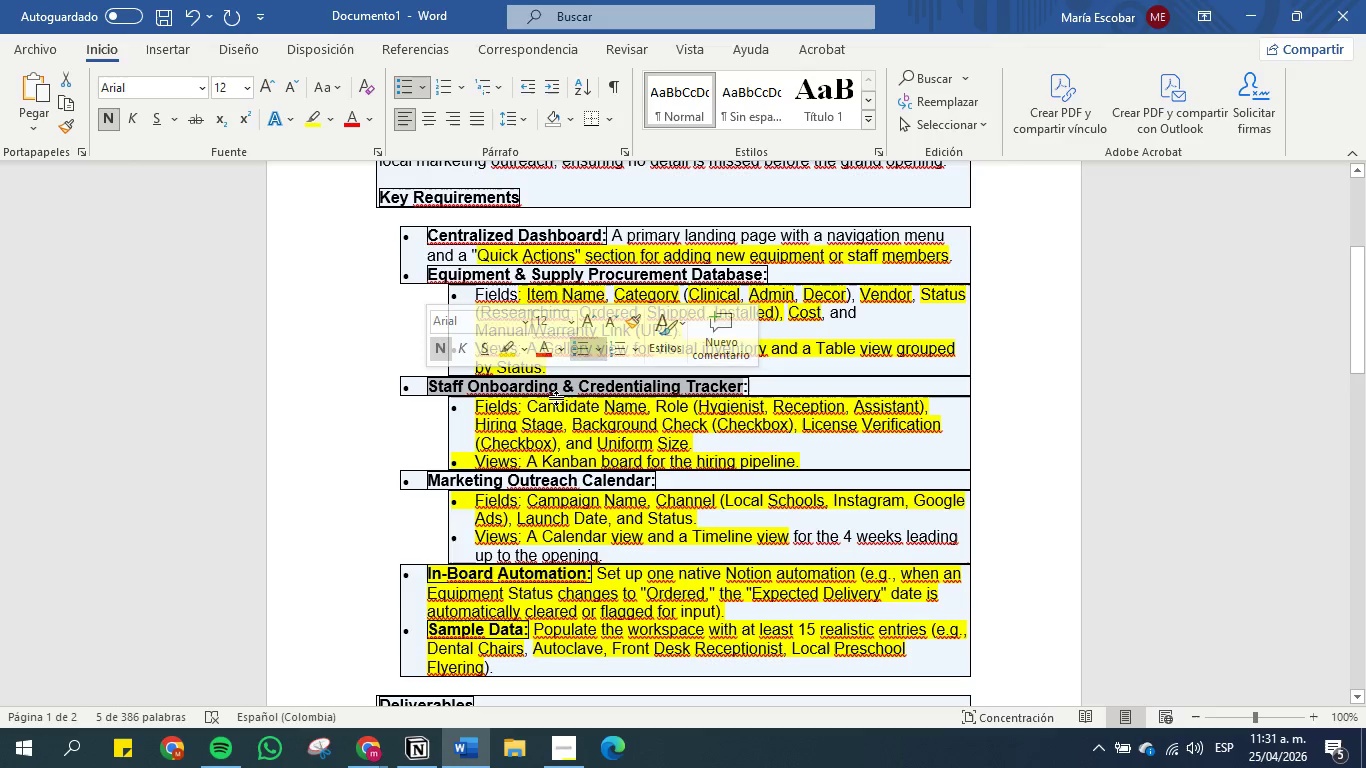 
key(Control+C)
 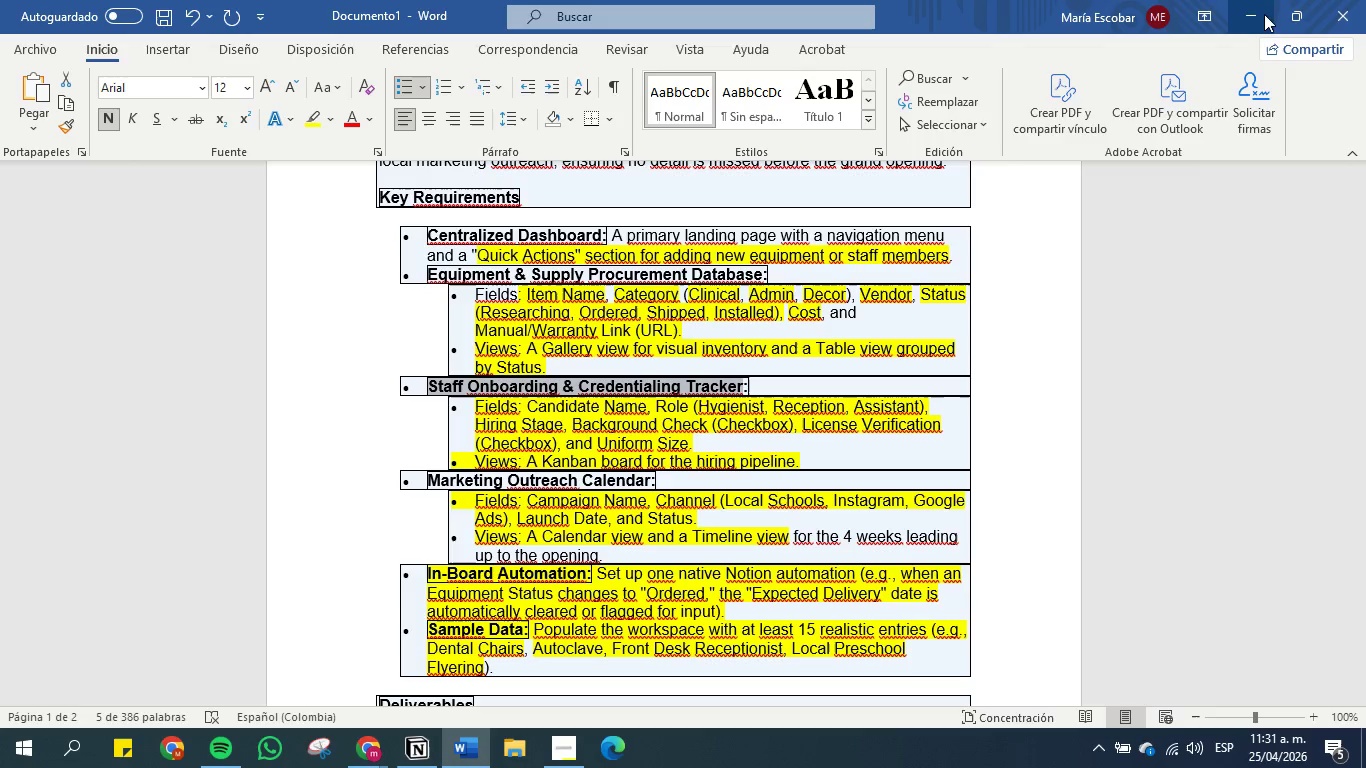 
left_click([1255, 12])
 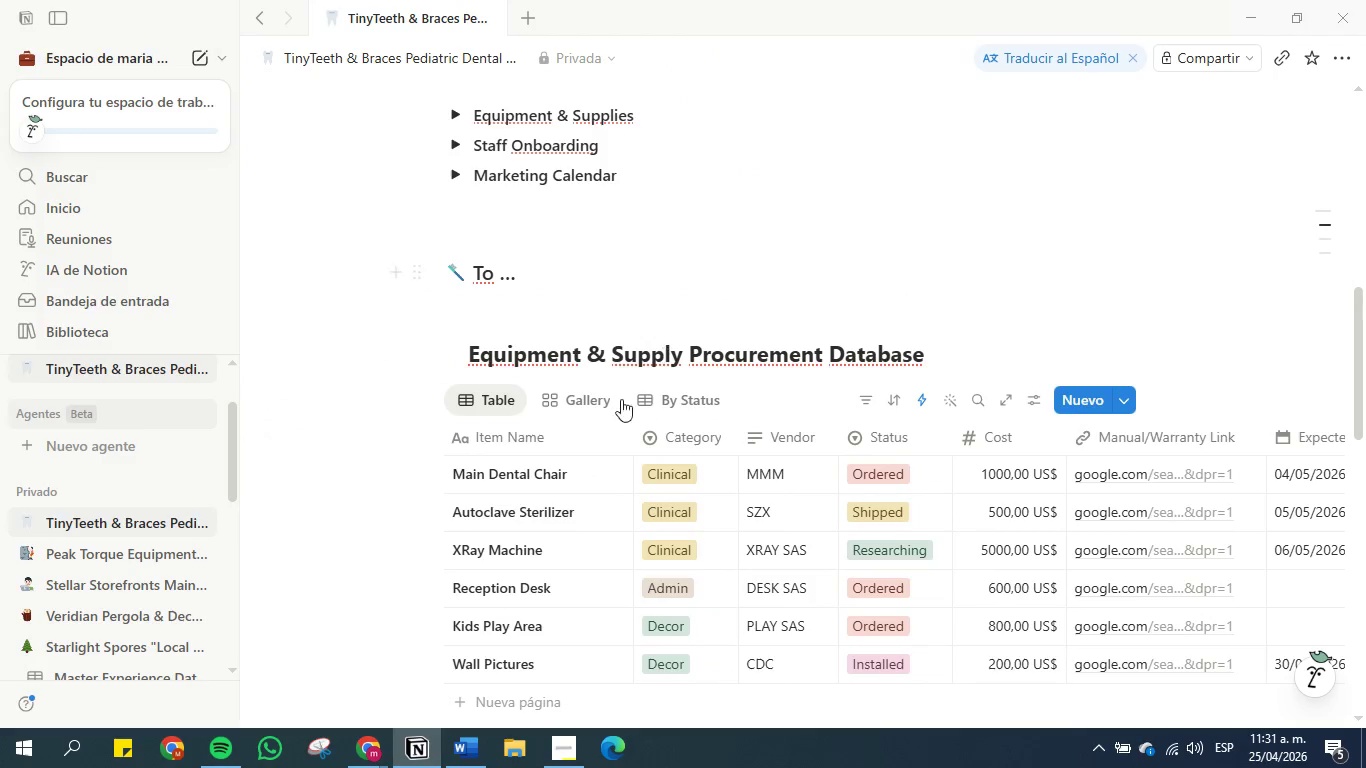 
scroll: coordinate [602, 414], scroll_direction: down, amount: 5.0
 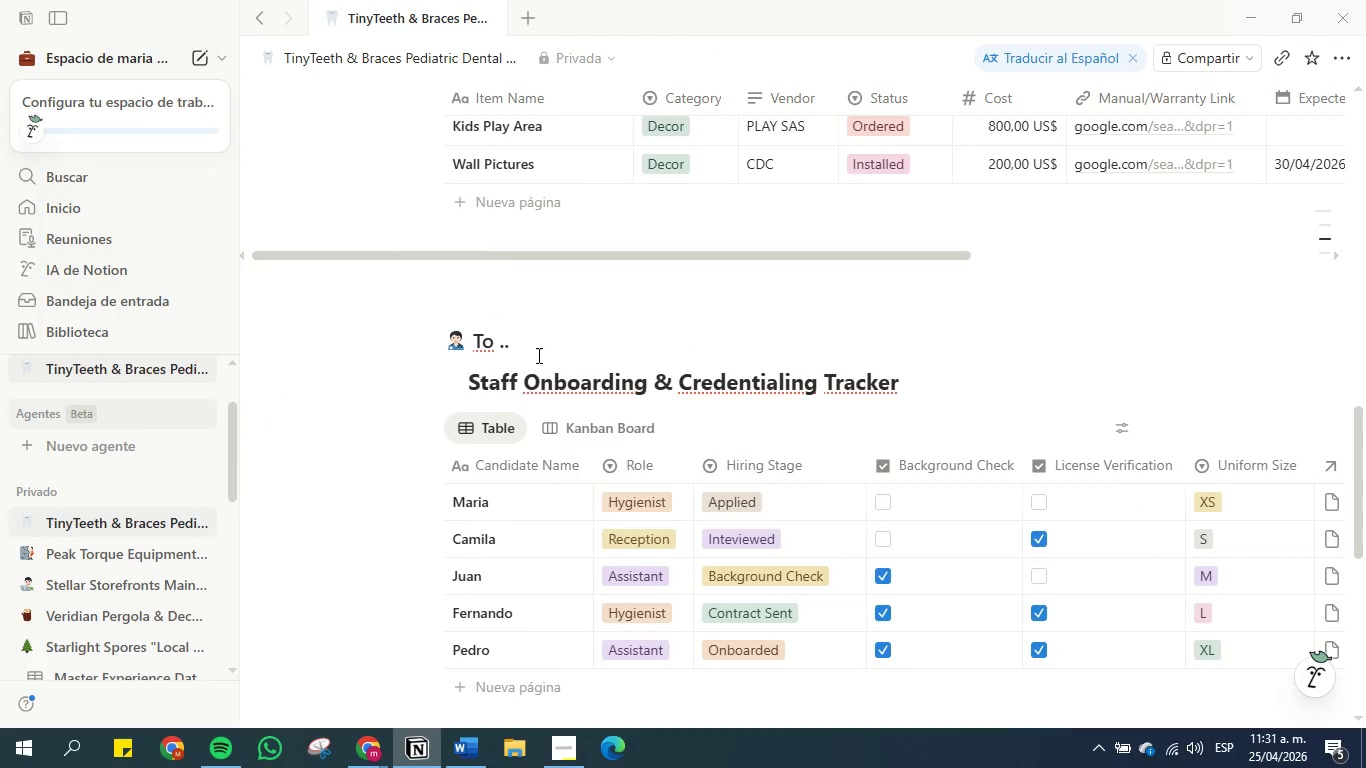 
left_click([530, 346])
 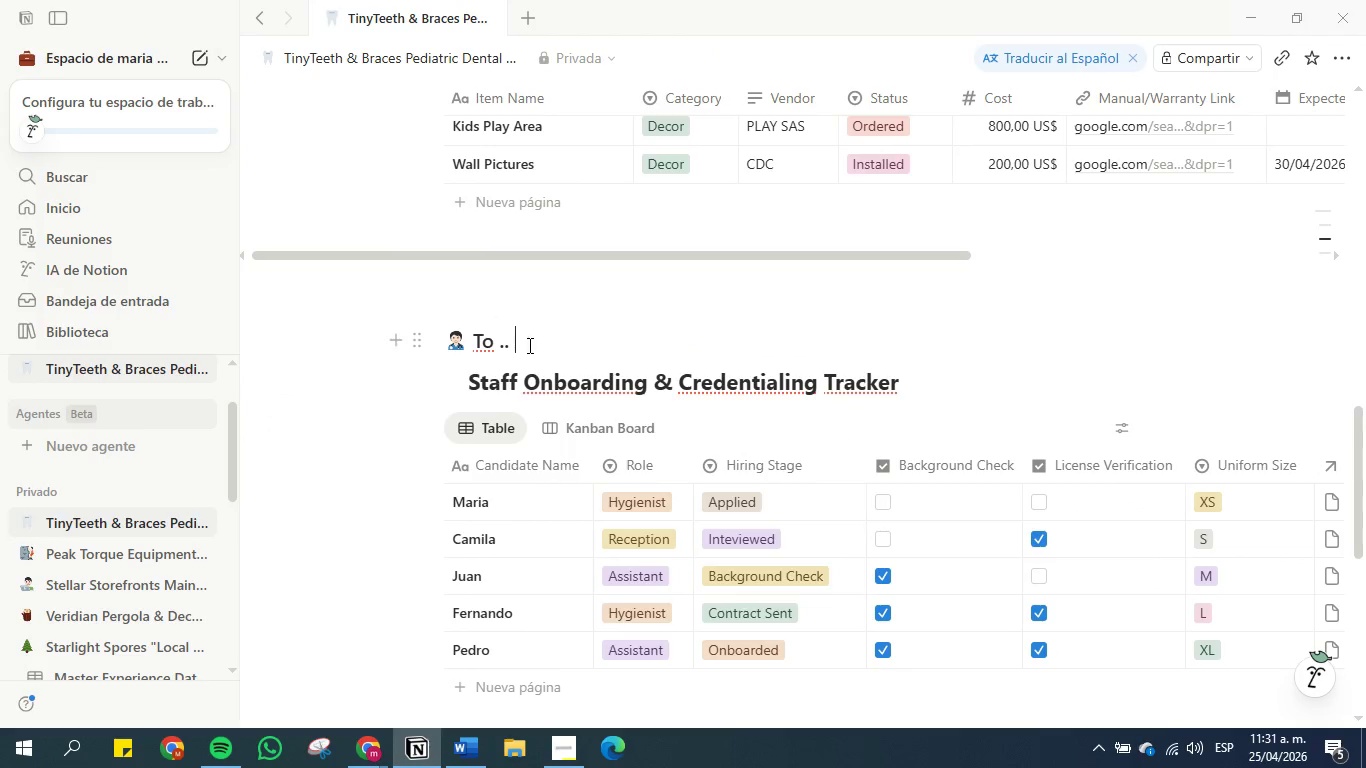 
left_click_drag(start_coordinate=[528, 345], to_coordinate=[499, 345])
 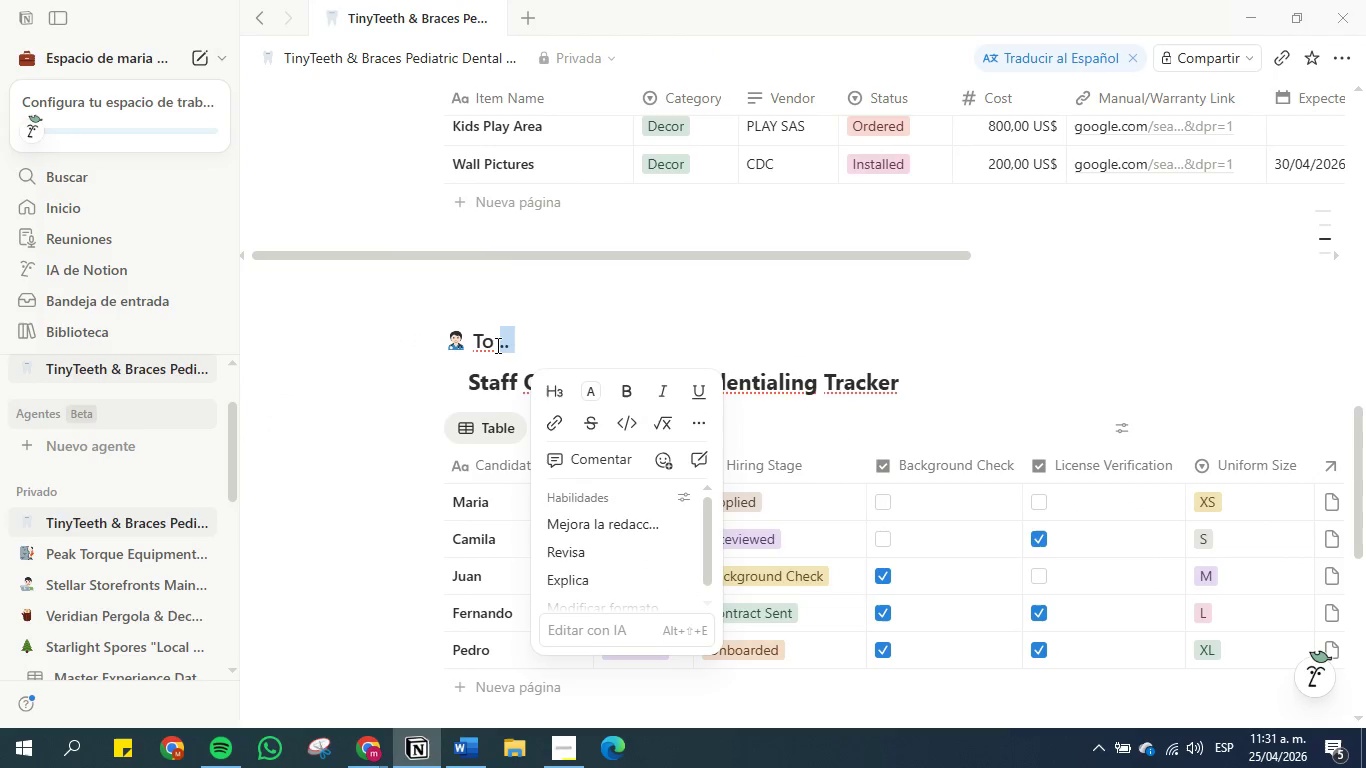 
type(Track )
 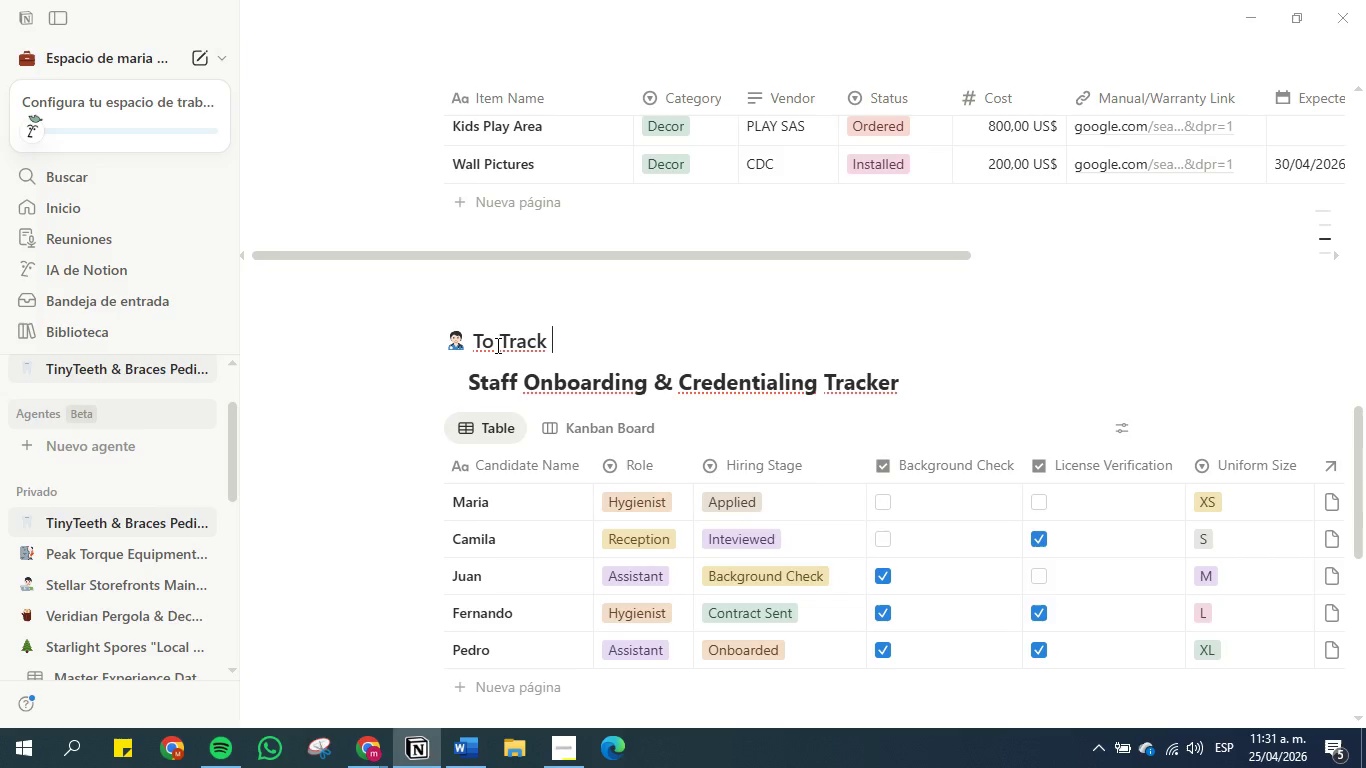 
key(Control+V)
 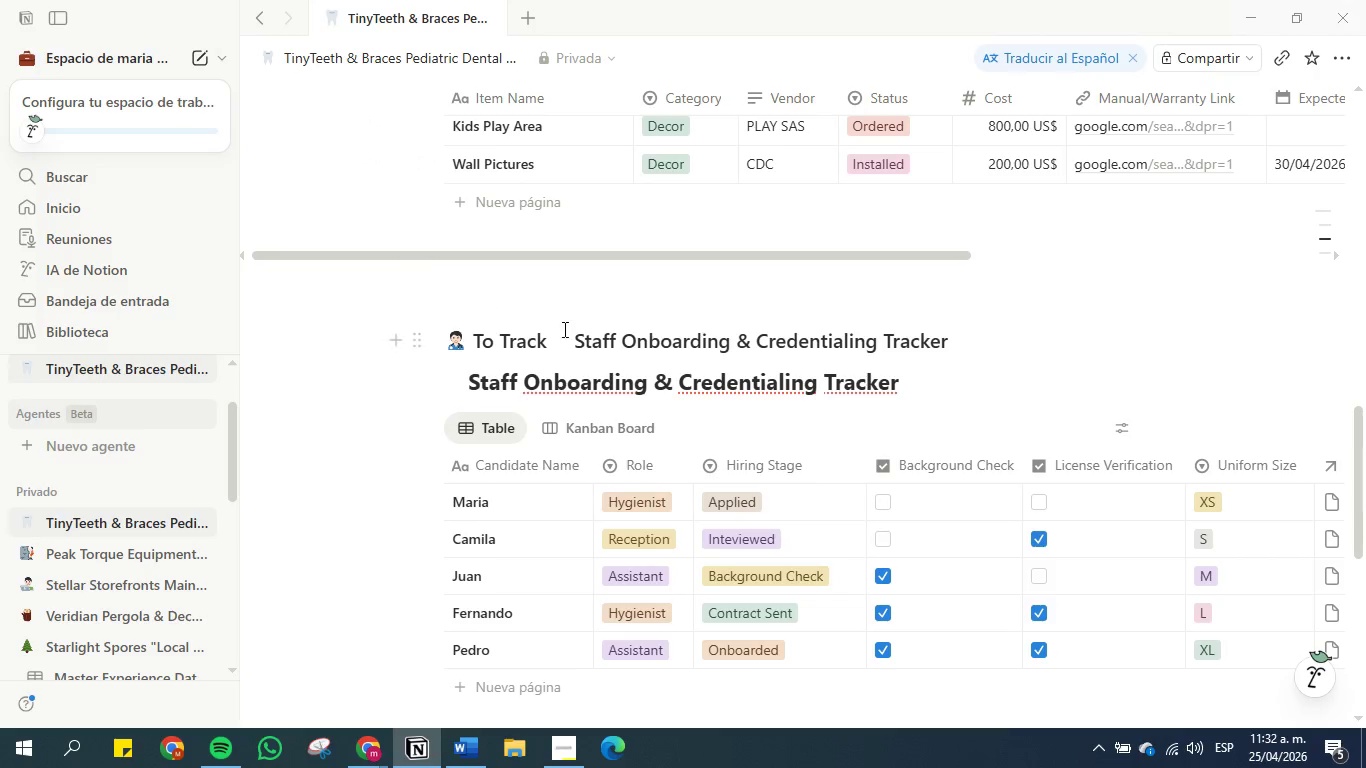 
left_click([573, 341])
 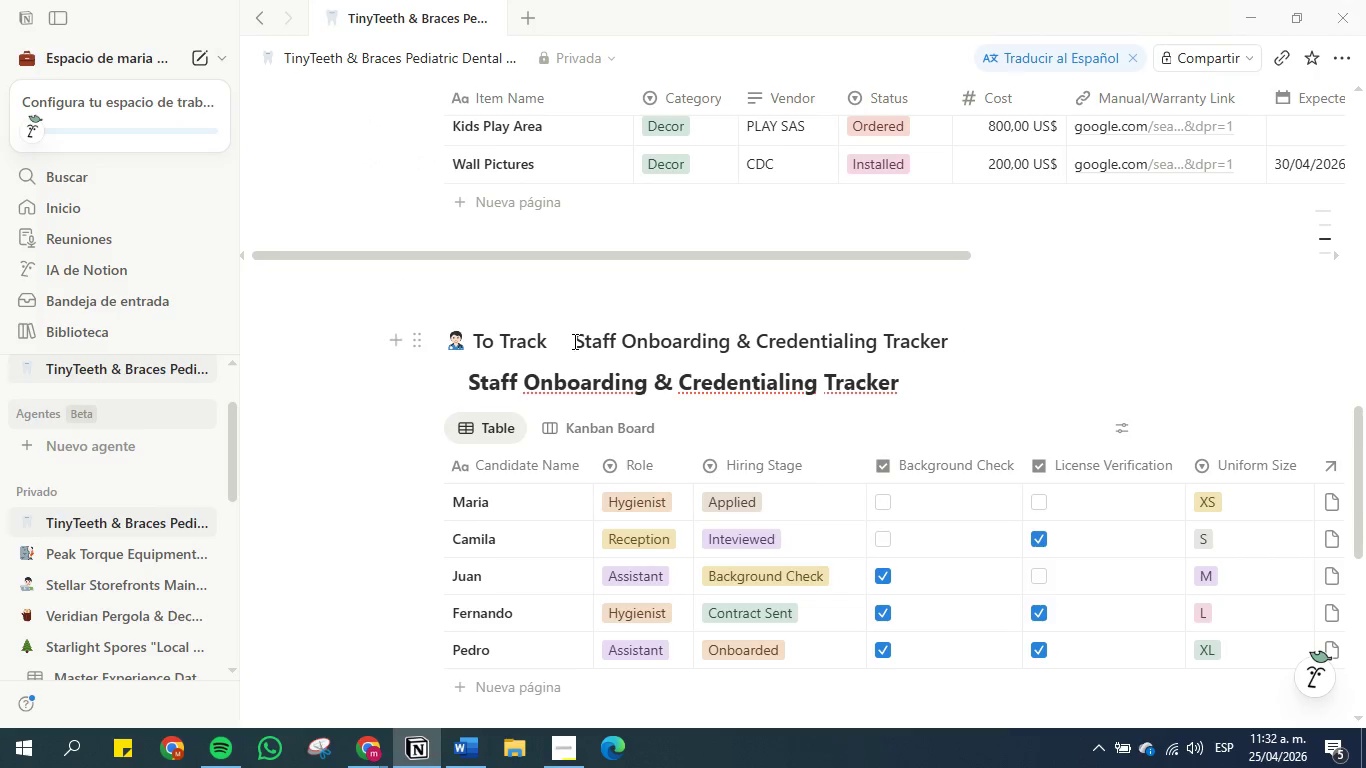 
key(Backspace)
 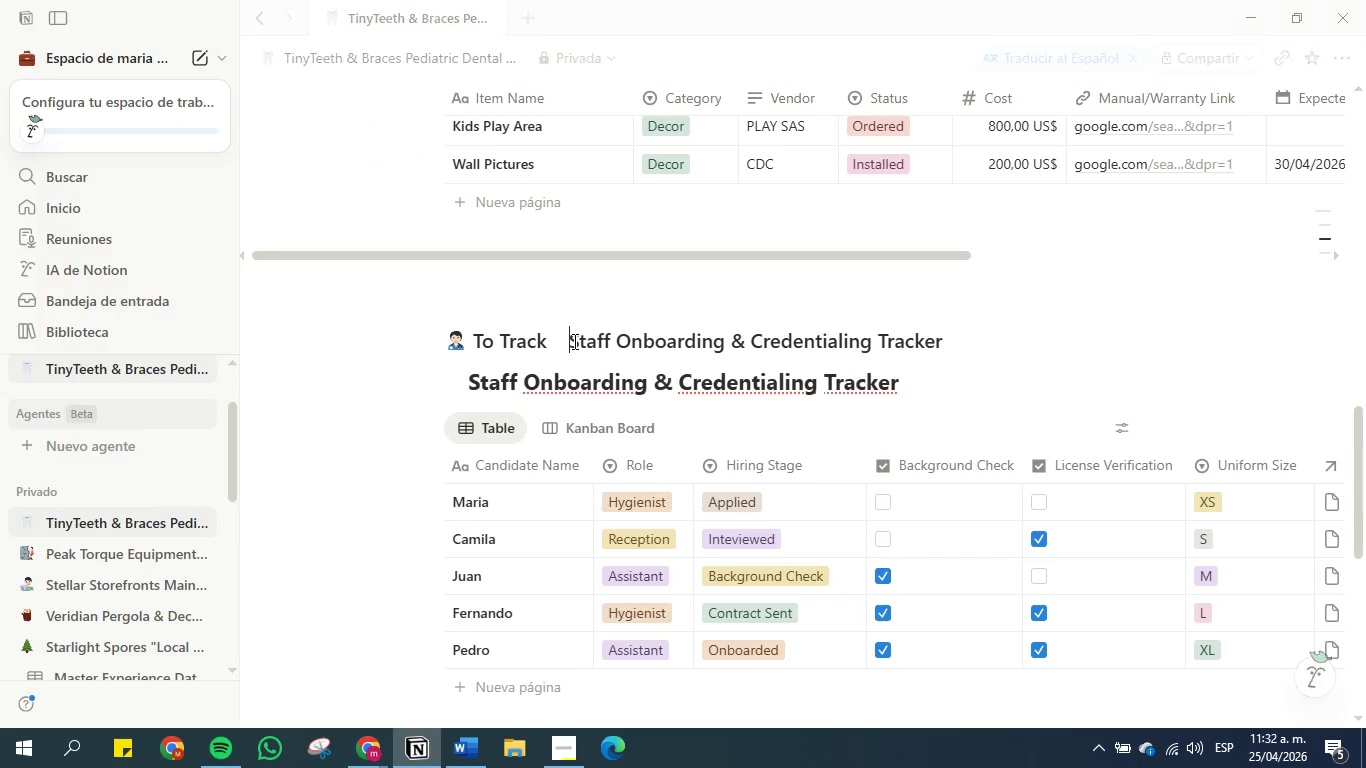 
key(Backspace)
 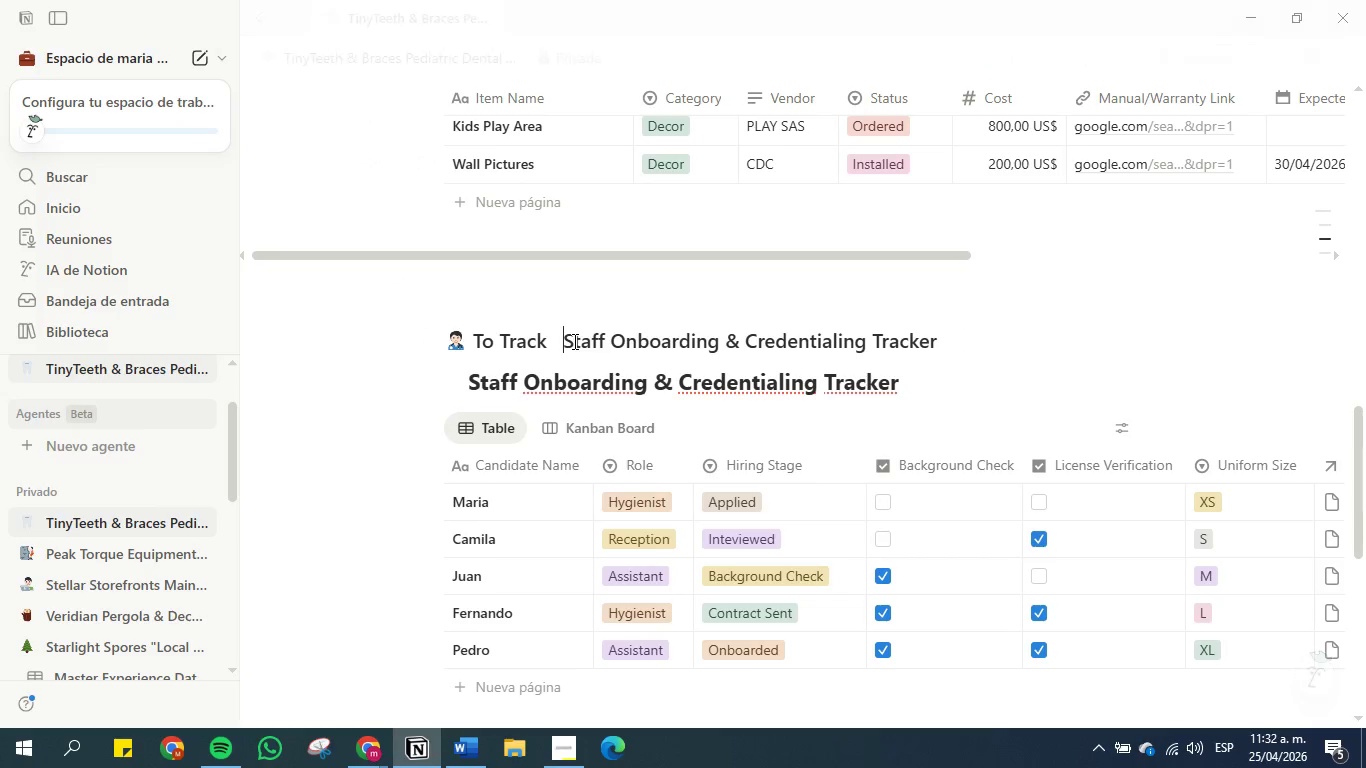 
key(Backspace)
 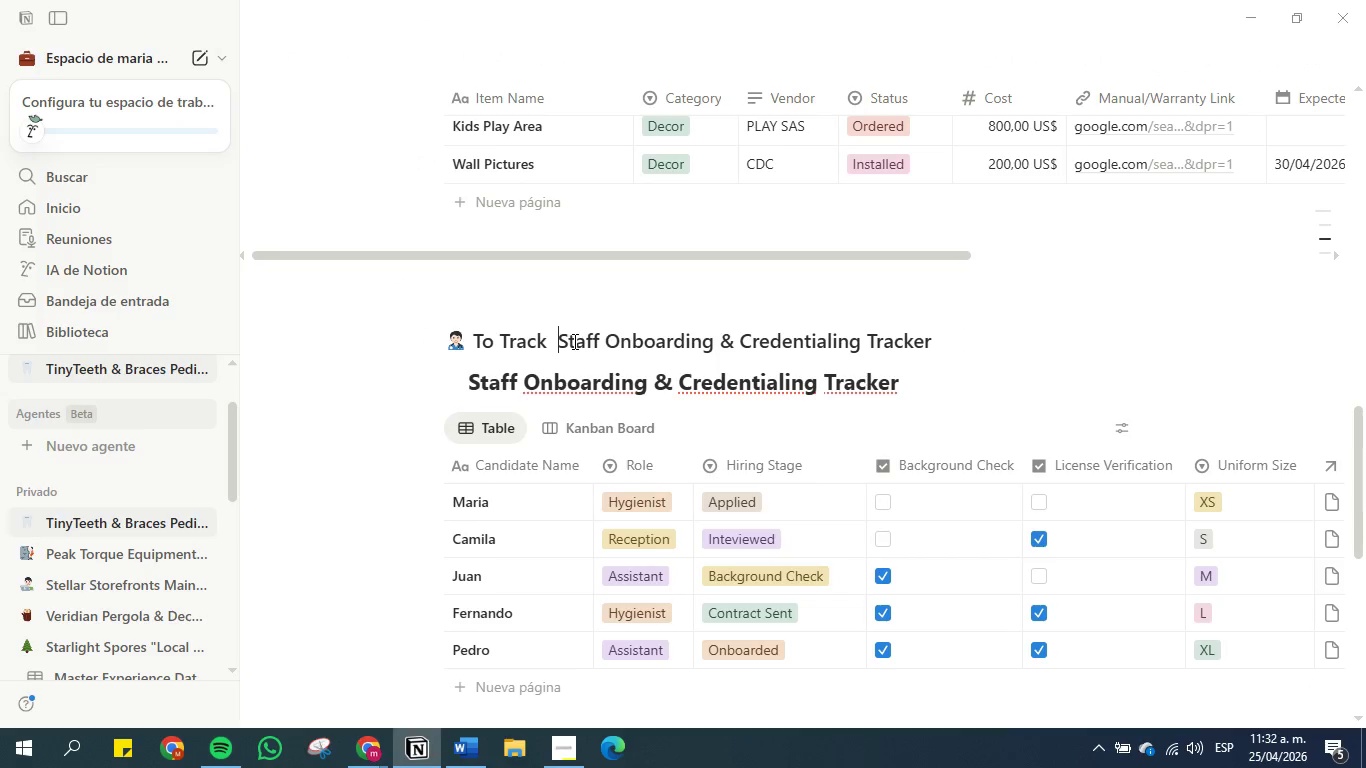 
key(Backspace)
 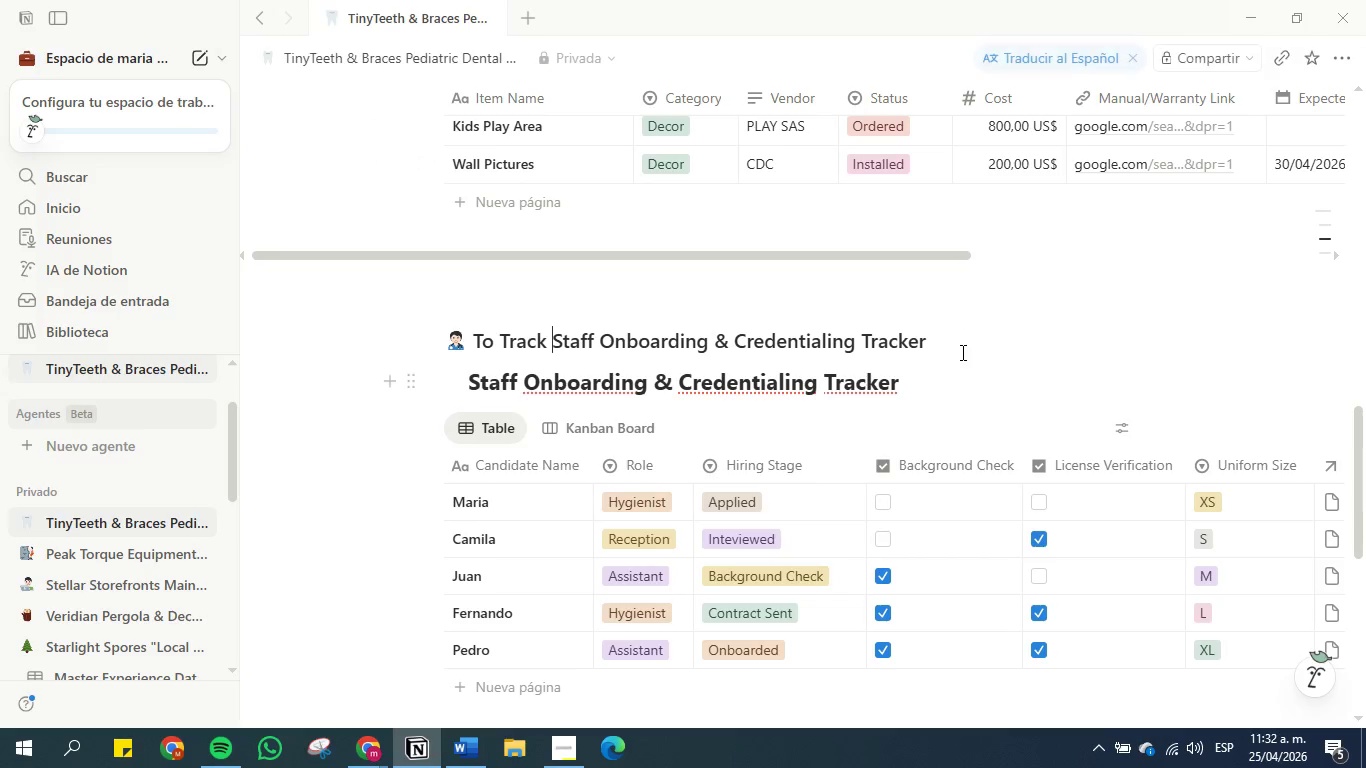 
left_click_drag(start_coordinate=[932, 342], to_coordinate=[858, 343])
 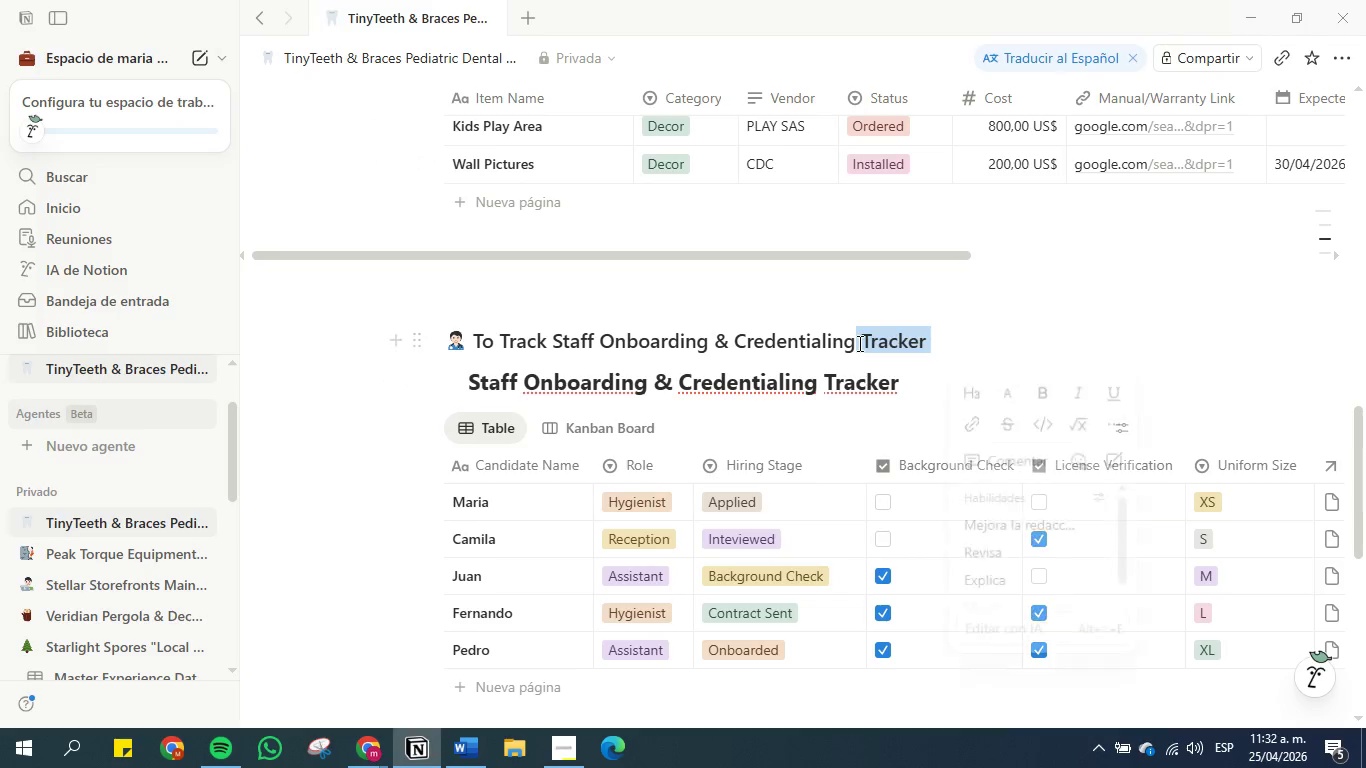 
key(Backspace)
 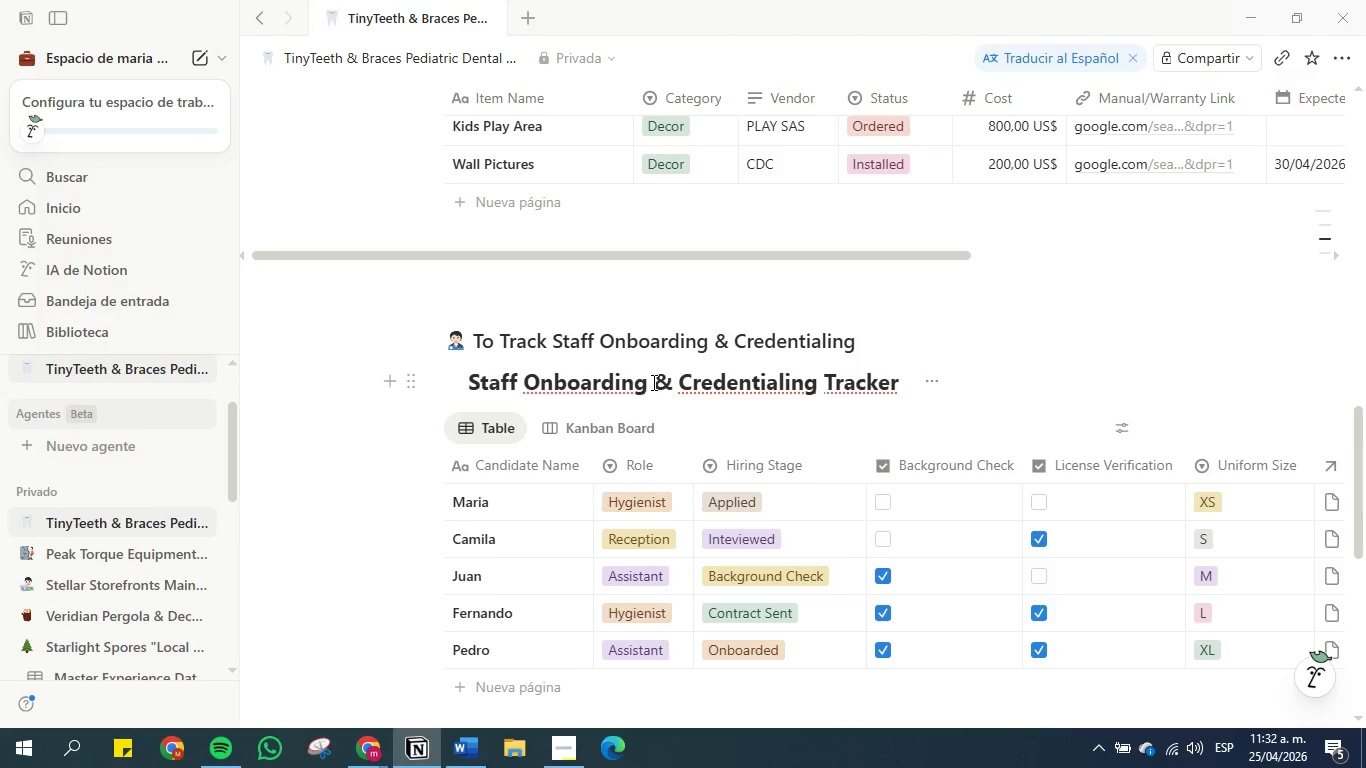 
wait(15.14)
 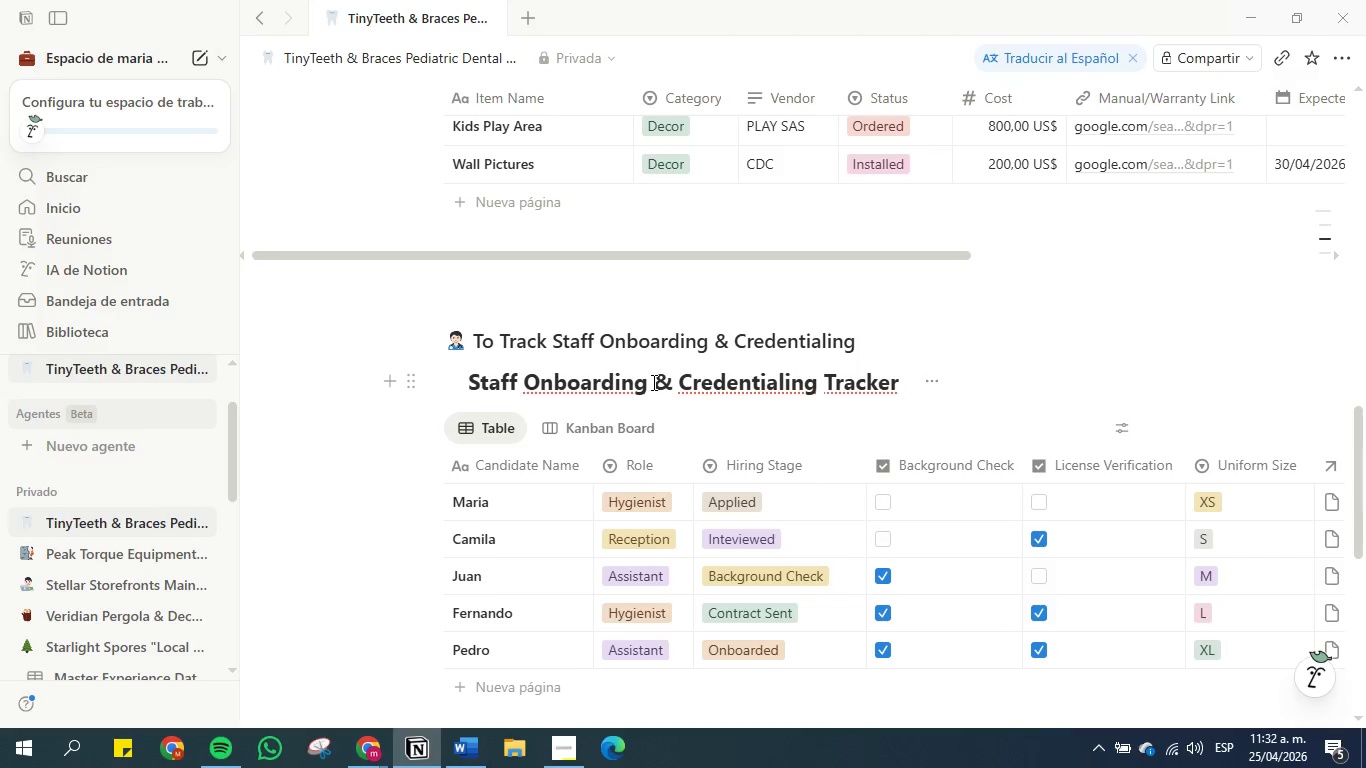 
left_click_drag(start_coordinate=[524, 382], to_coordinate=[906, 395])
 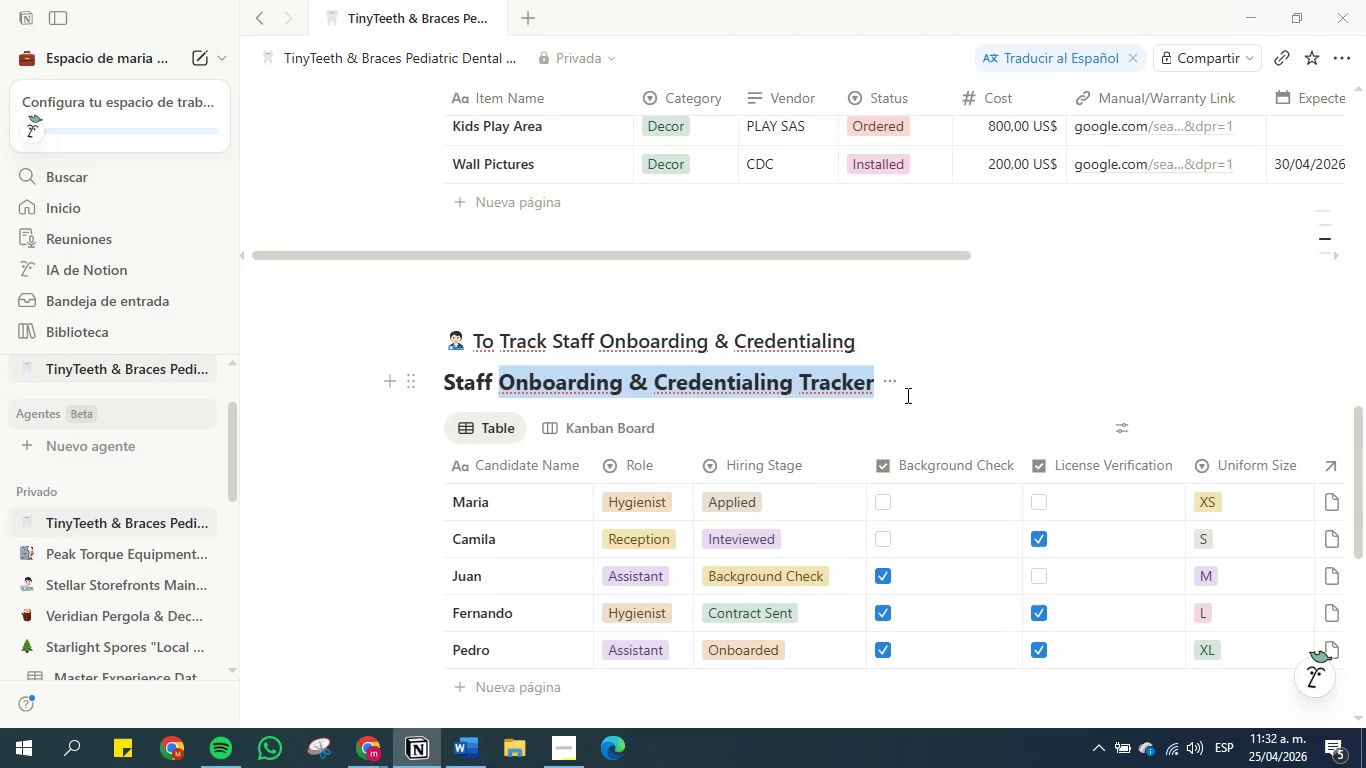 
key(Backspace)
 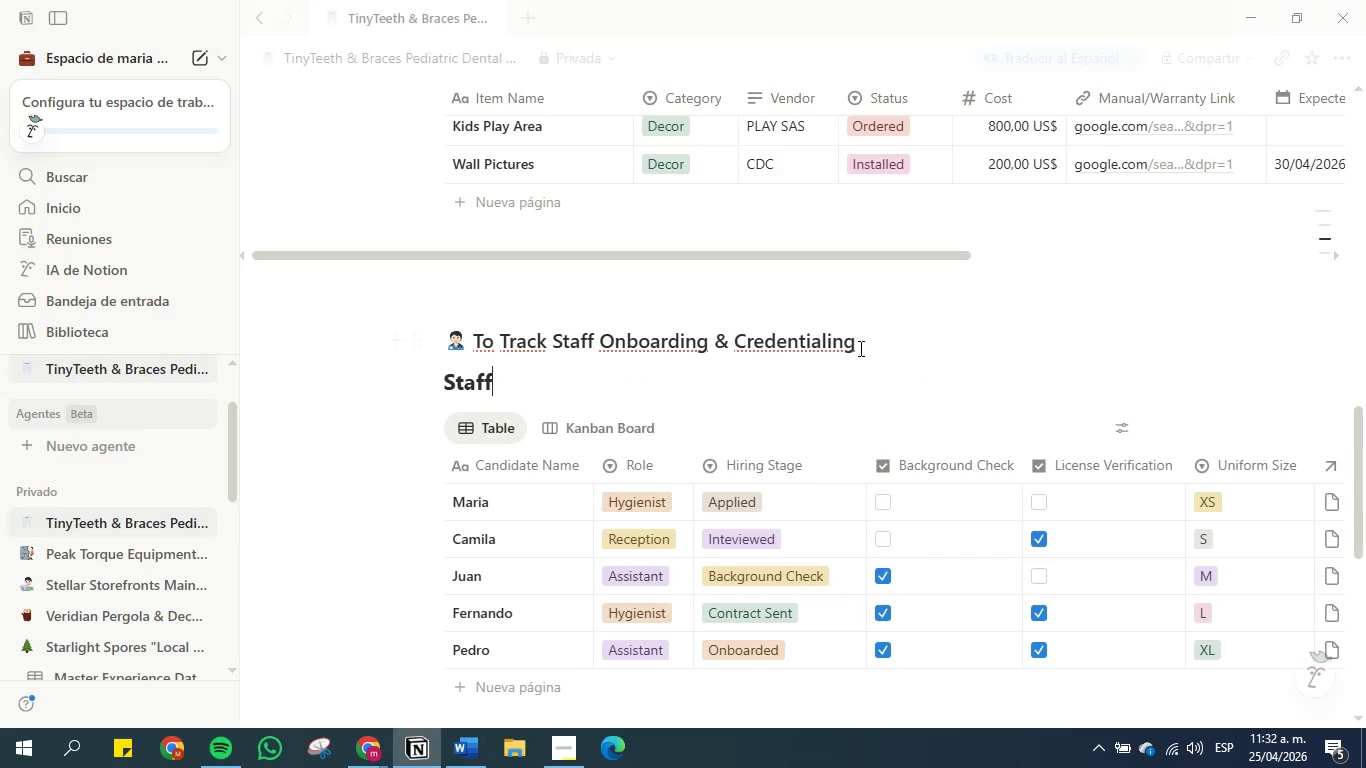 
left_click([838, 314])
 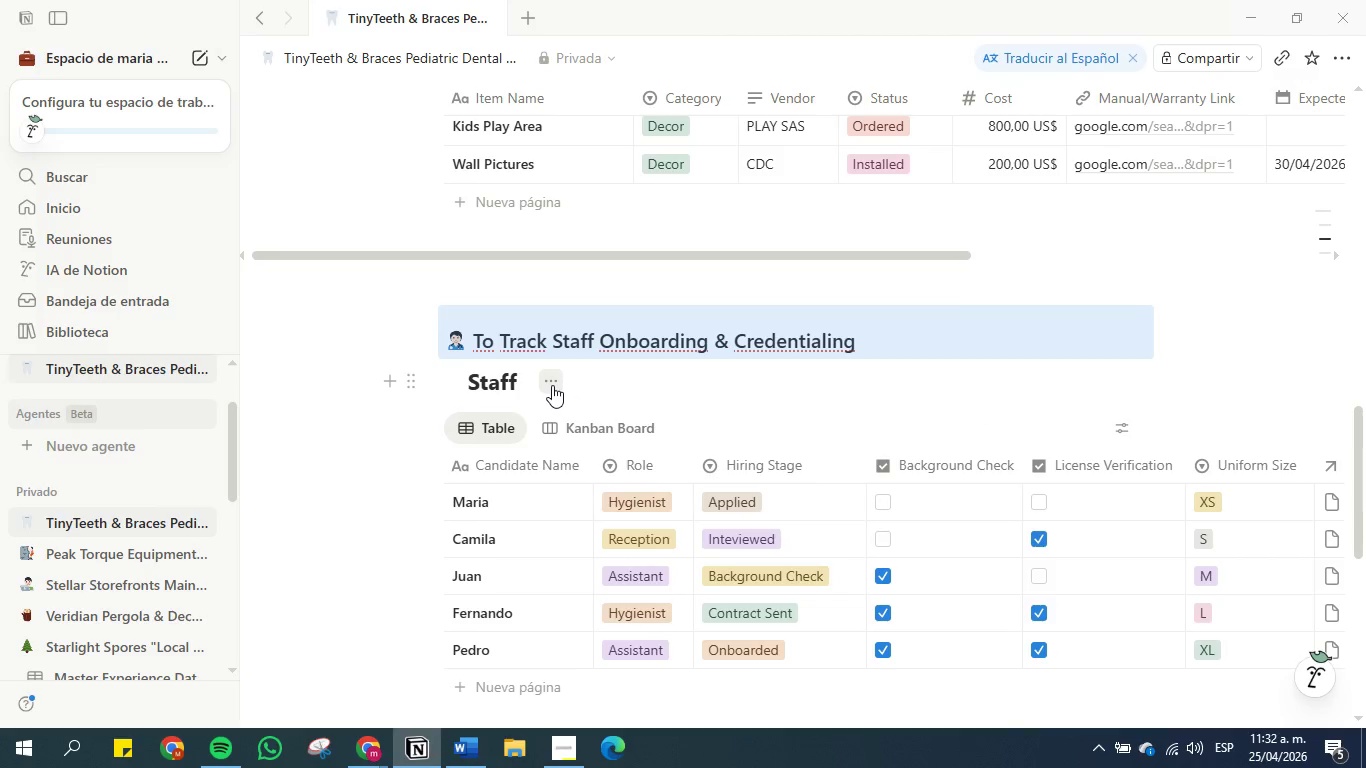 
wait(5.38)
 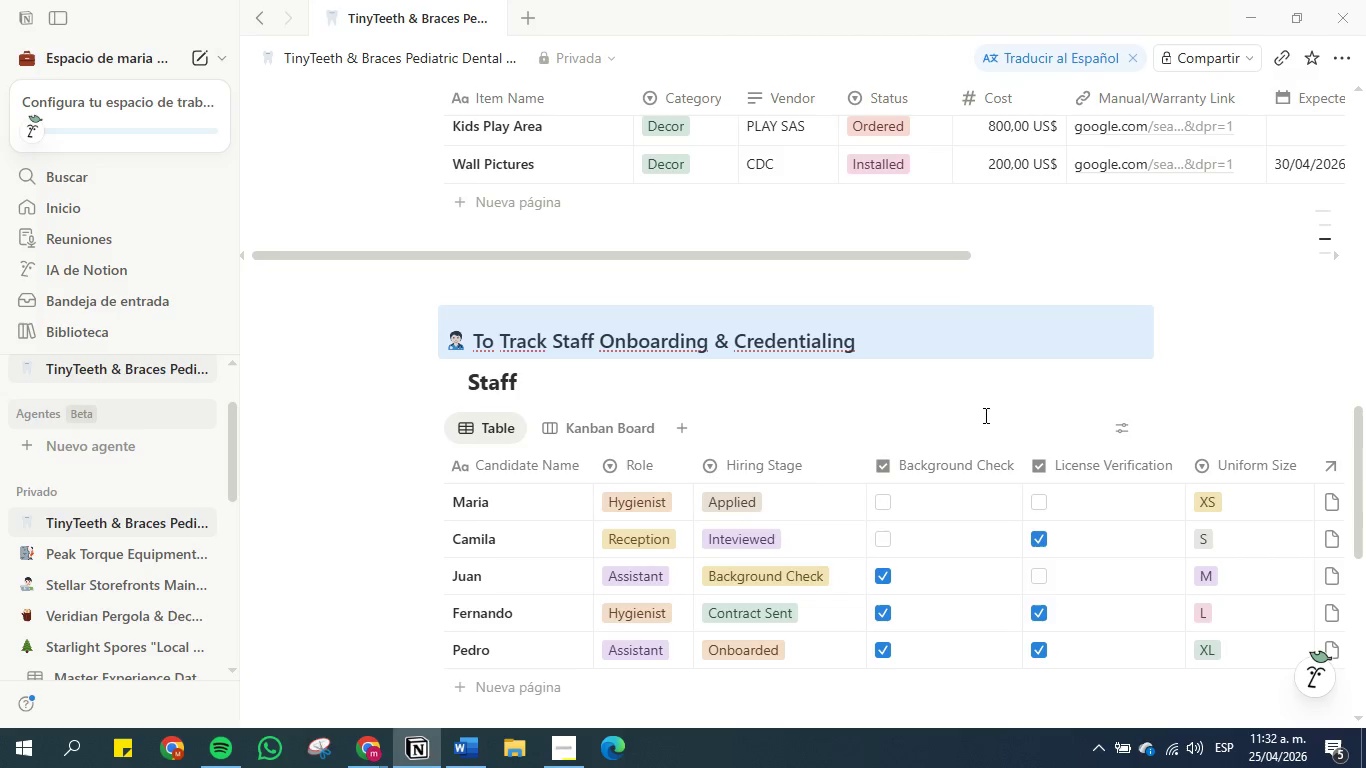 
left_click([552, 385])
 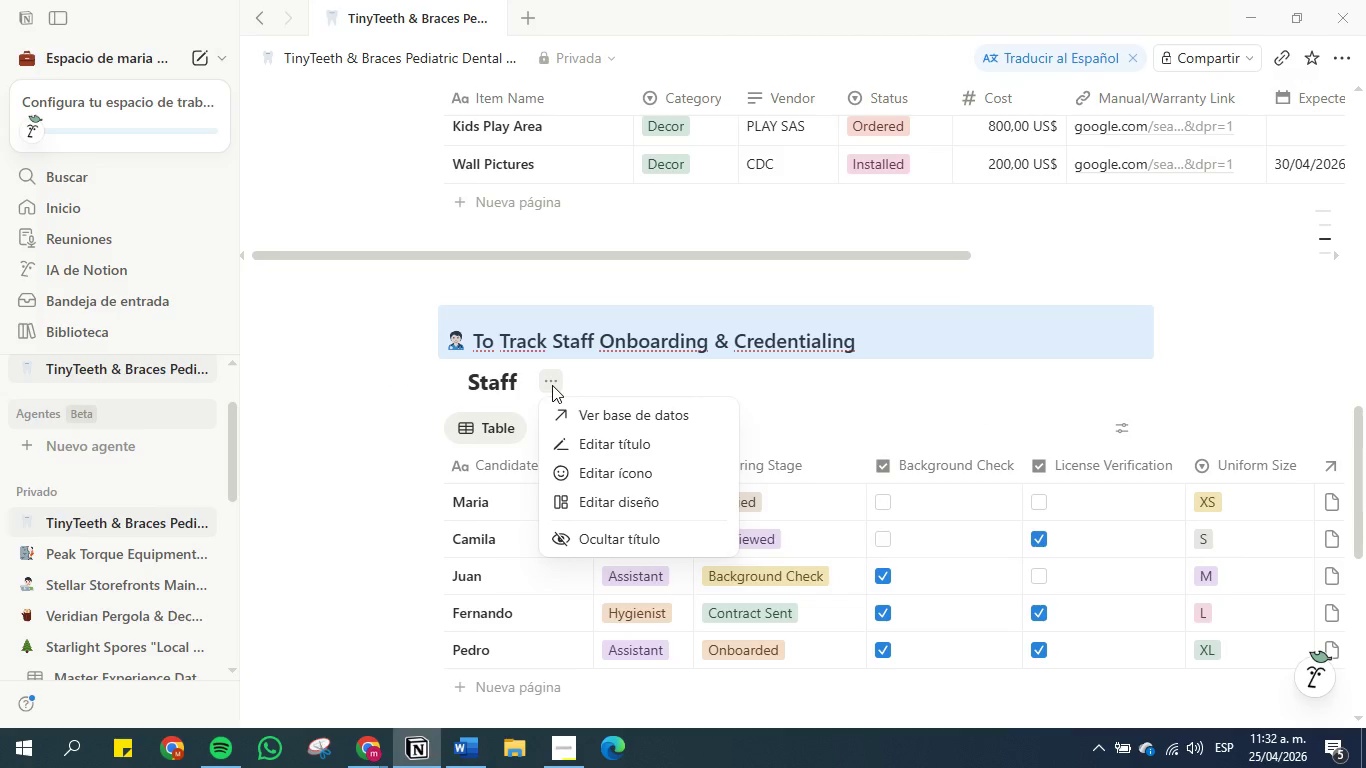 
left_click([801, 429])
 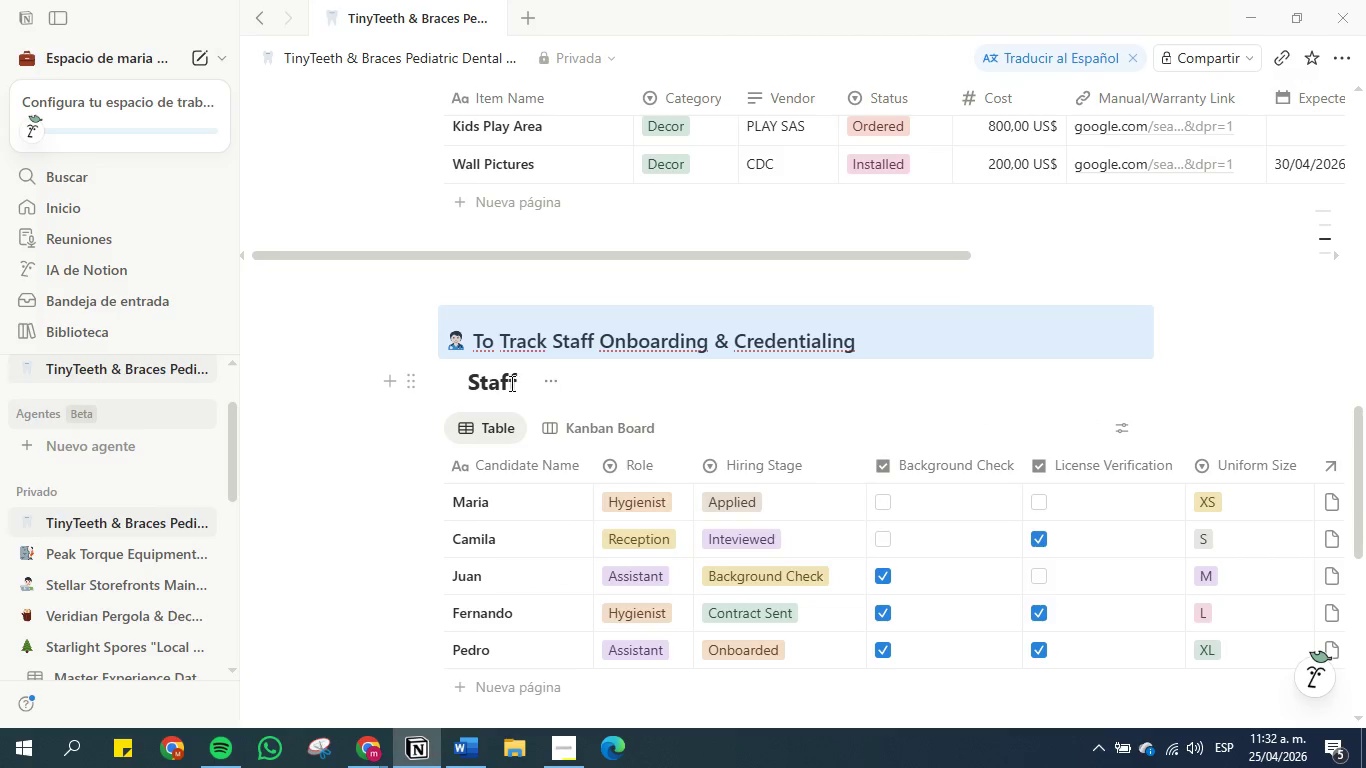 
left_click([556, 379])
 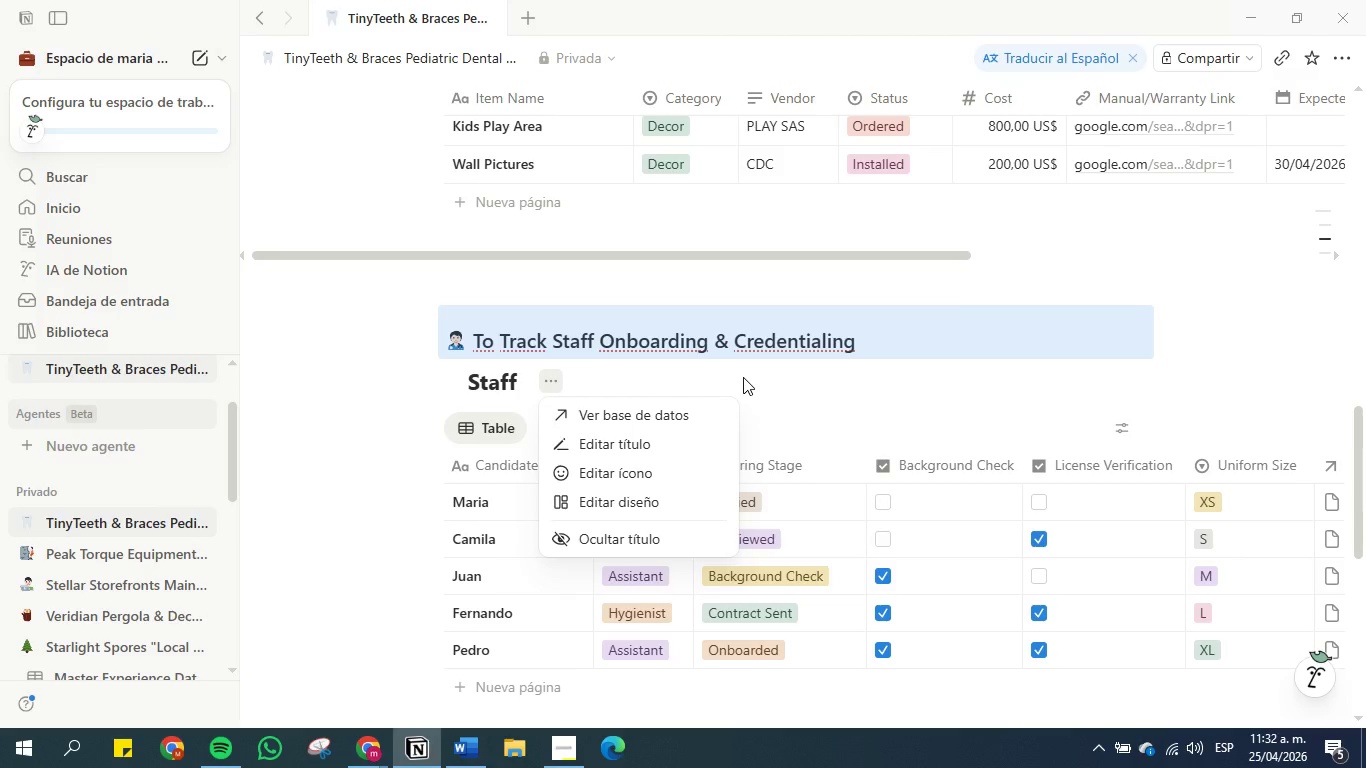 
left_click([743, 377])
 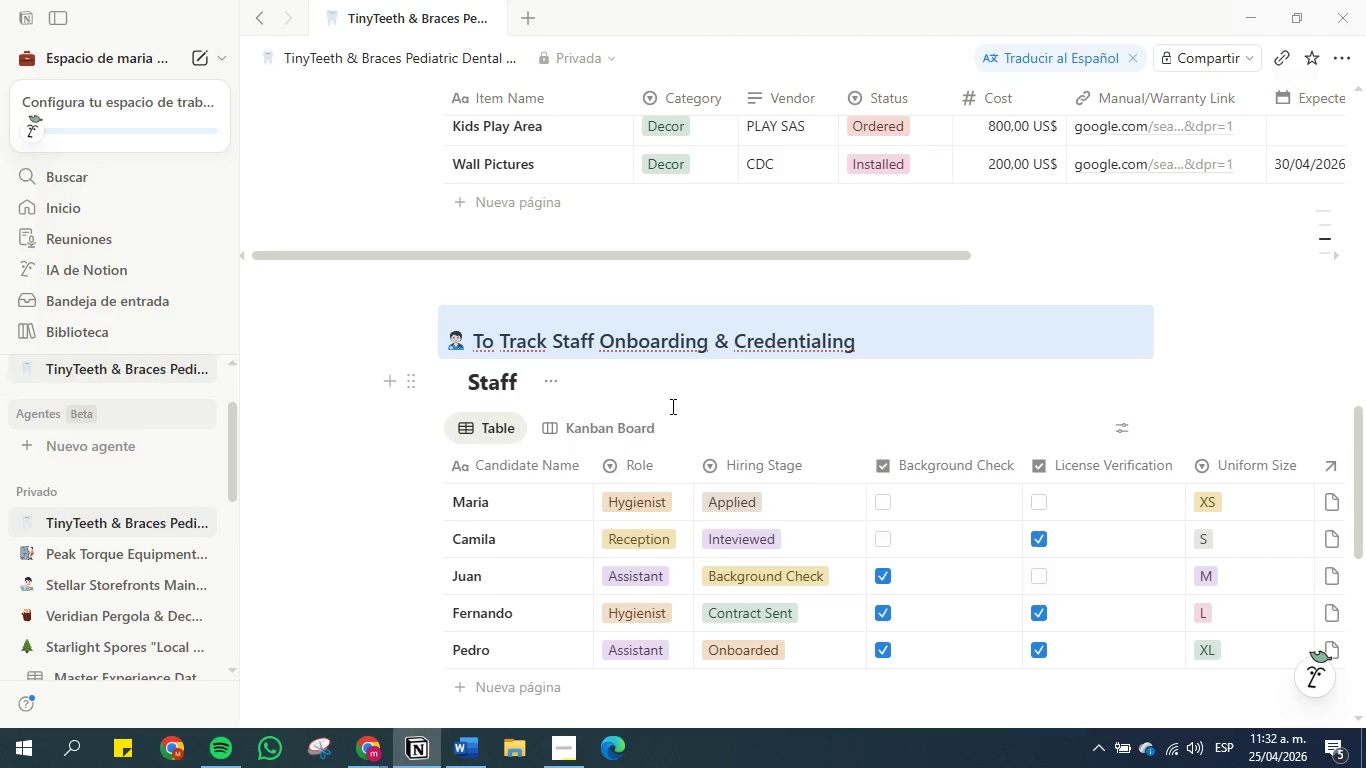 
scroll: coordinate [587, 370], scroll_direction: up, amount: 6.0
 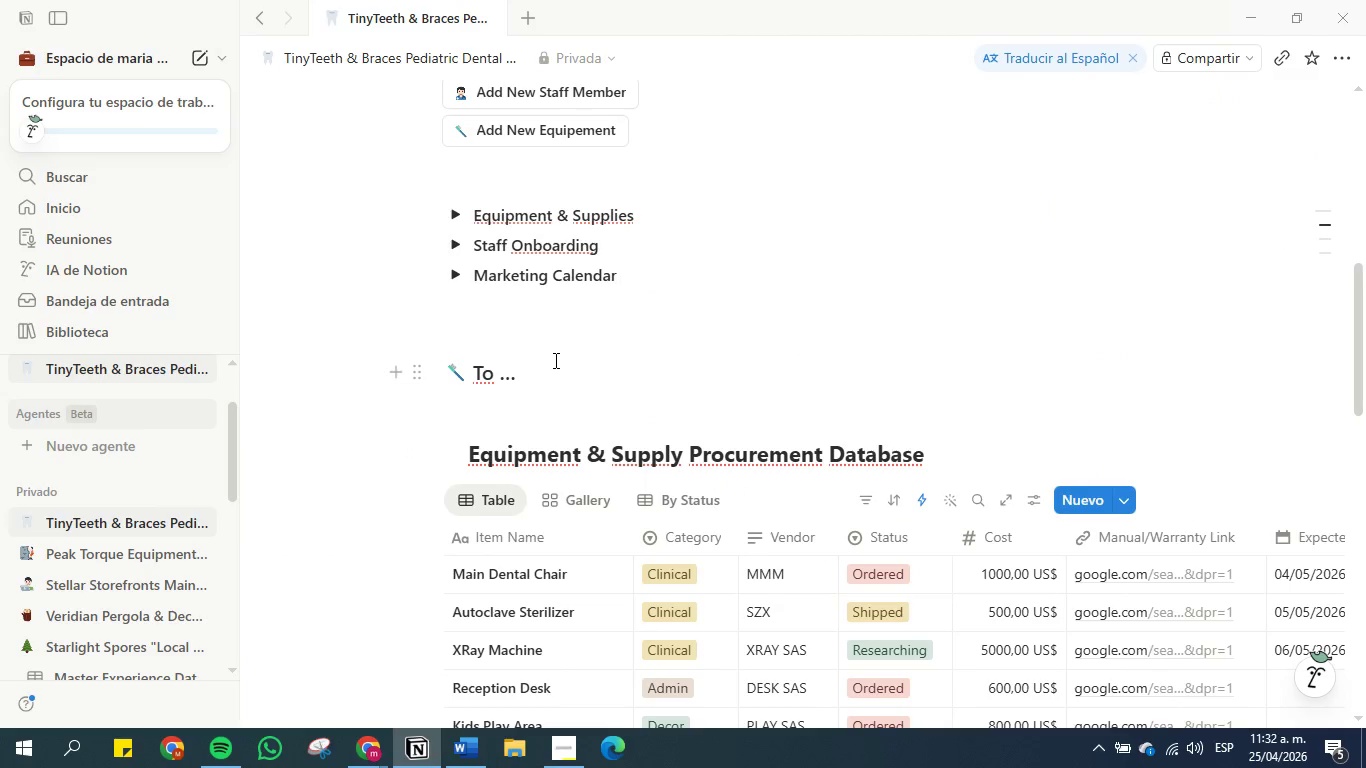 
left_click([553, 368])
 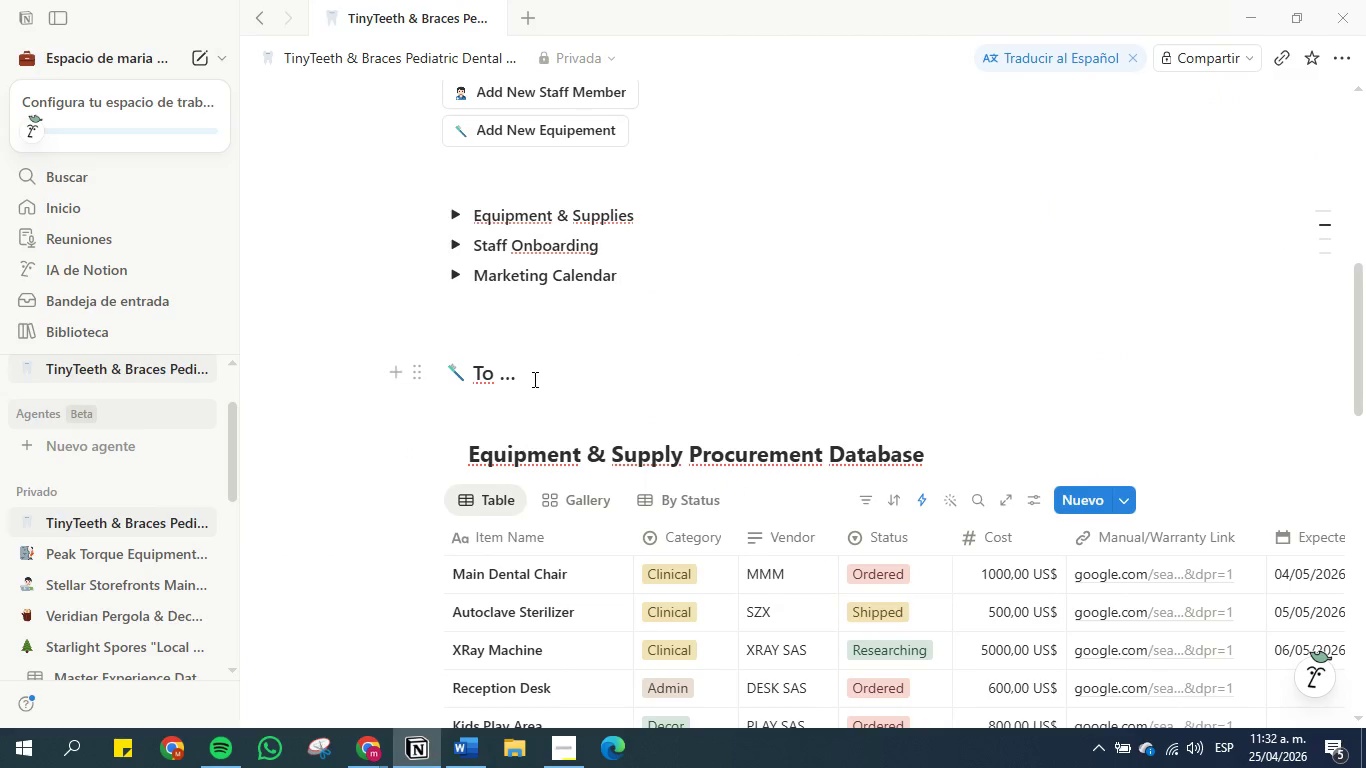 
left_click_drag(start_coordinate=[533, 378], to_coordinate=[499, 378])
 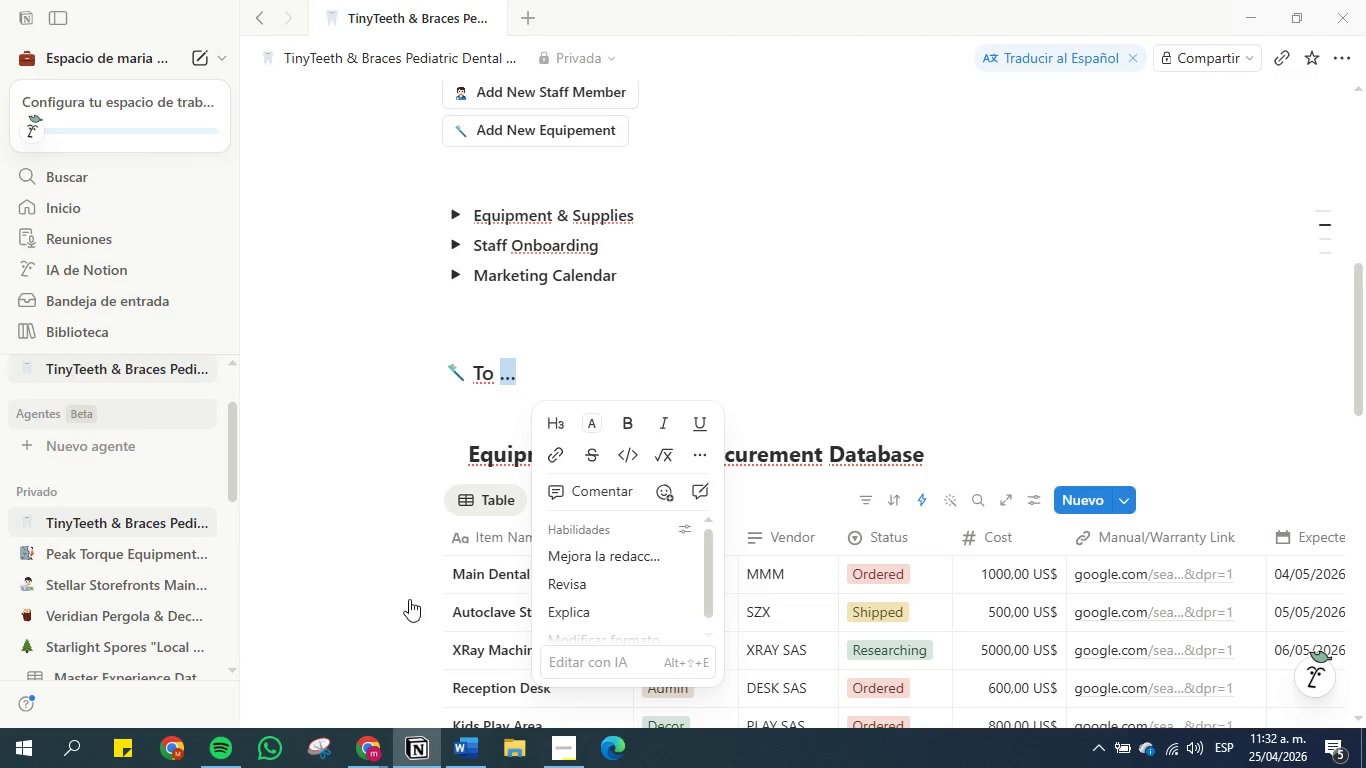 
left_click([462, 754])
 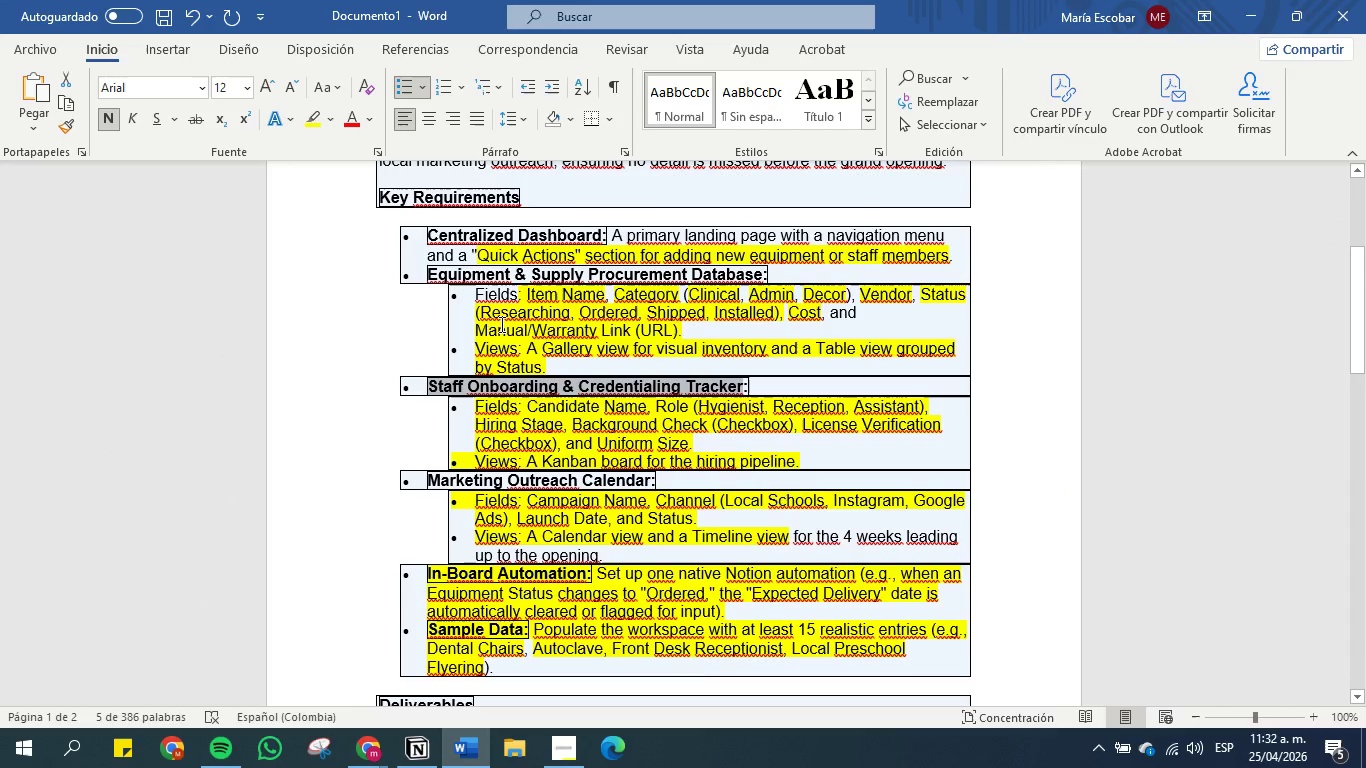 
left_click([500, 310])
 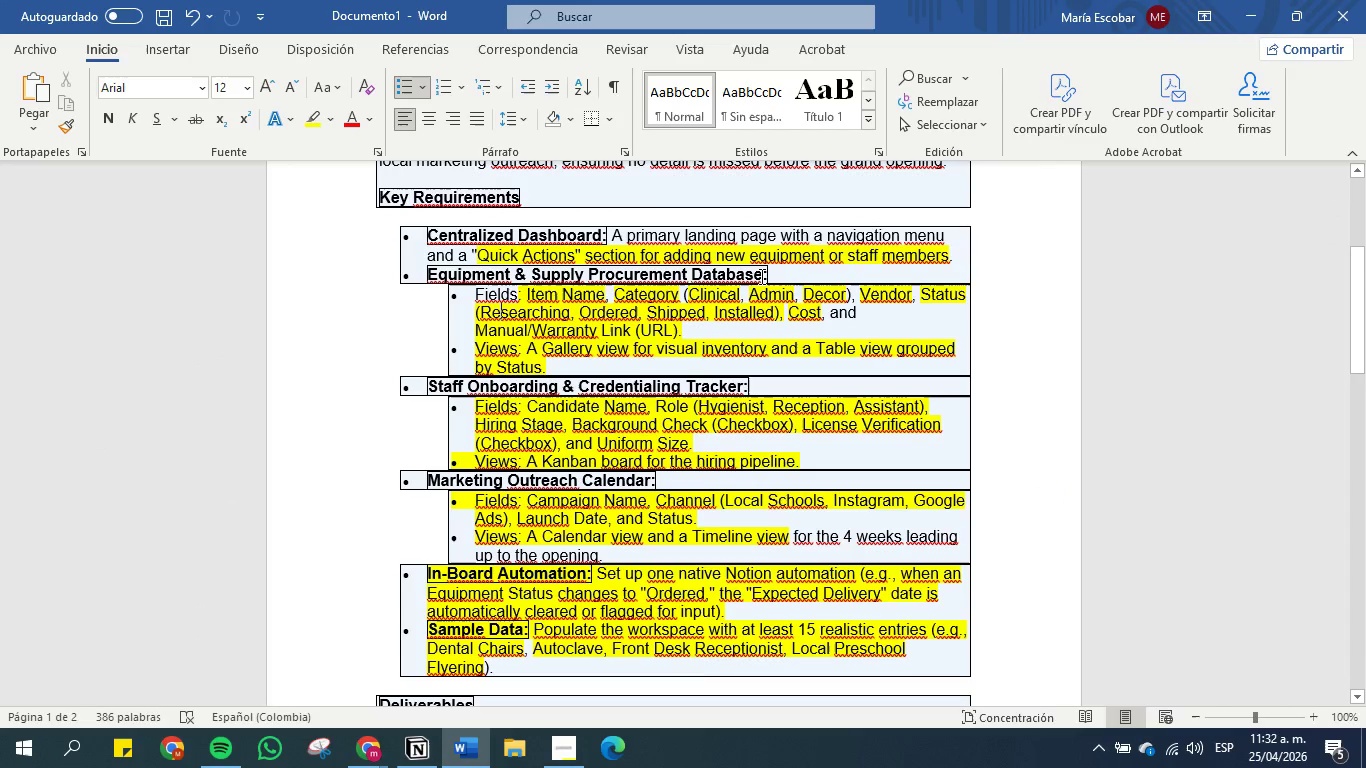 
left_click_drag(start_coordinate=[760, 276], to_coordinate=[412, 279])
 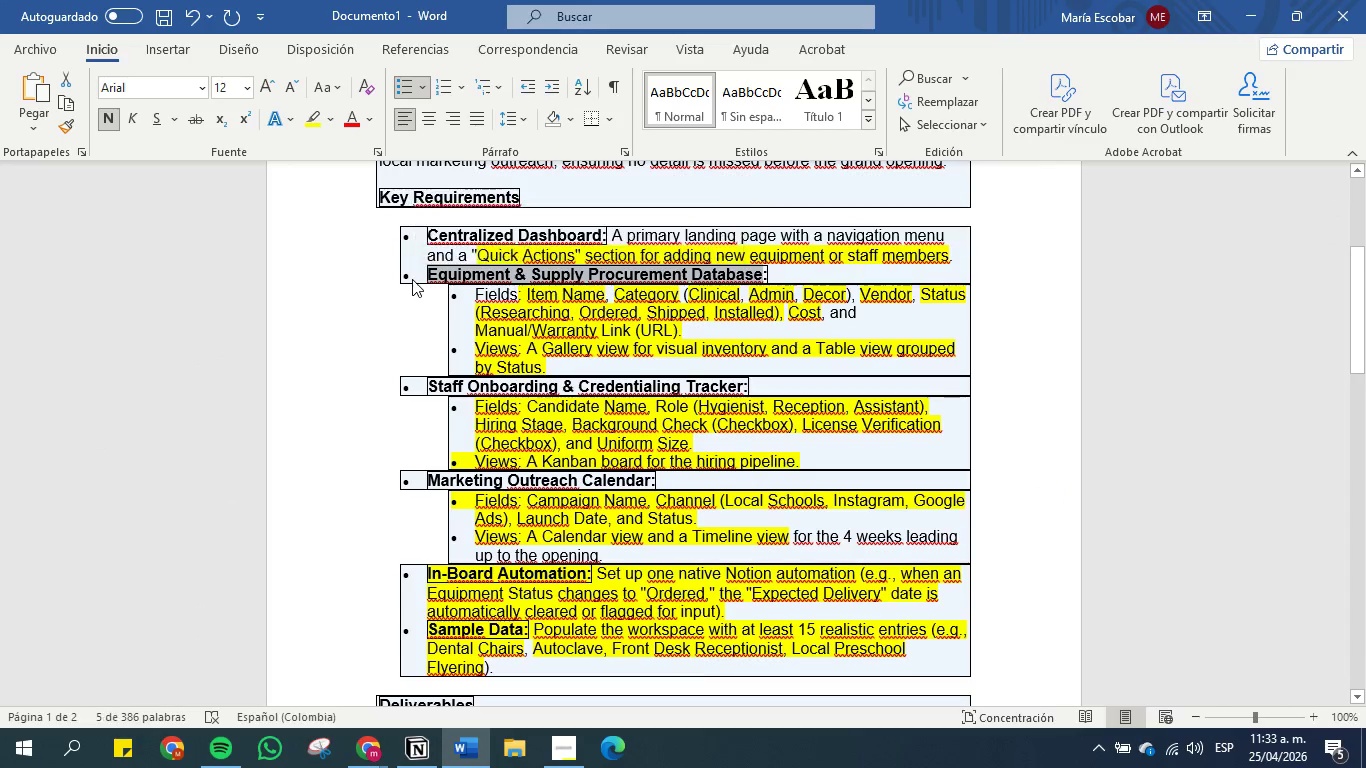 
key(Control+C)
 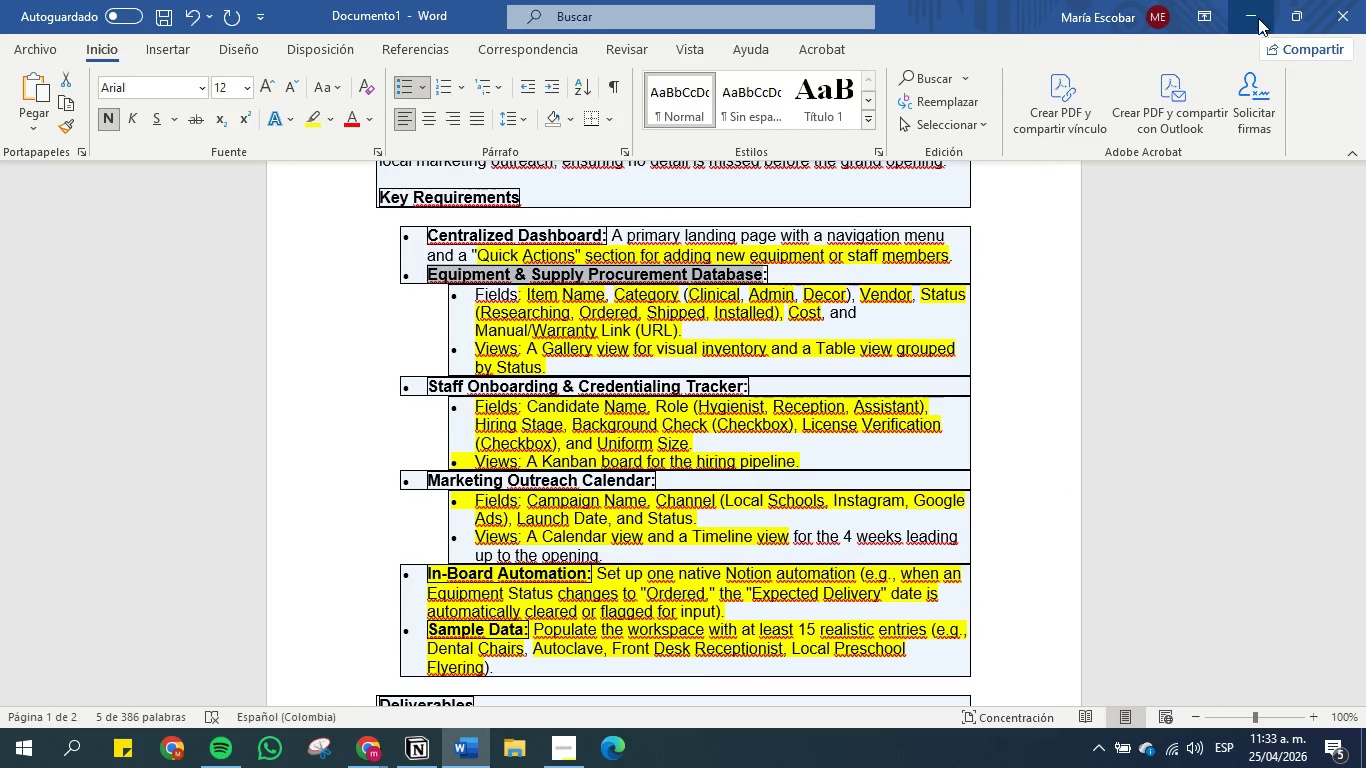 
left_click([1258, 18])
 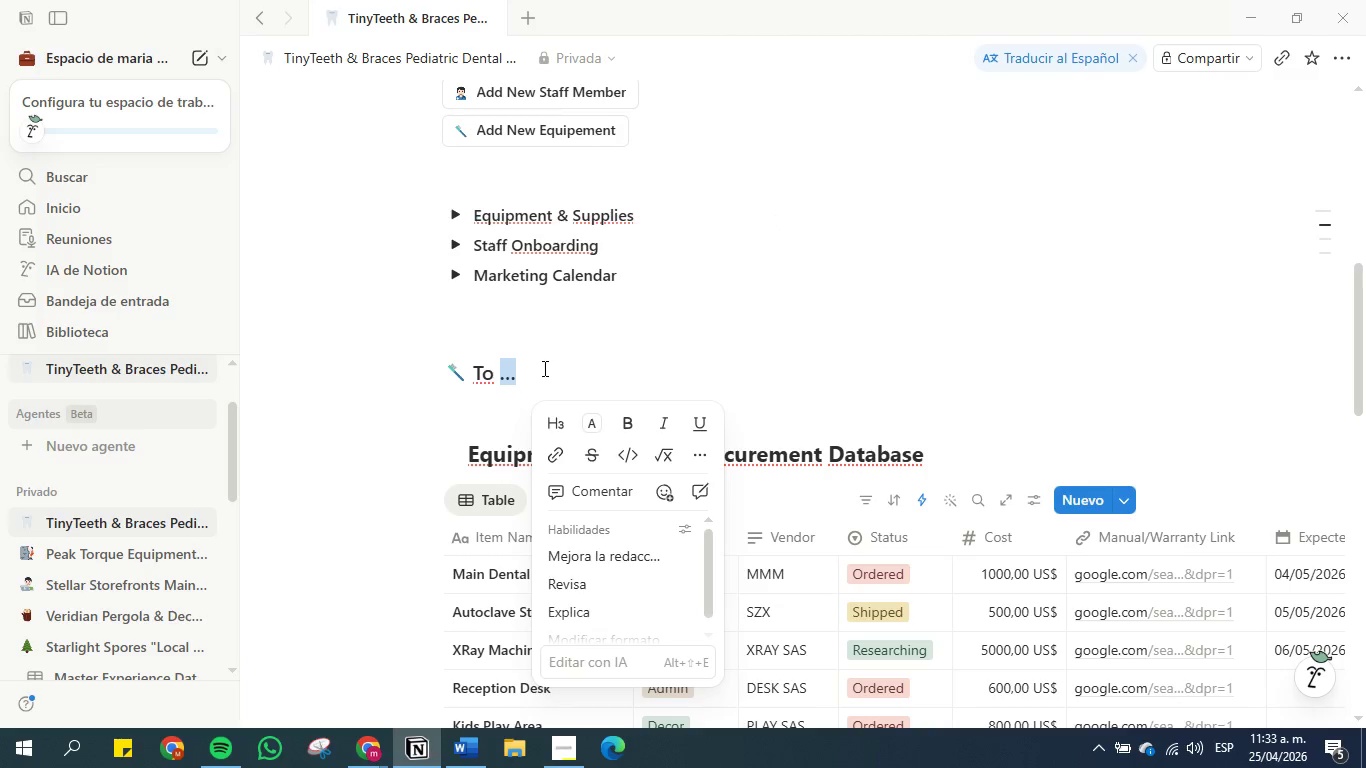 
left_click([537, 371])
 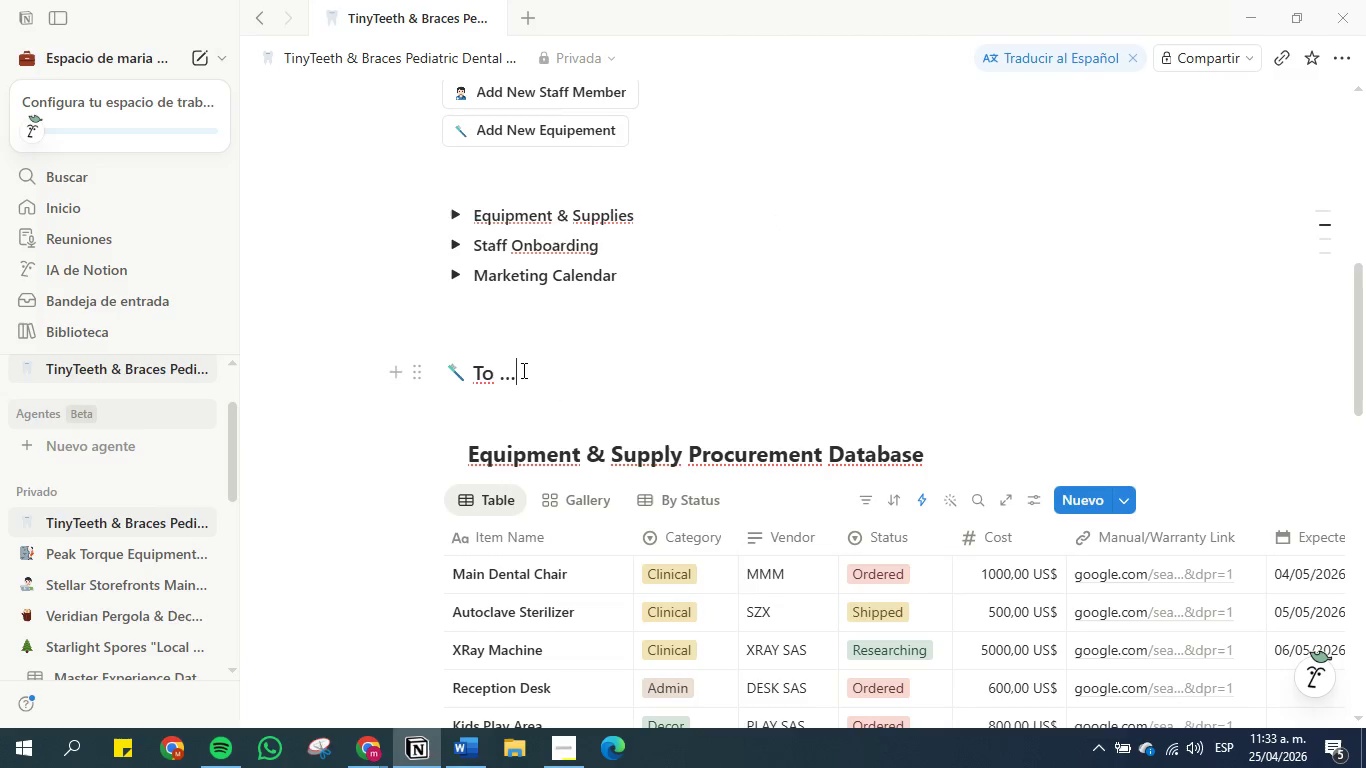 
left_click_drag(start_coordinate=[519, 370], to_coordinate=[475, 370])
 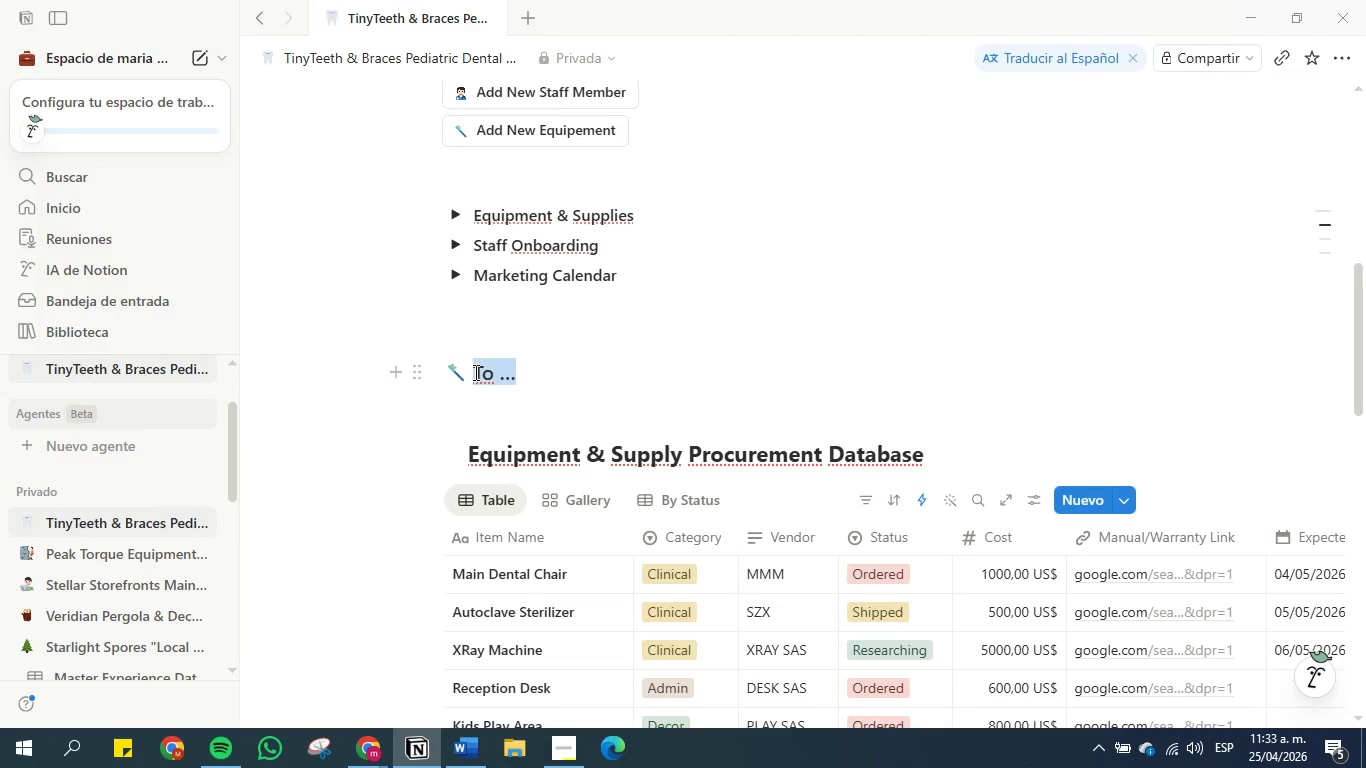 
key(Control+V)
 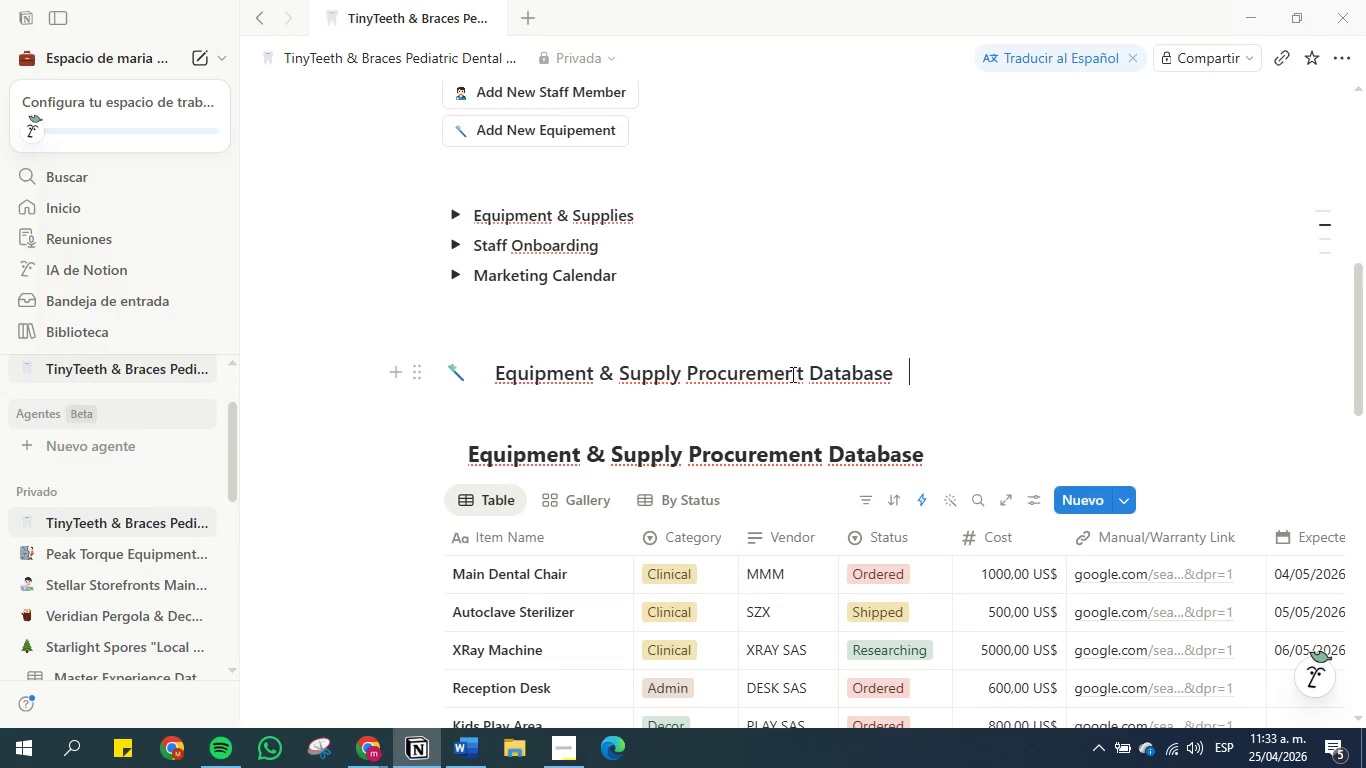 
left_click_drag(start_coordinate=[807, 376], to_coordinate=[894, 370])
 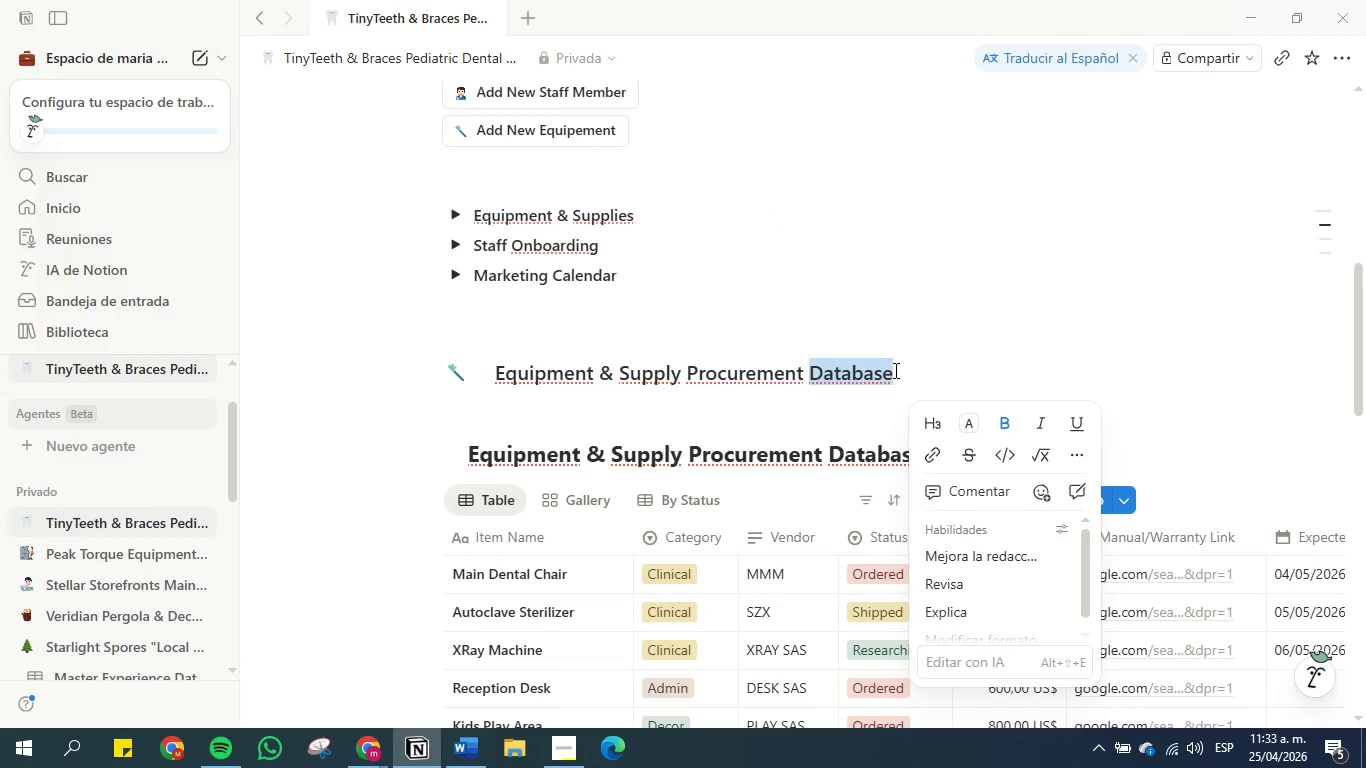 
key(Control+C)
 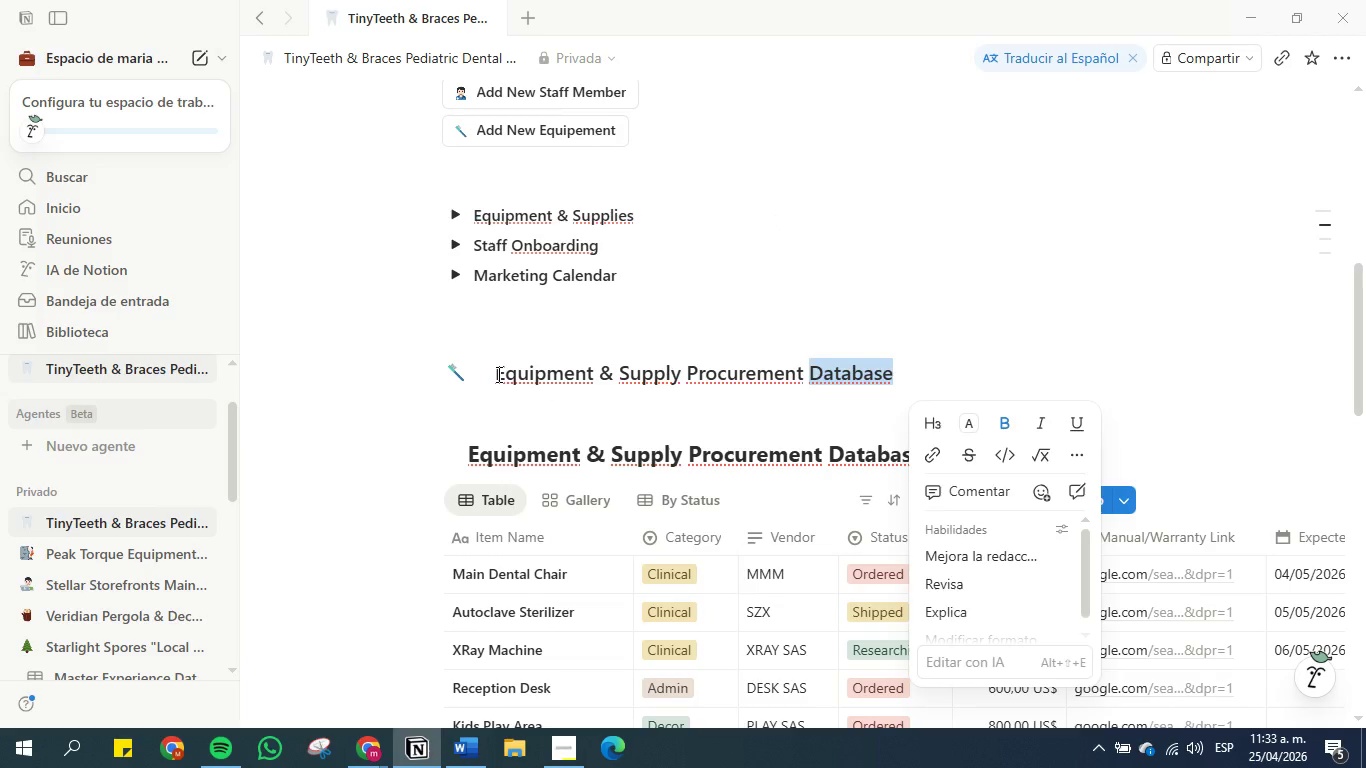 
left_click([497, 374])
 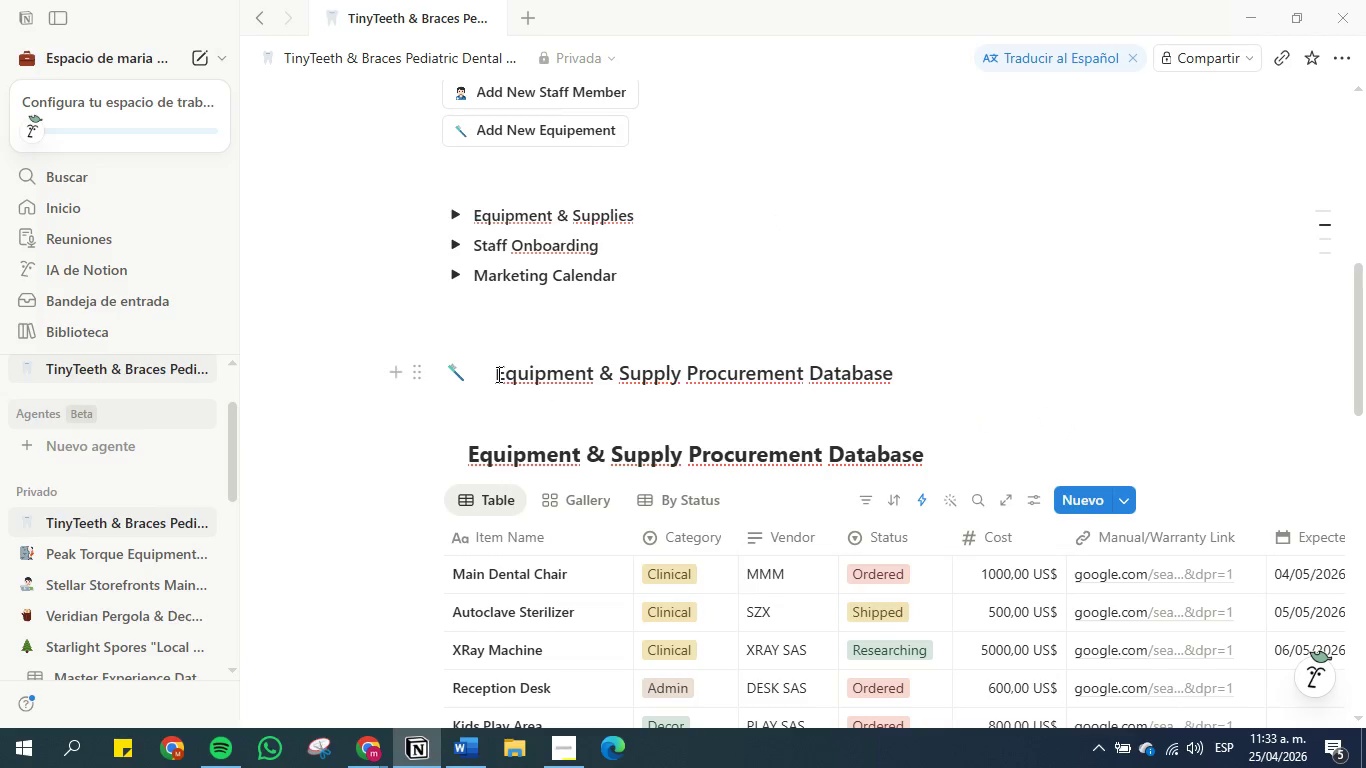 
key(Control+V)
 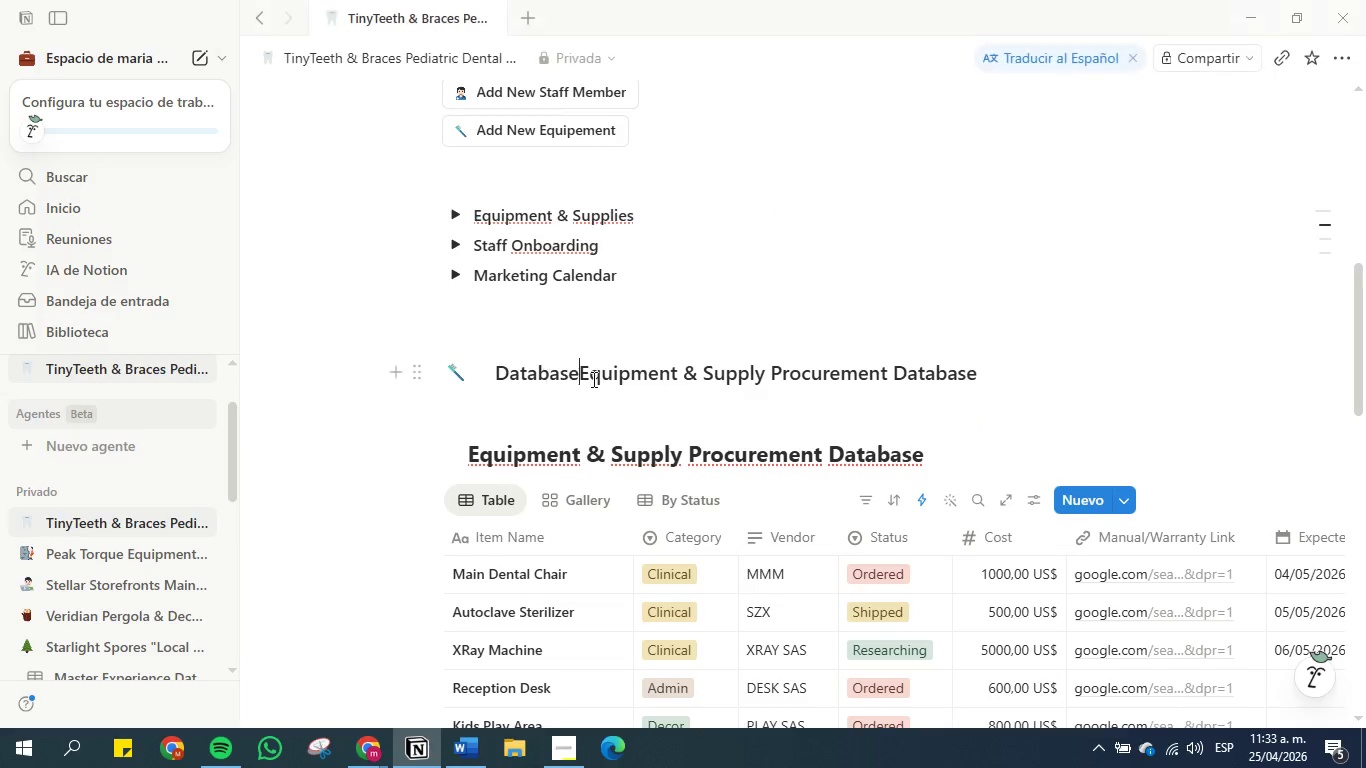 
type( for)
key(Backspace)
key(Backspace)
key(Backspace)
type(For )
 